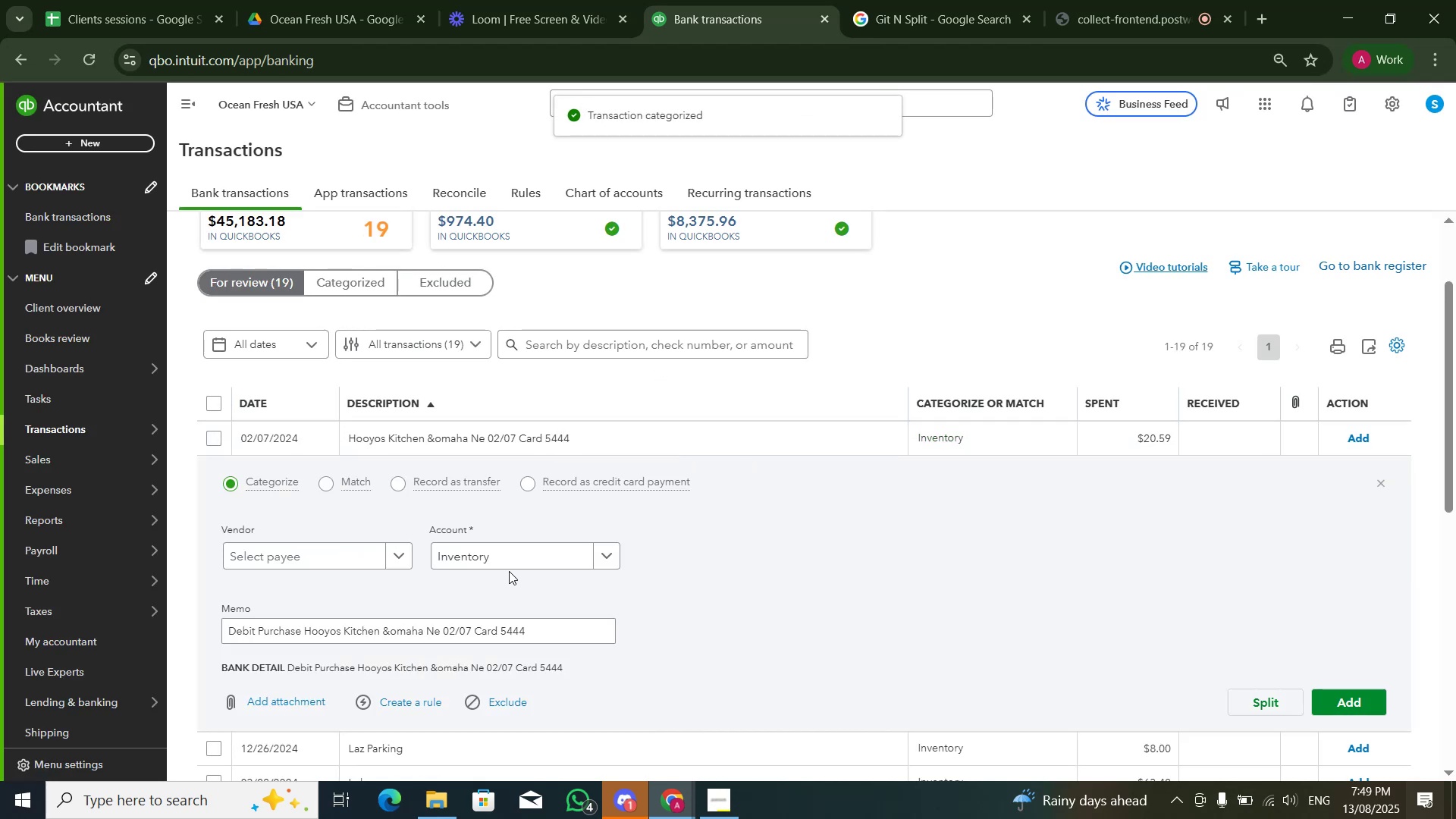 
left_click([507, 562])
 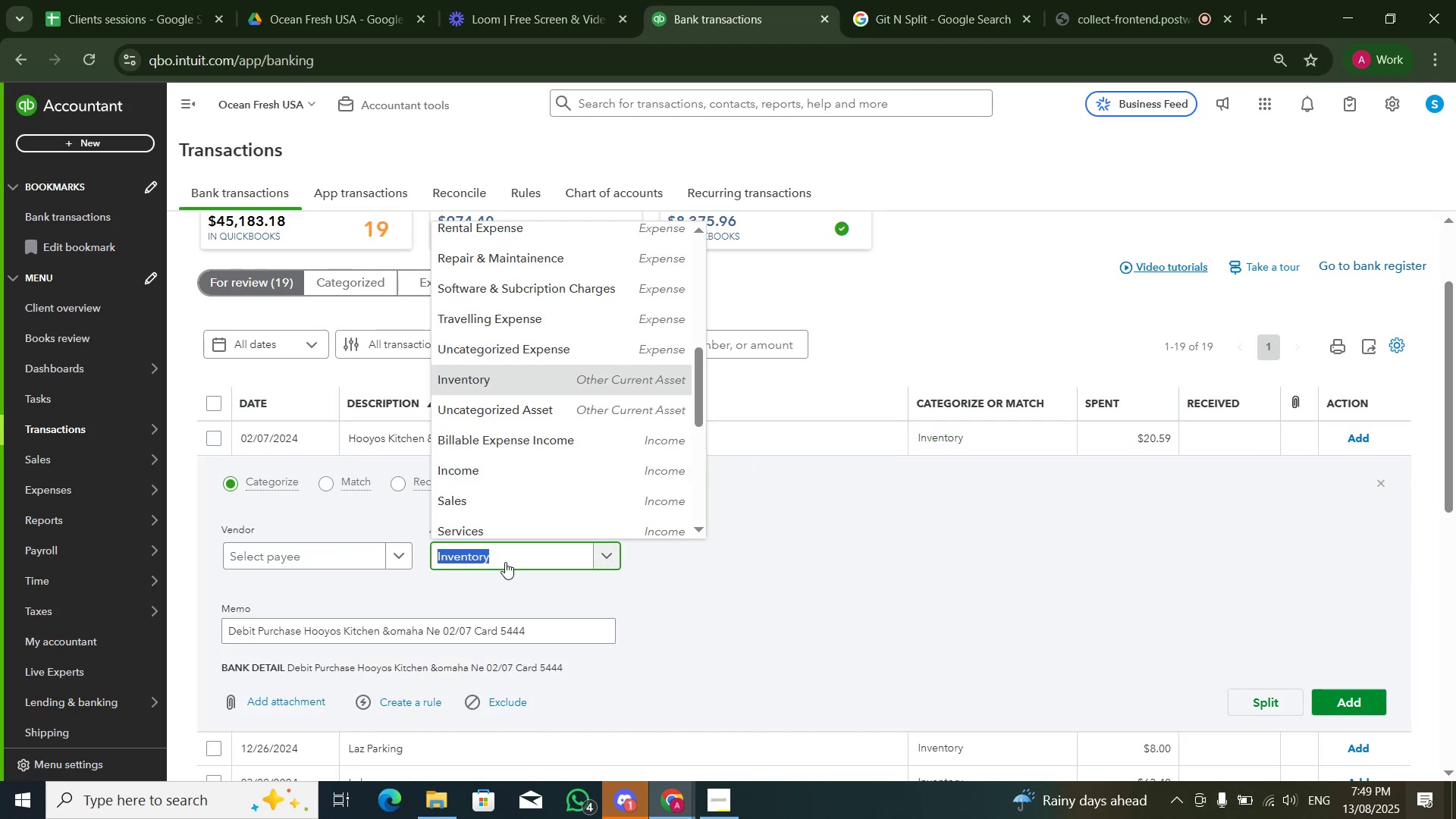 
type(meals)
 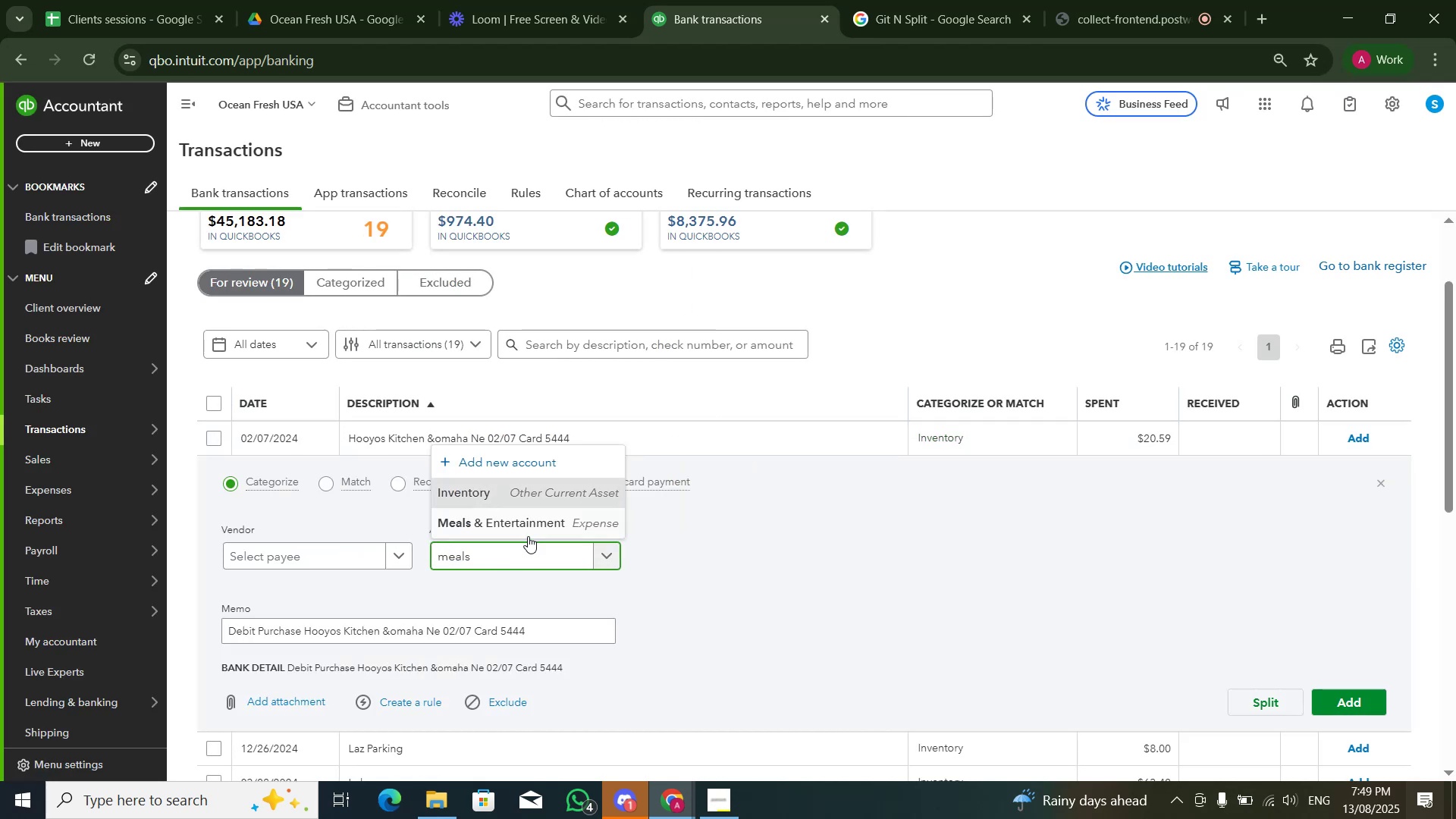 
left_click([529, 526])
 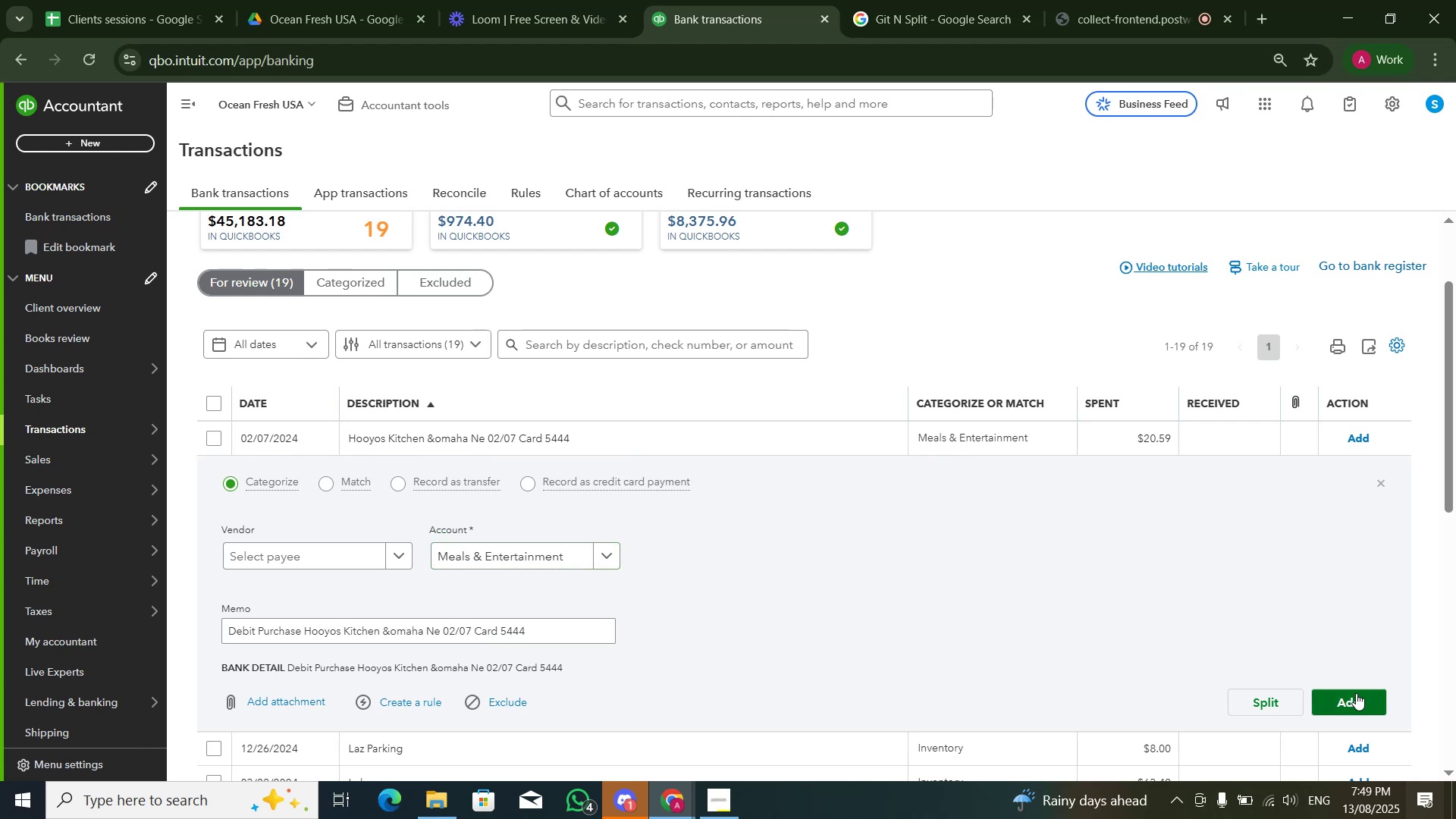 
left_click([1356, 694])
 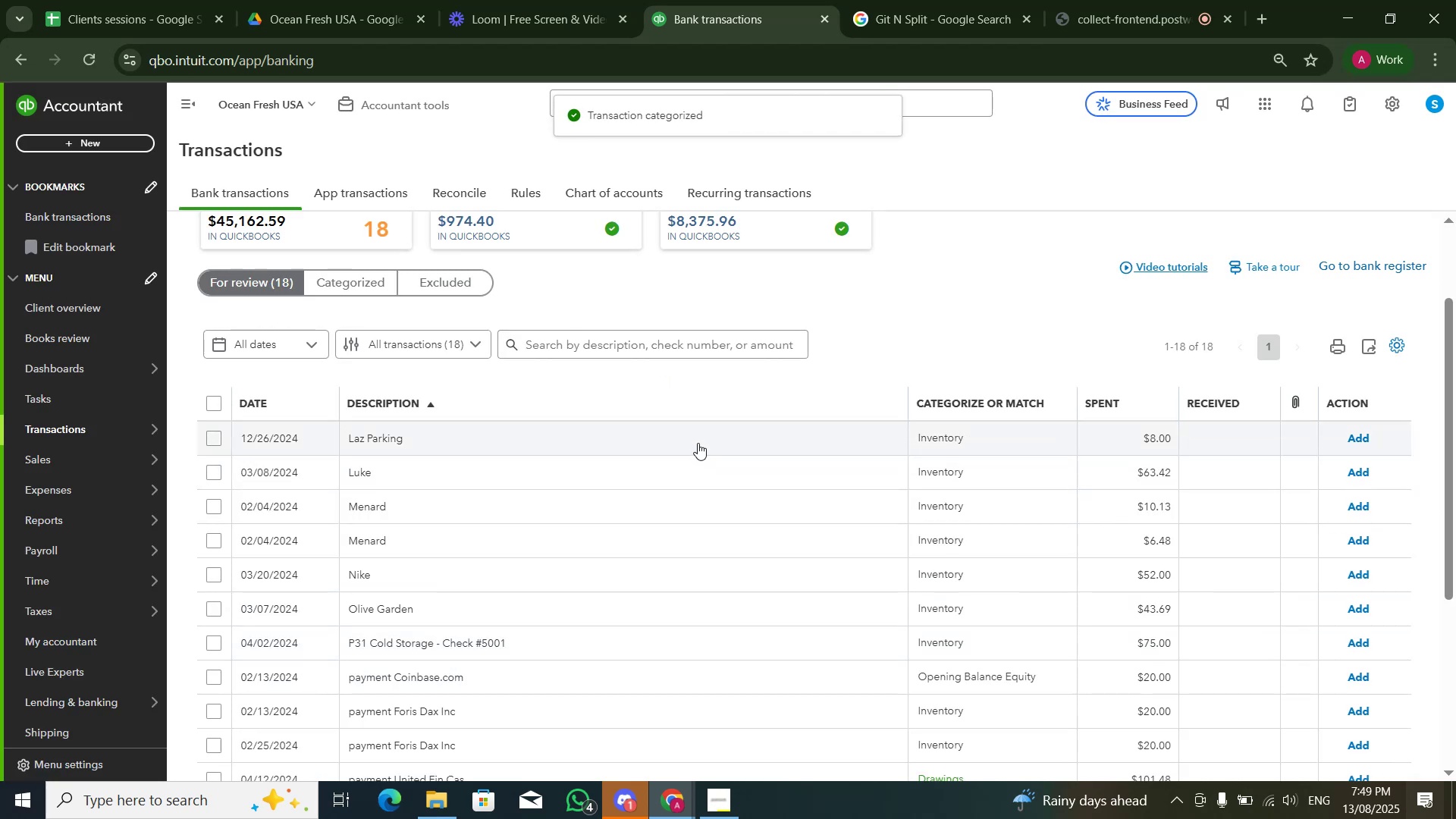 
left_click([698, 443])
 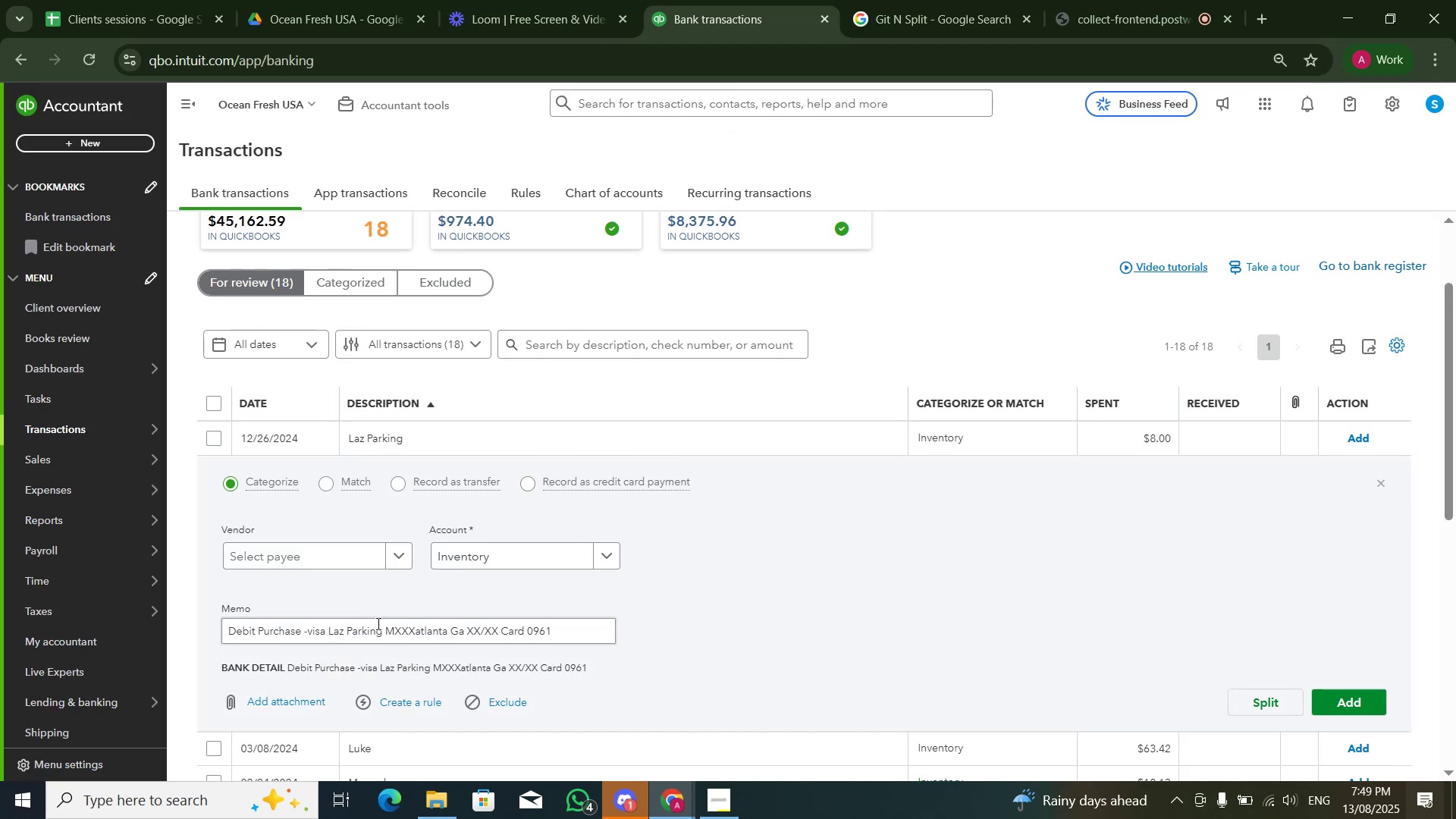 
left_click_drag(start_coordinate=[328, 636], to_coordinate=[381, 635])
 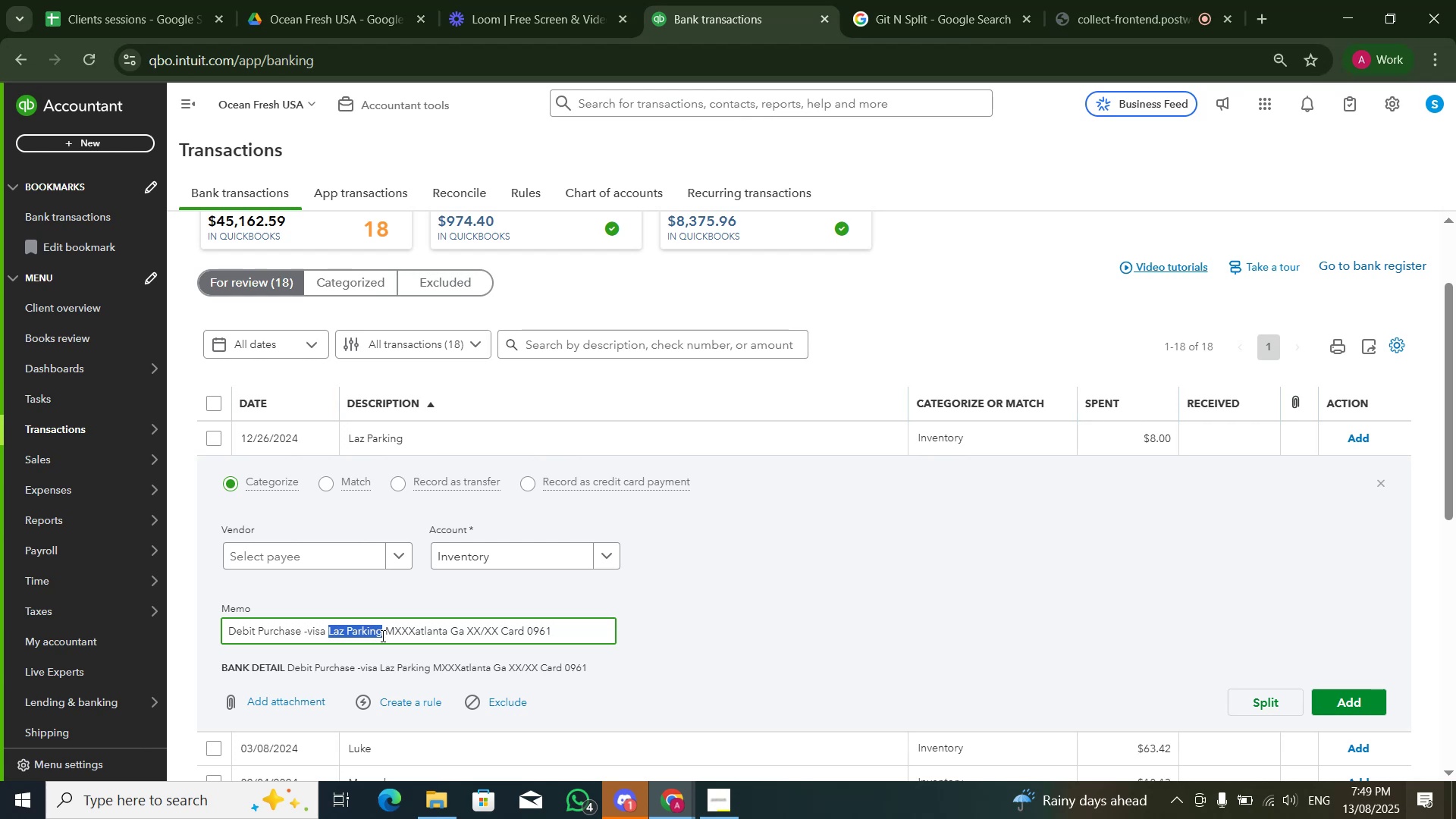 
key(Control+C)
 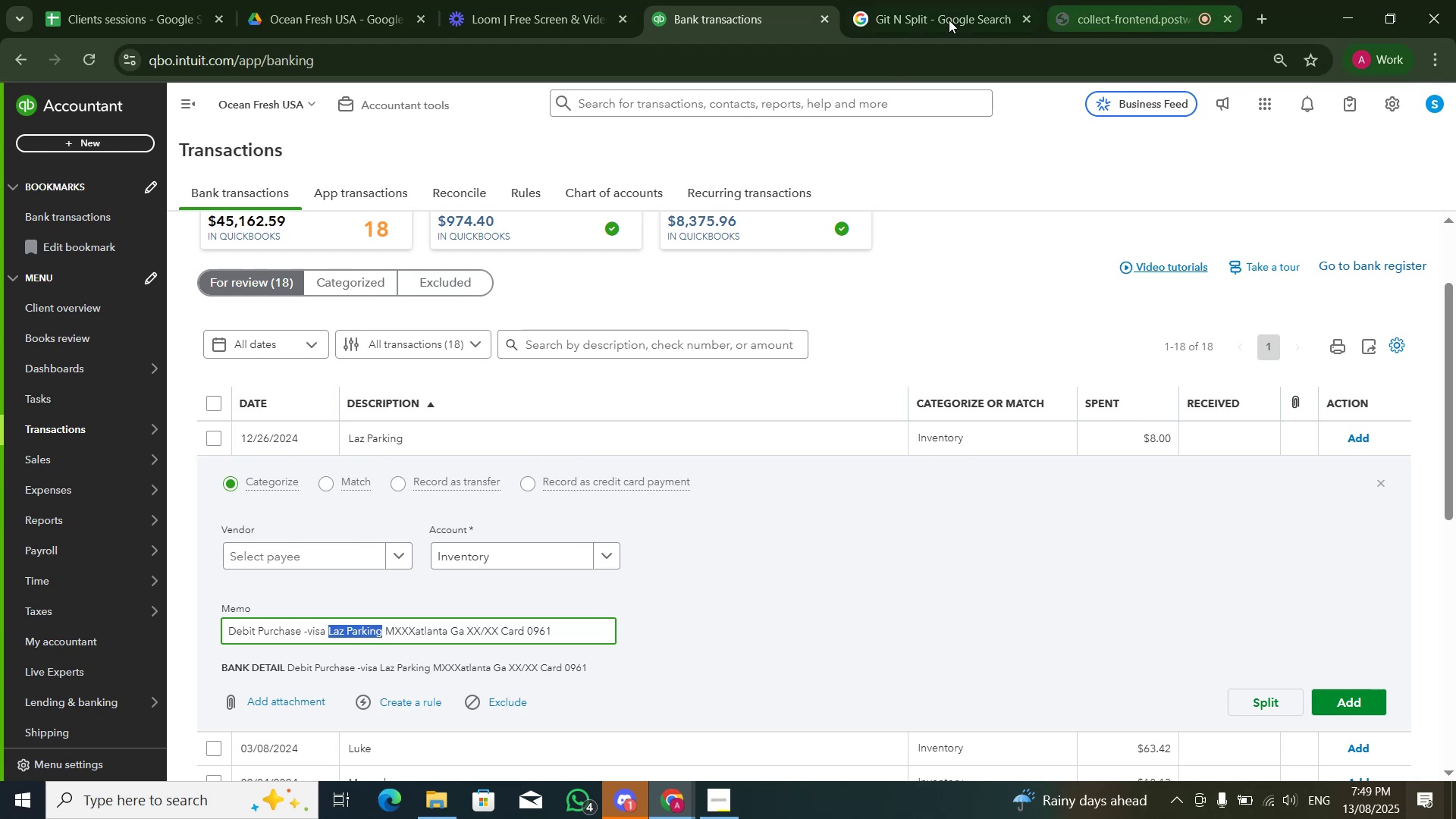 
left_click([931, 20])
 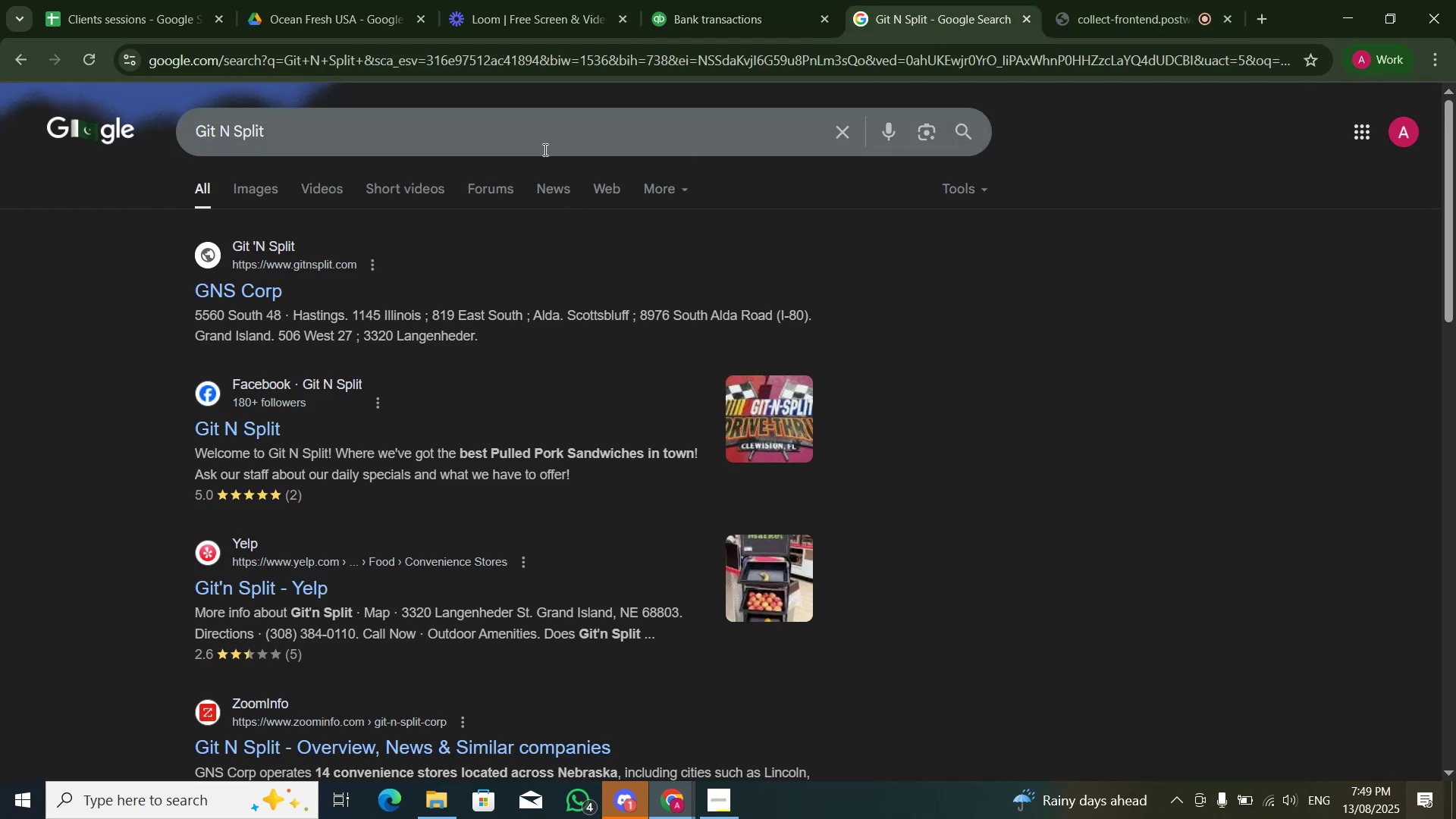 
left_click([544, 148])
 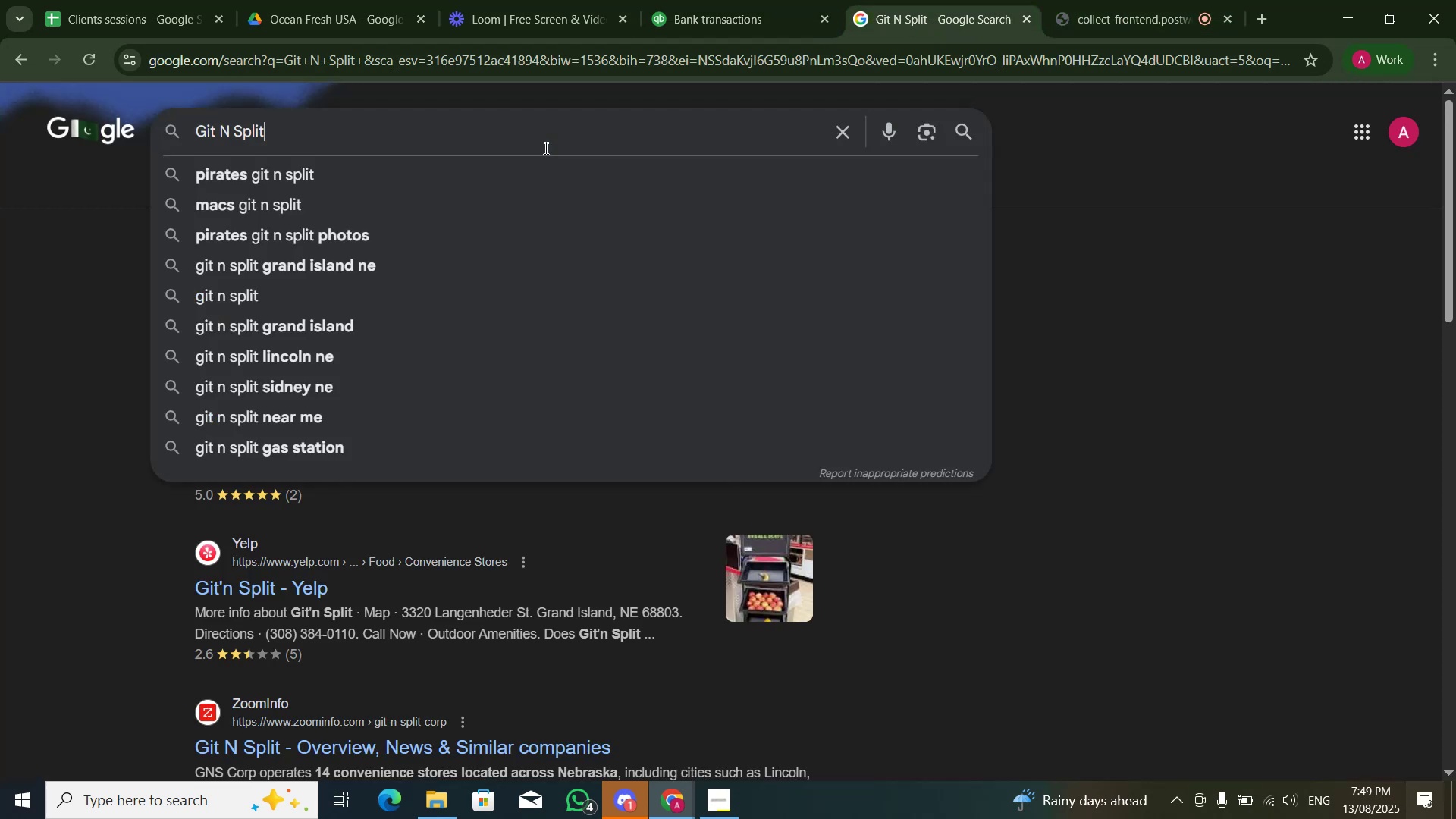 
key(Control+A)
 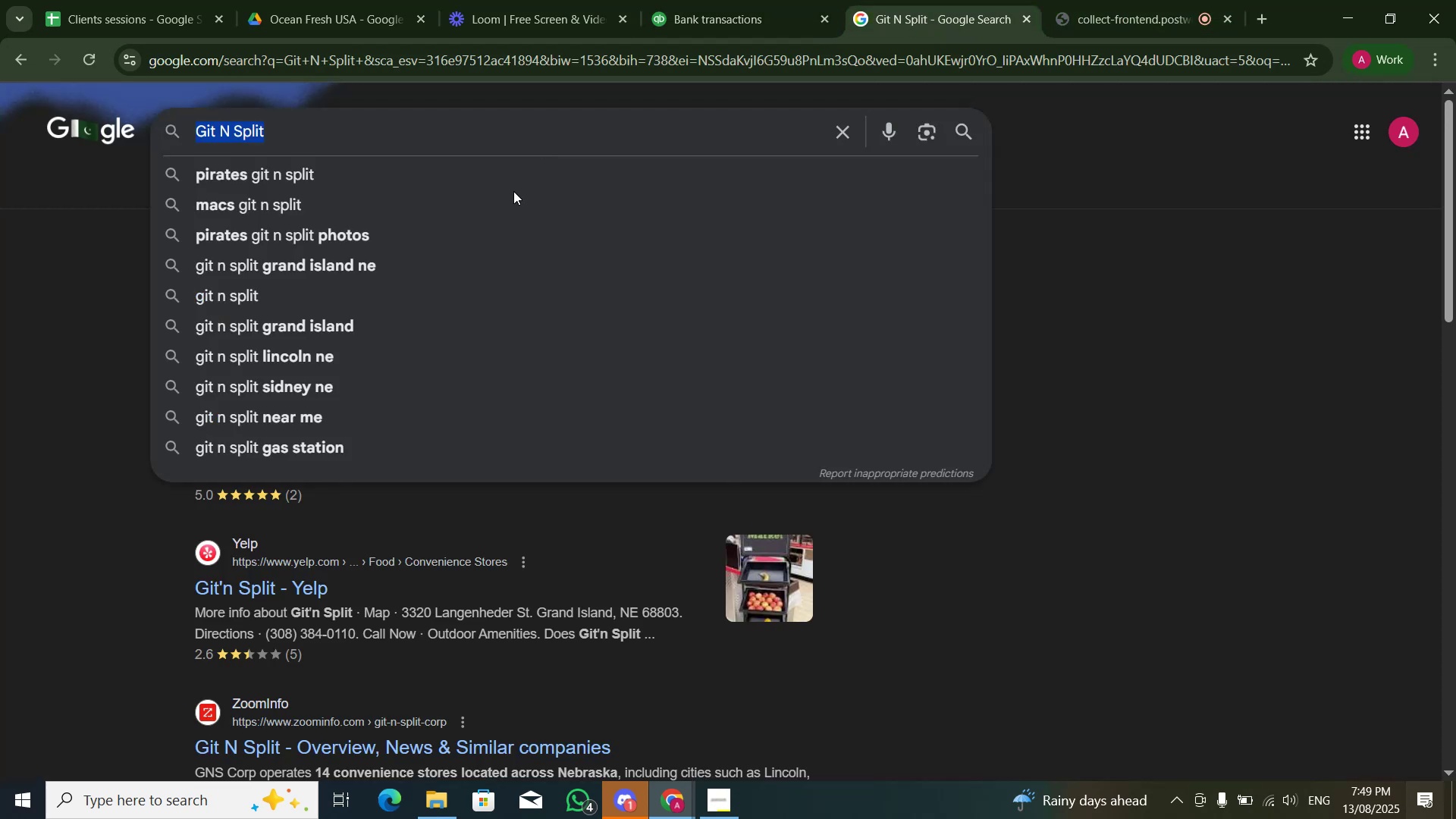 
key(Control+V)
 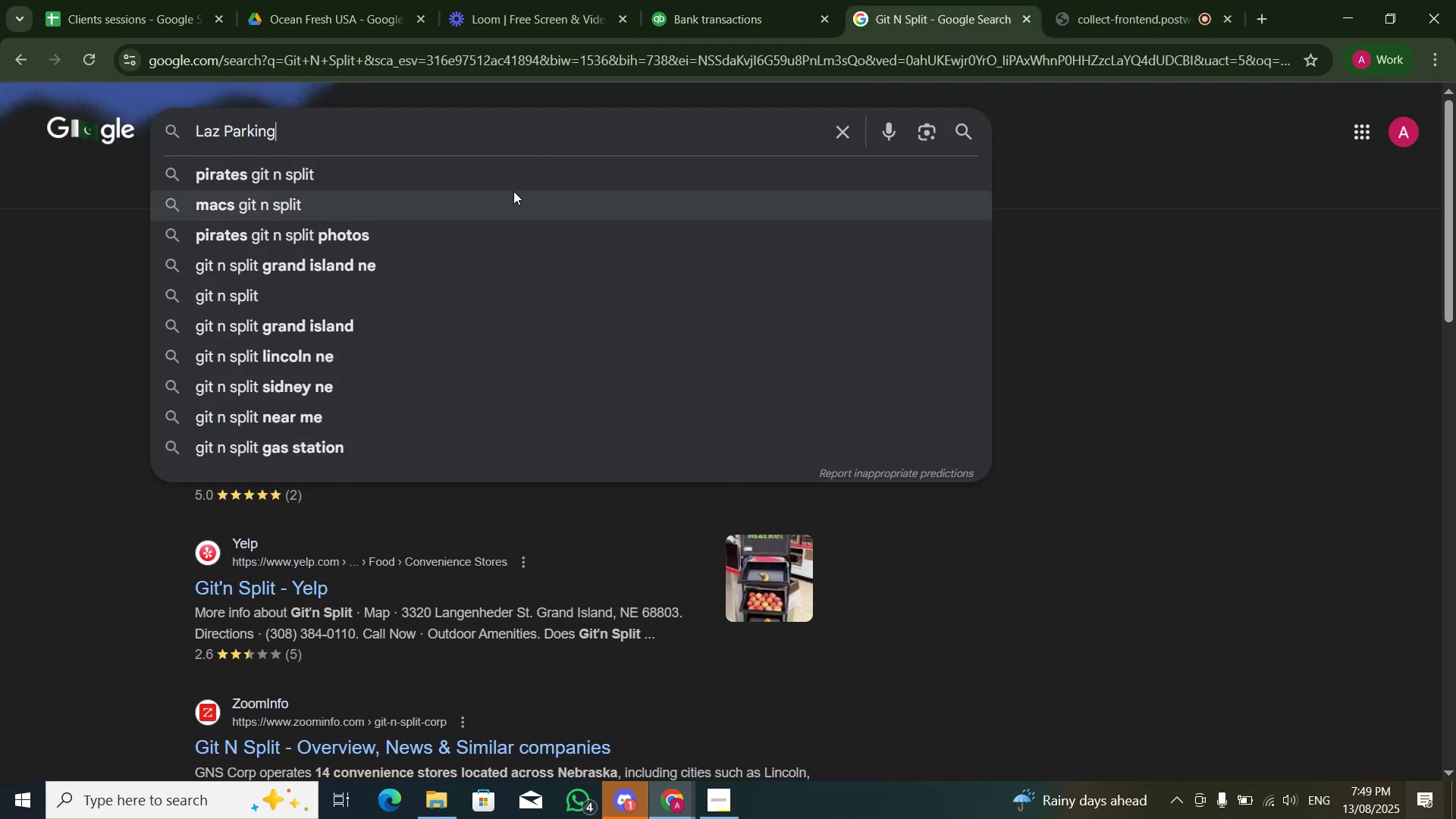 
key(NumpadEnter)
 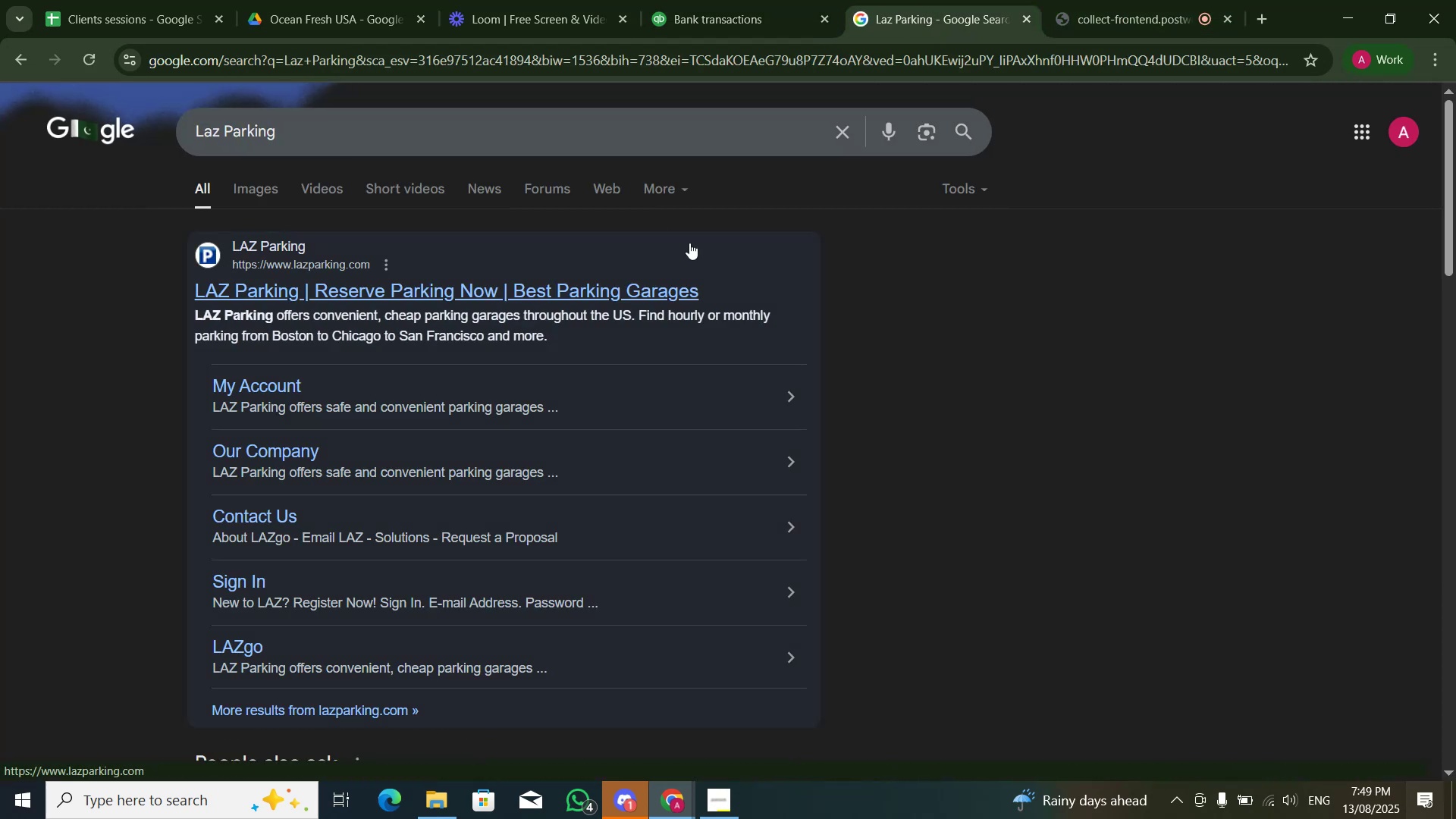 
wait(6.86)
 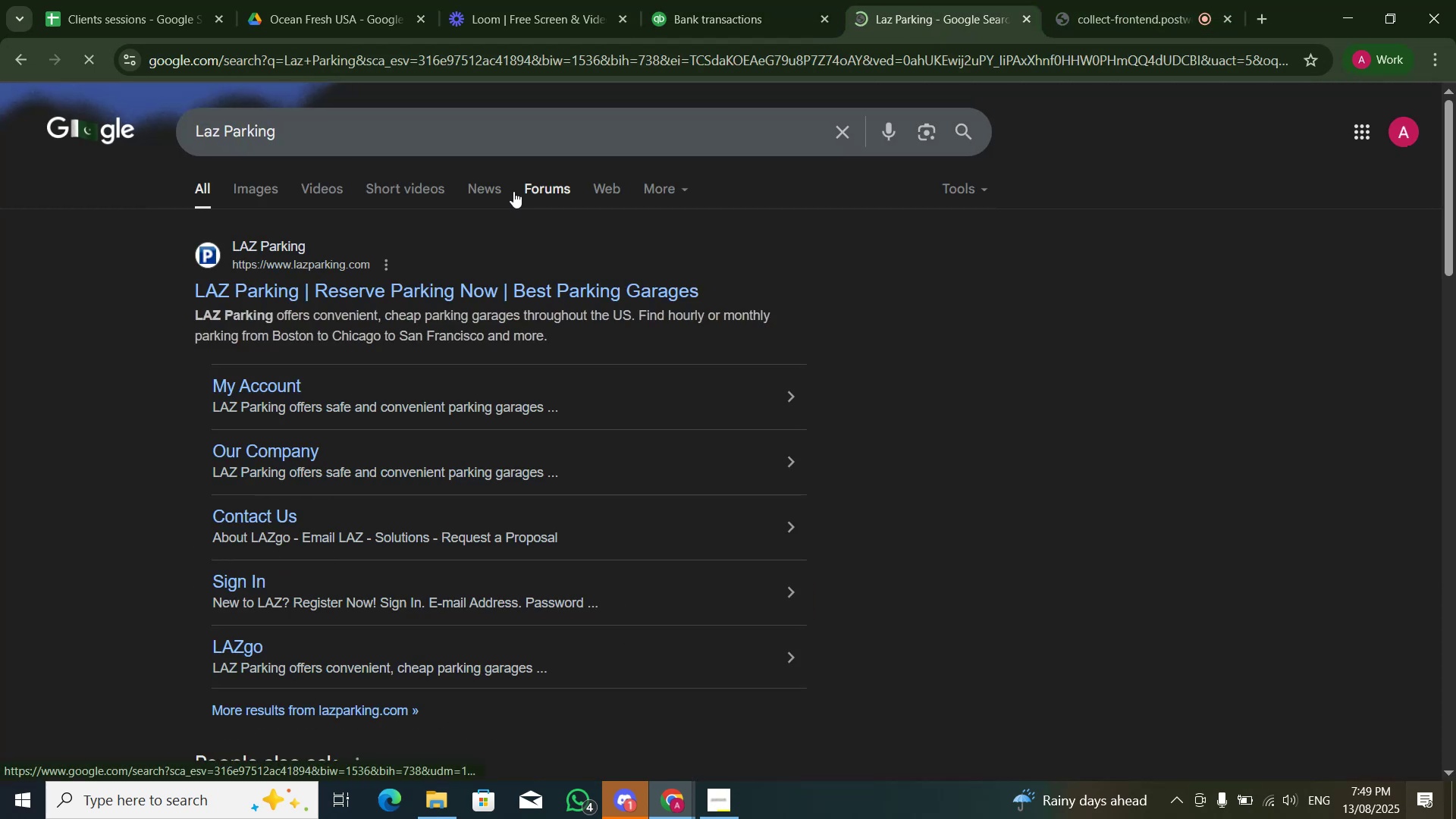 
scroll: coordinate [566, 253], scroll_direction: down, amount: 2.0
 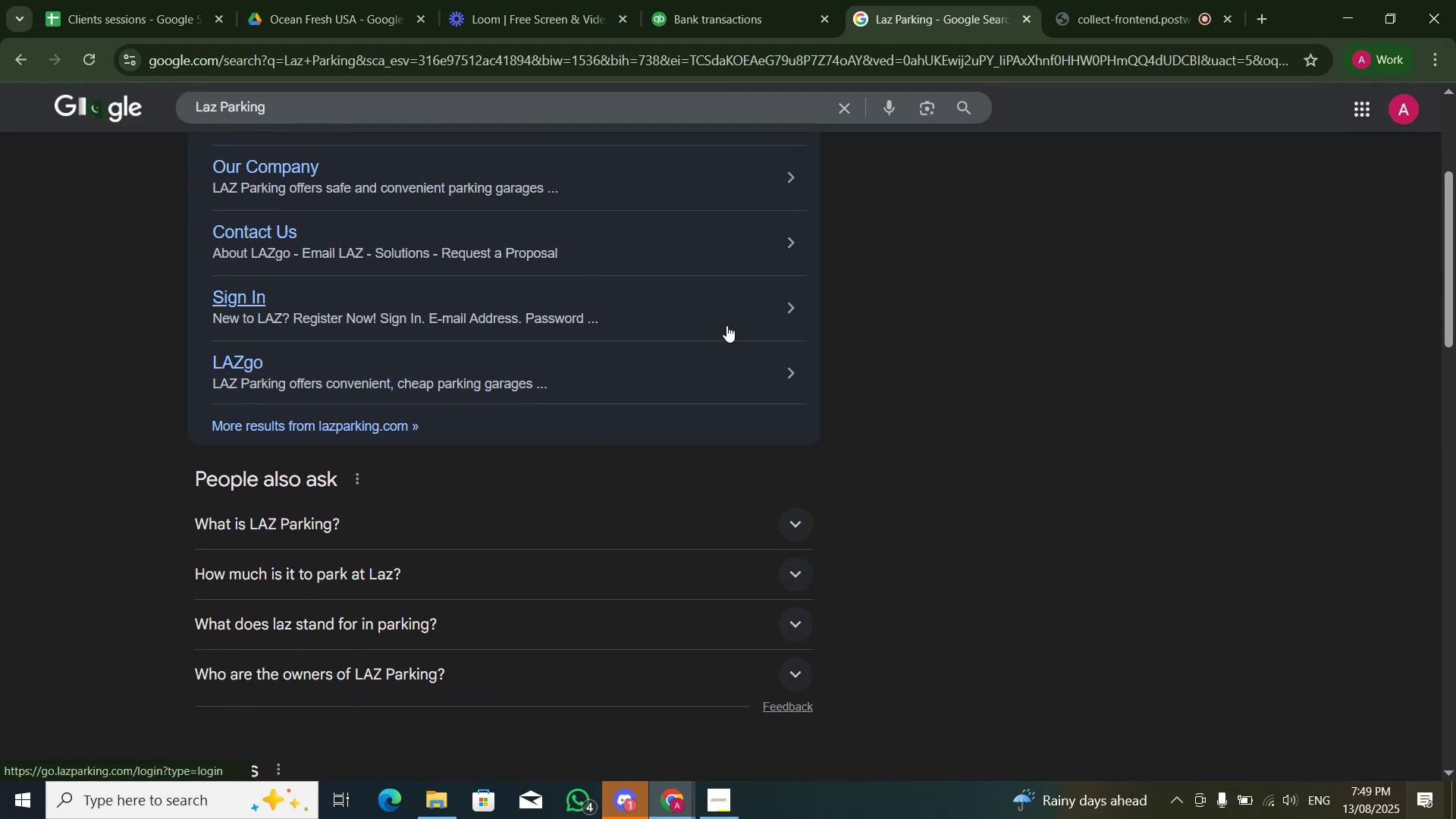 
scroll: coordinate [750, 331], scroll_direction: up, amount: 2.0
 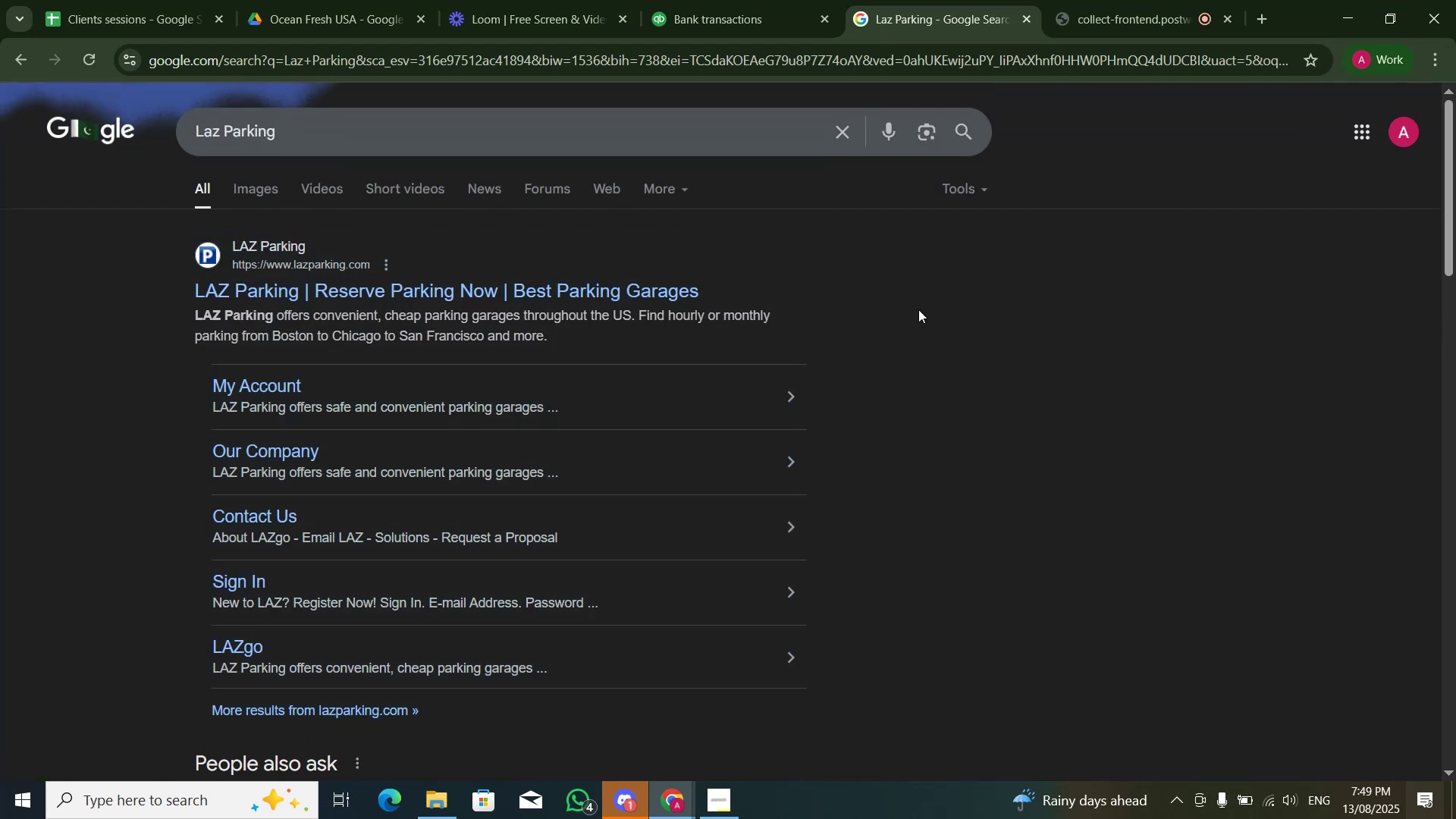 
mouse_move([-1, 818])
 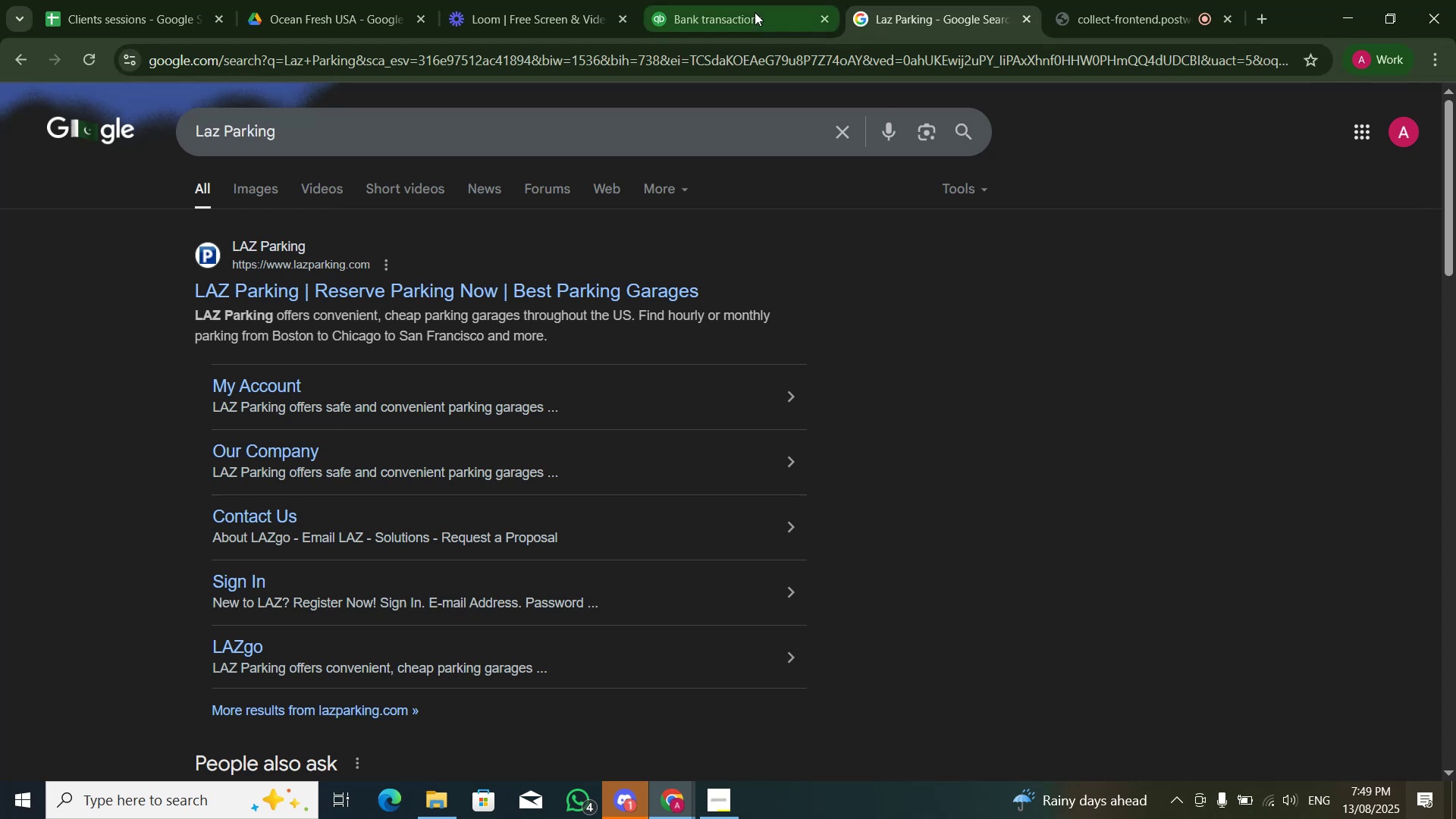 
wait(21.71)
 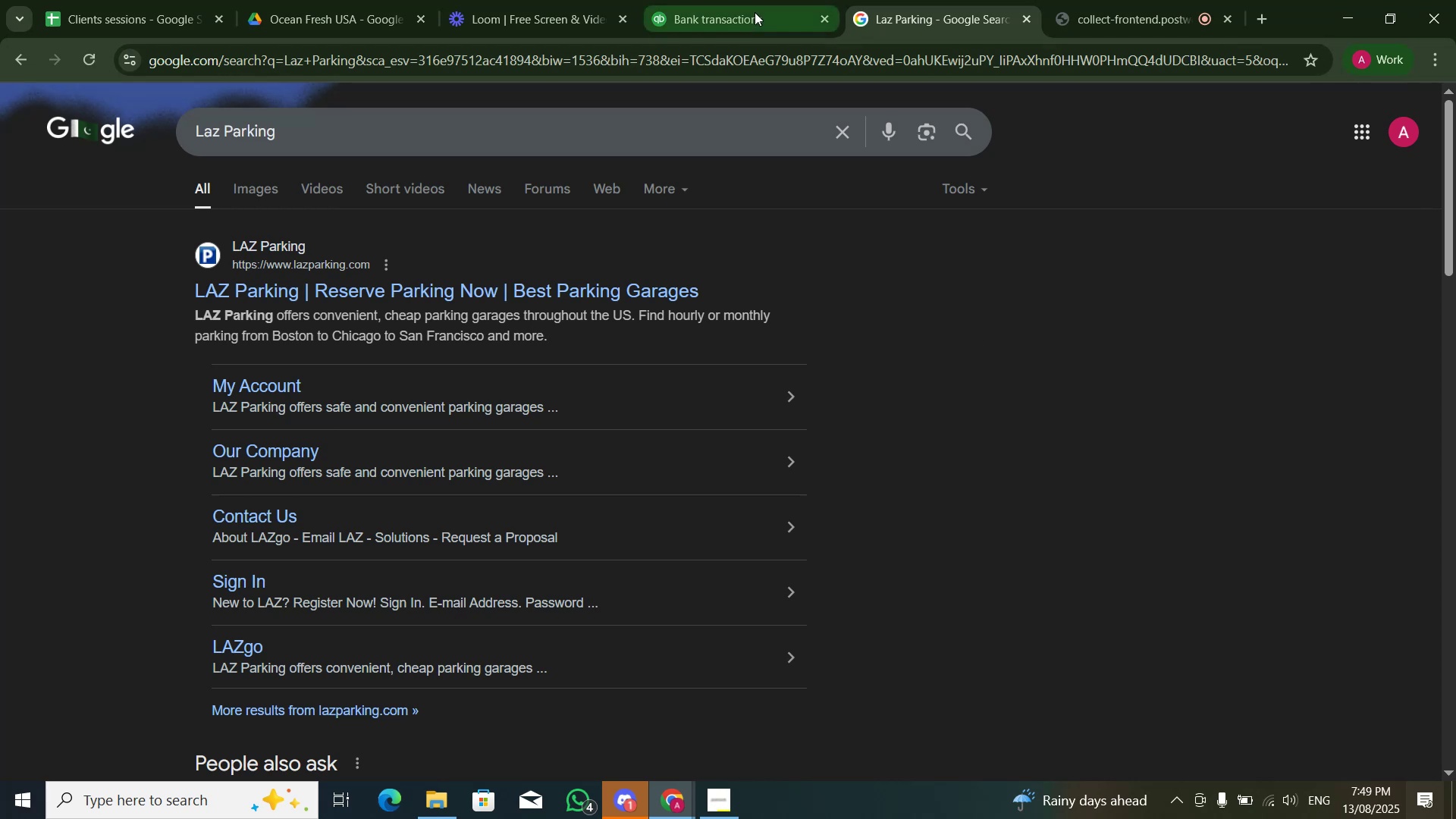 
left_click([755, 17])
 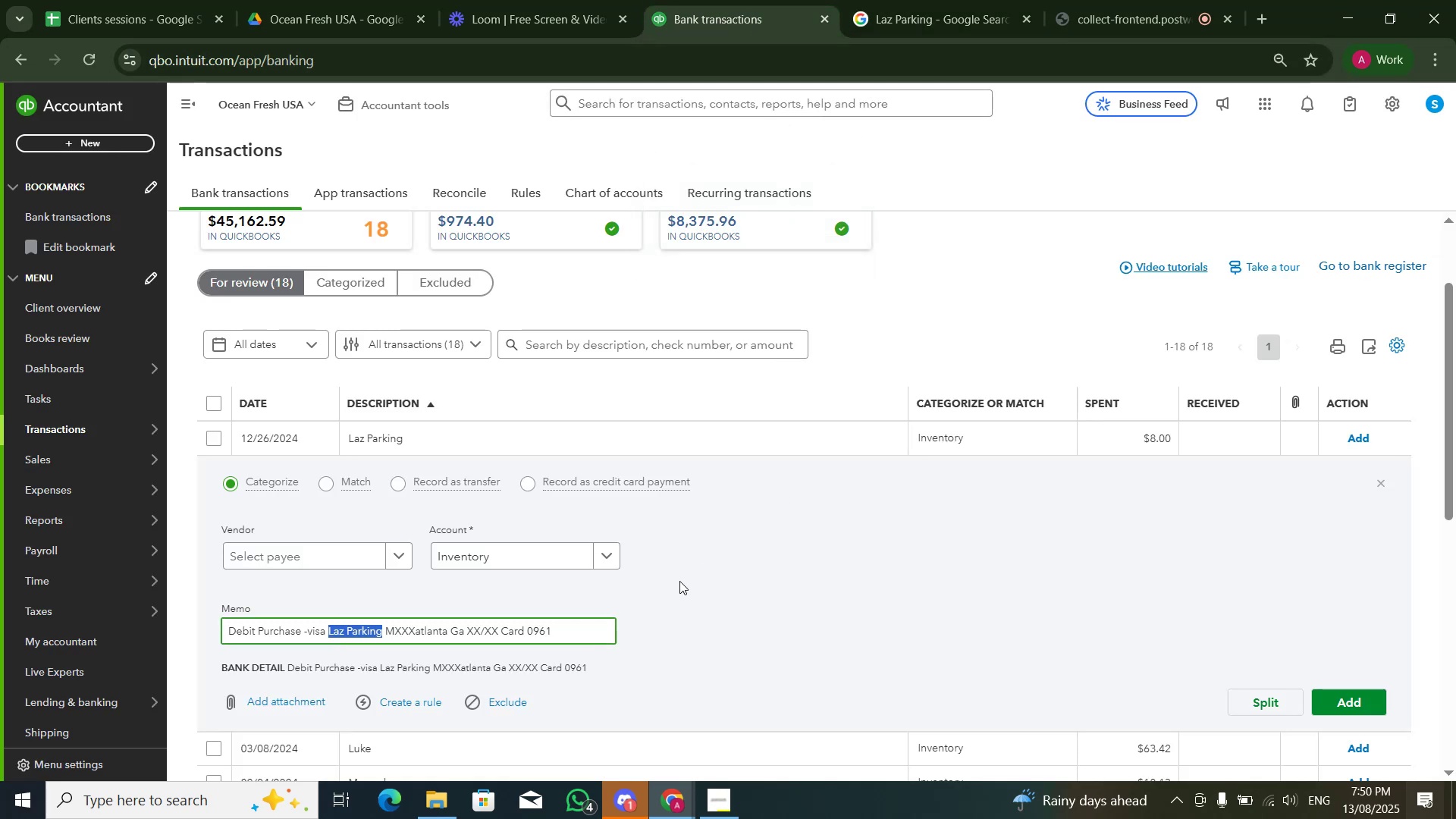 
left_click([936, 2])
 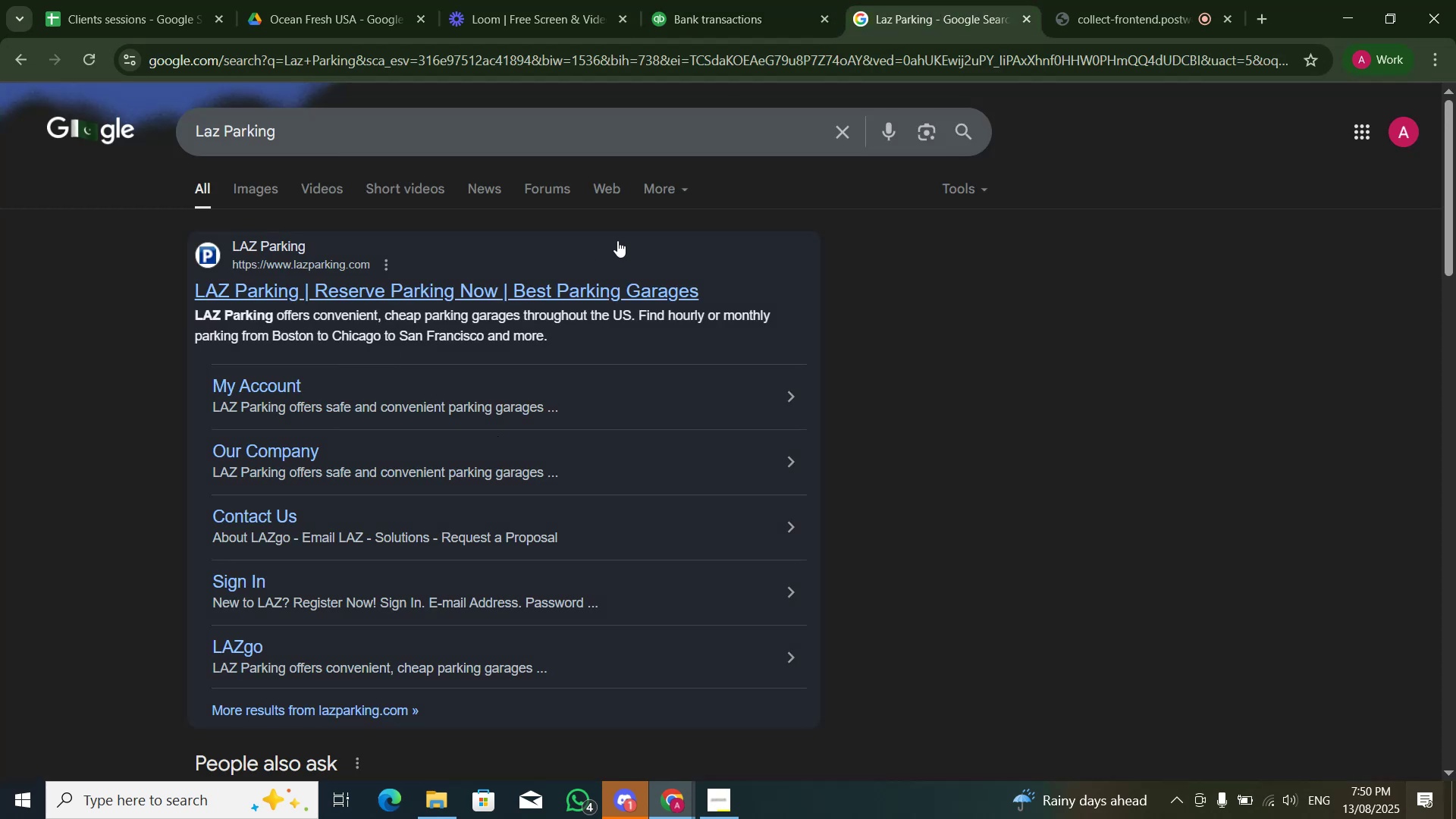 
left_click([757, 0])
 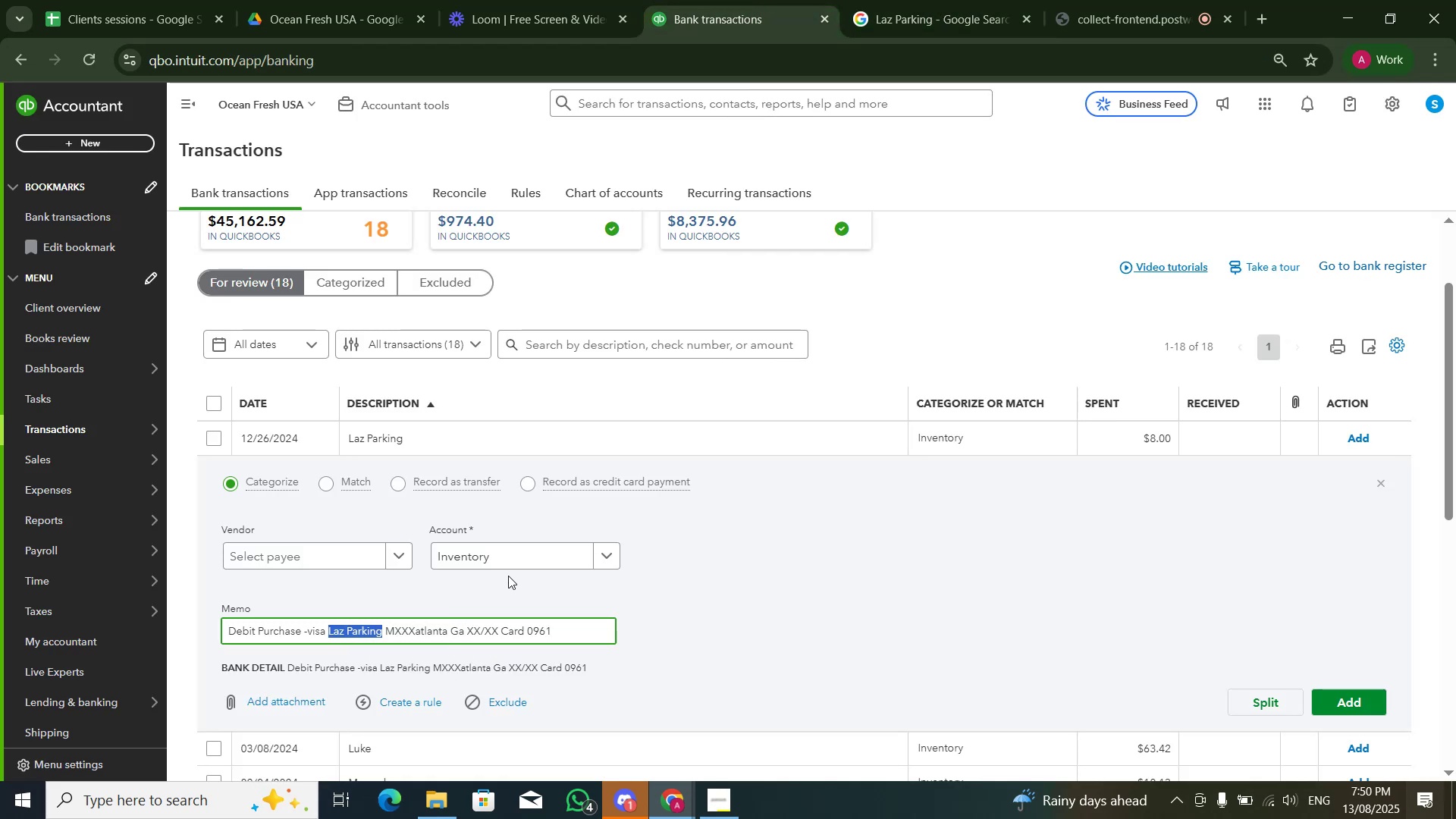 
left_click([531, 551])
 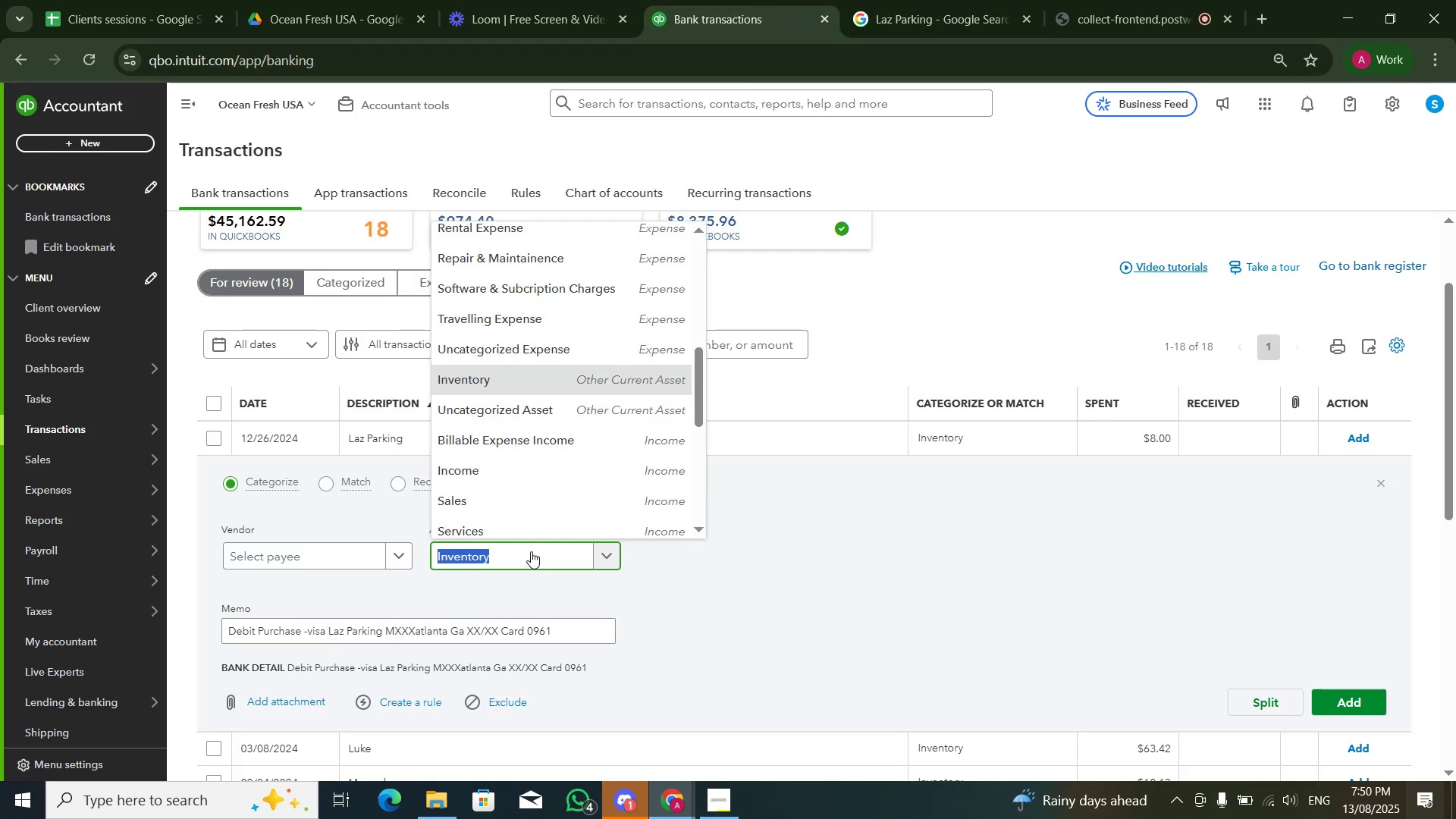 
type(Trave)
 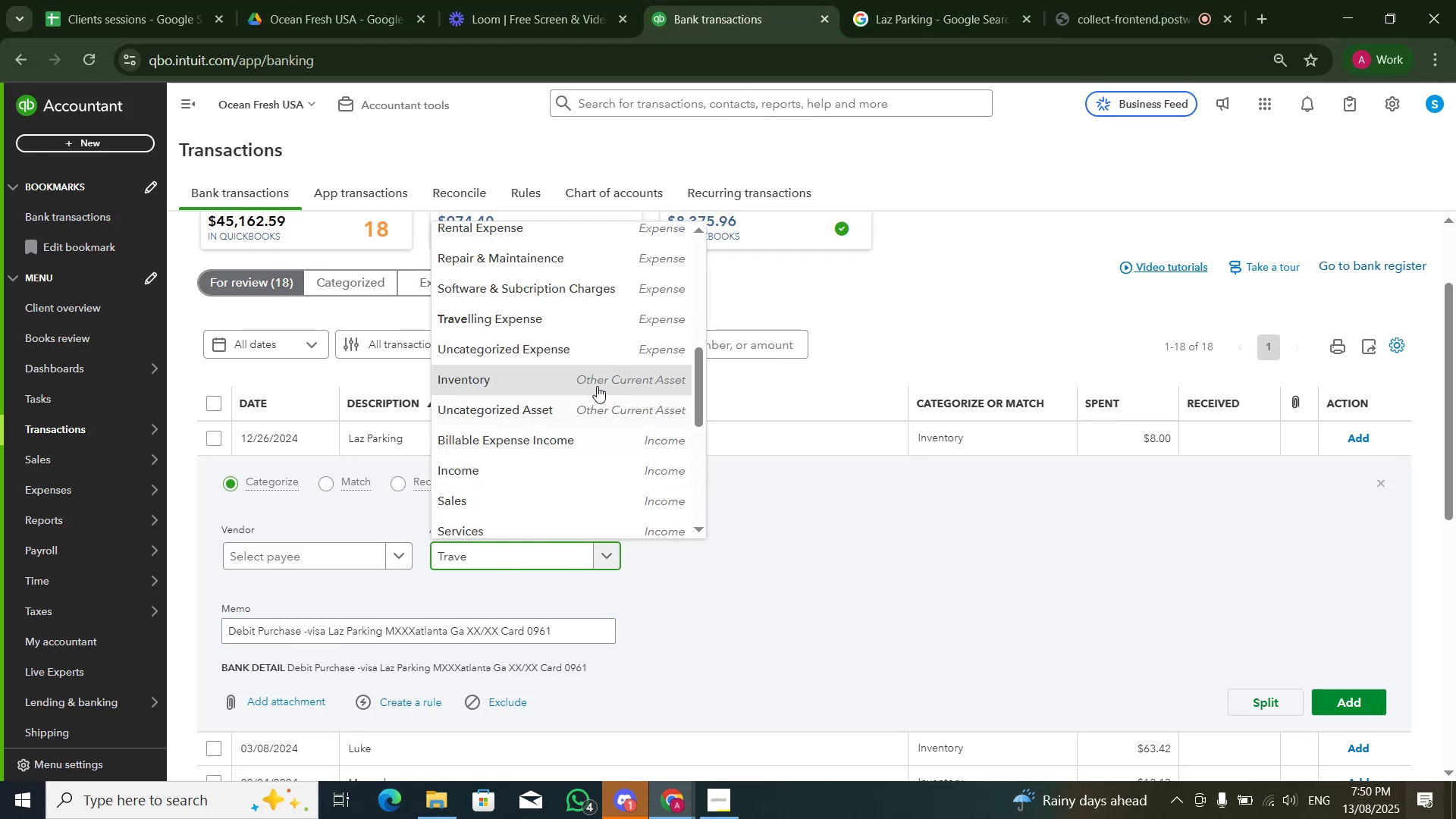 
left_click([604, 315])
 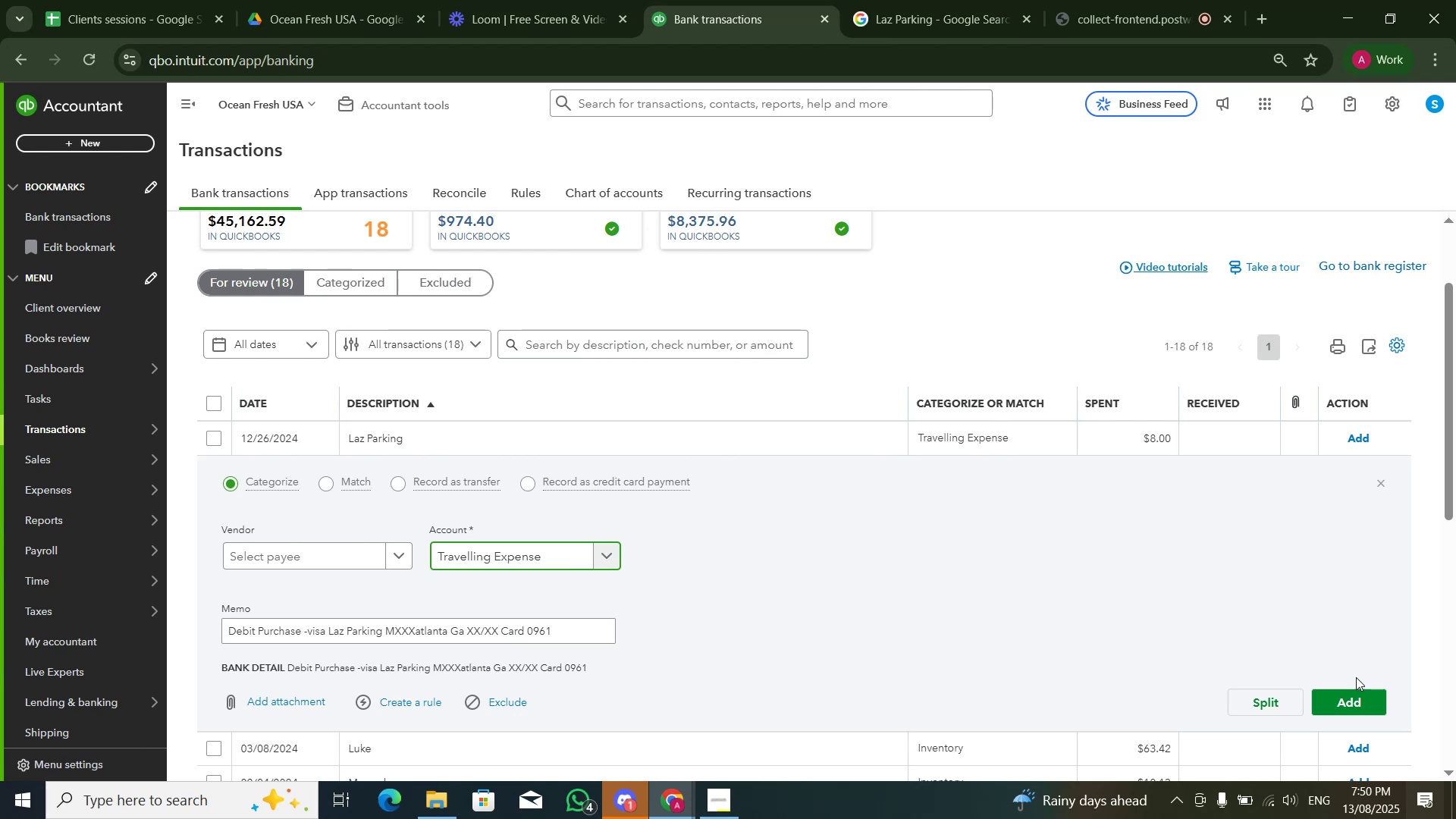 
left_click([1358, 695])
 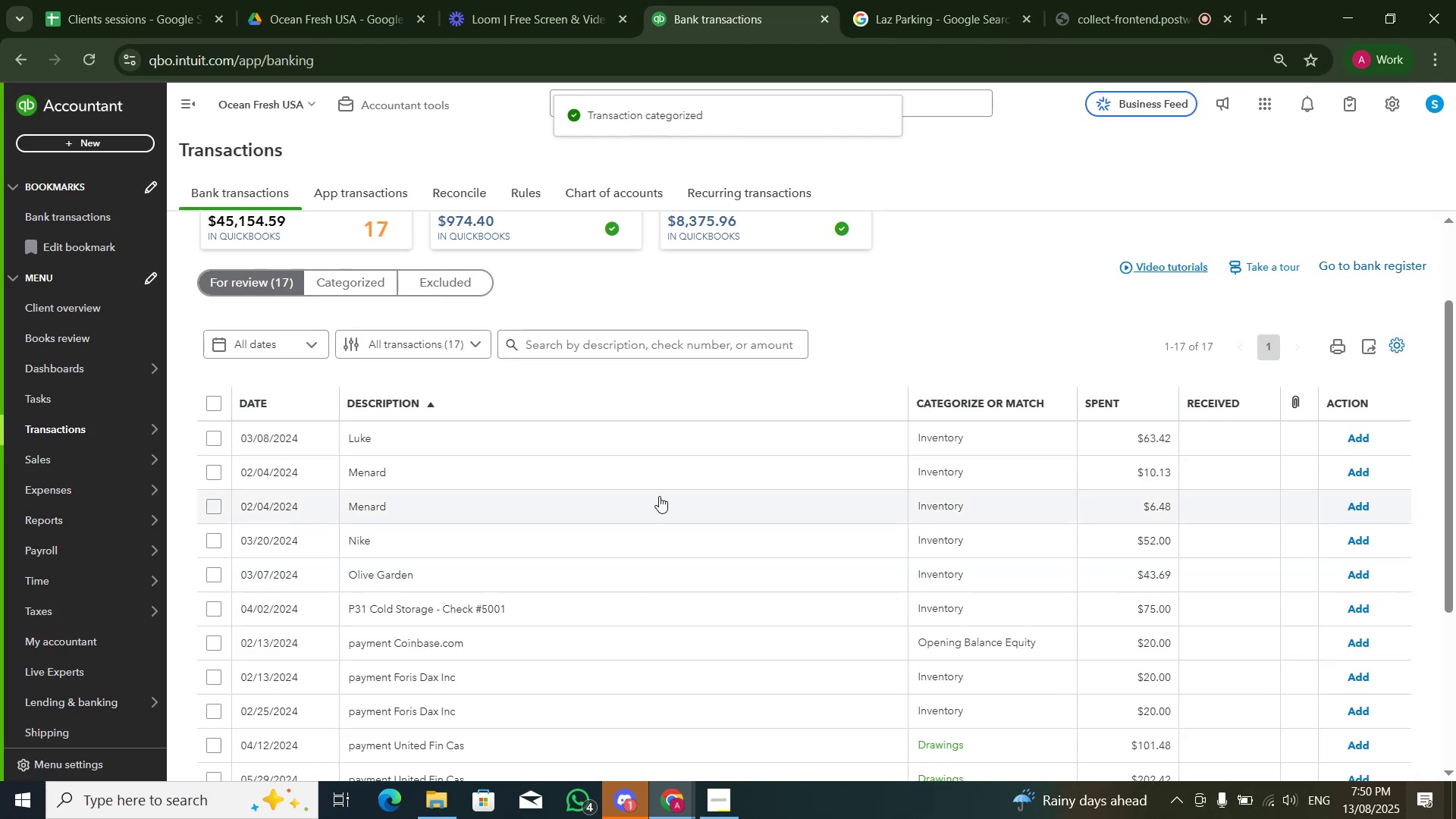 
wait(13.06)
 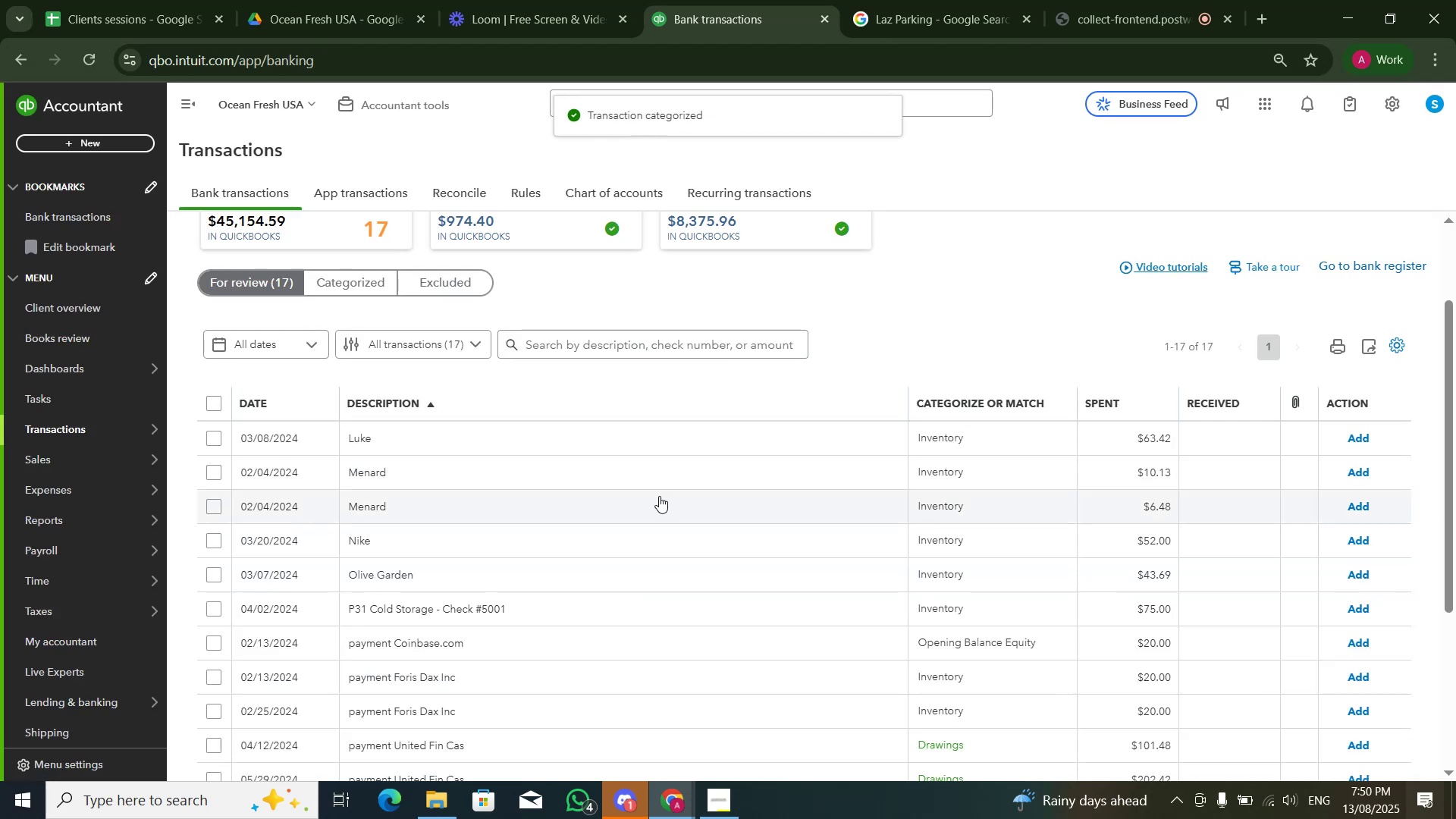 
scroll: coordinate [547, 475], scroll_direction: down, amount: 1.0
 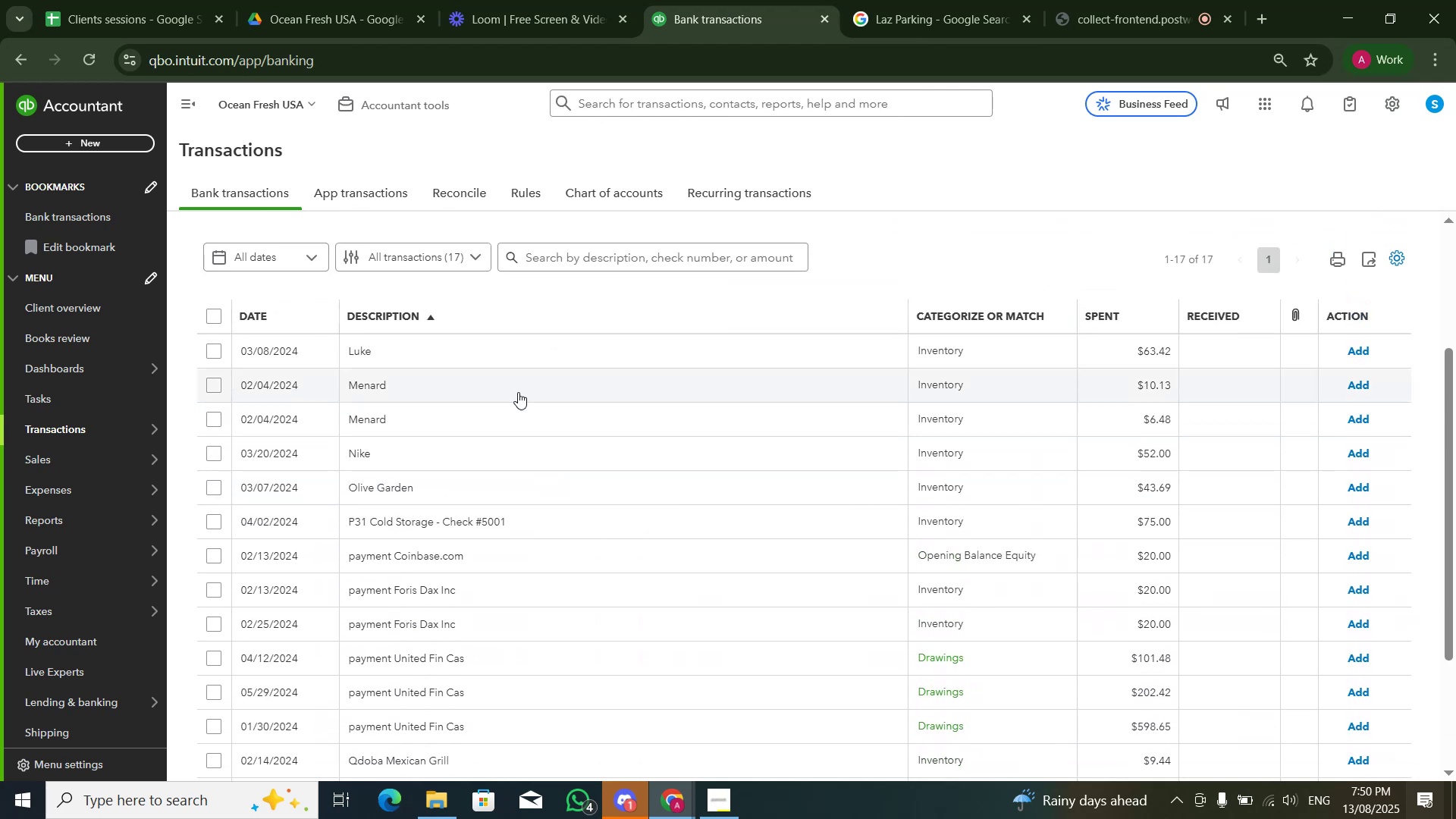 
left_click([519, 384])
 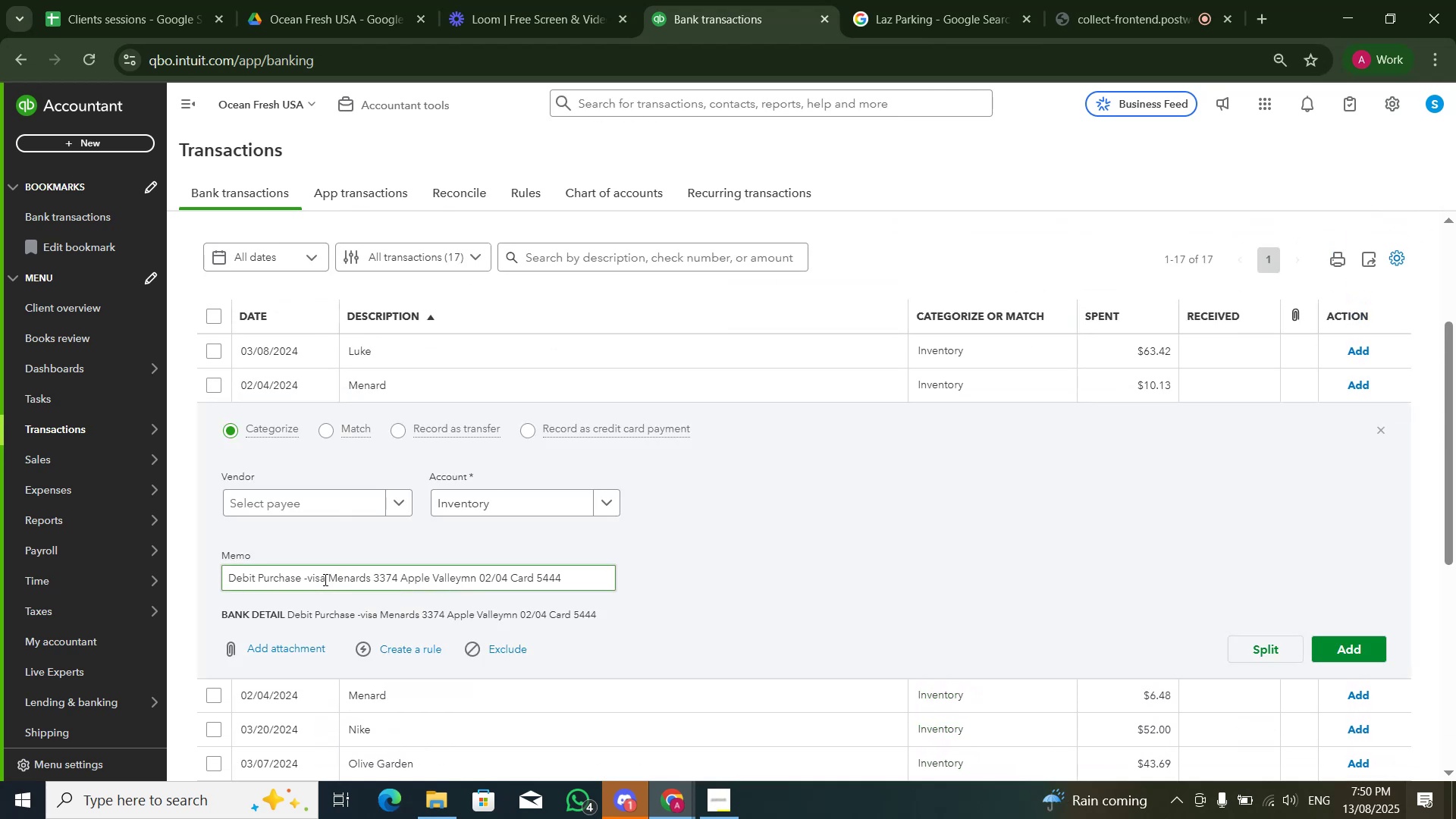 
left_click_drag(start_coordinate=[328, 576], to_coordinate=[370, 576])
 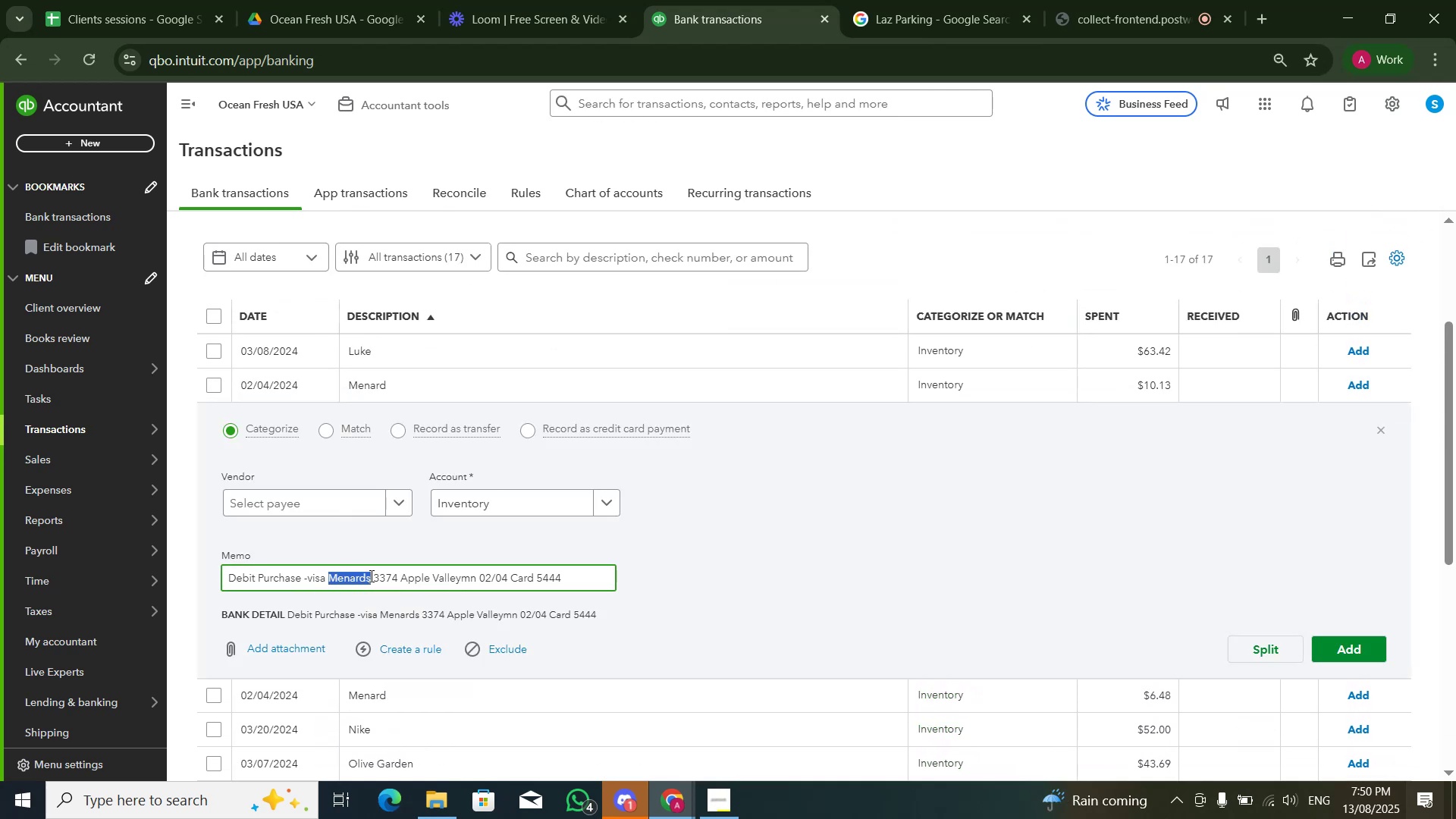 
key(Control+C)
 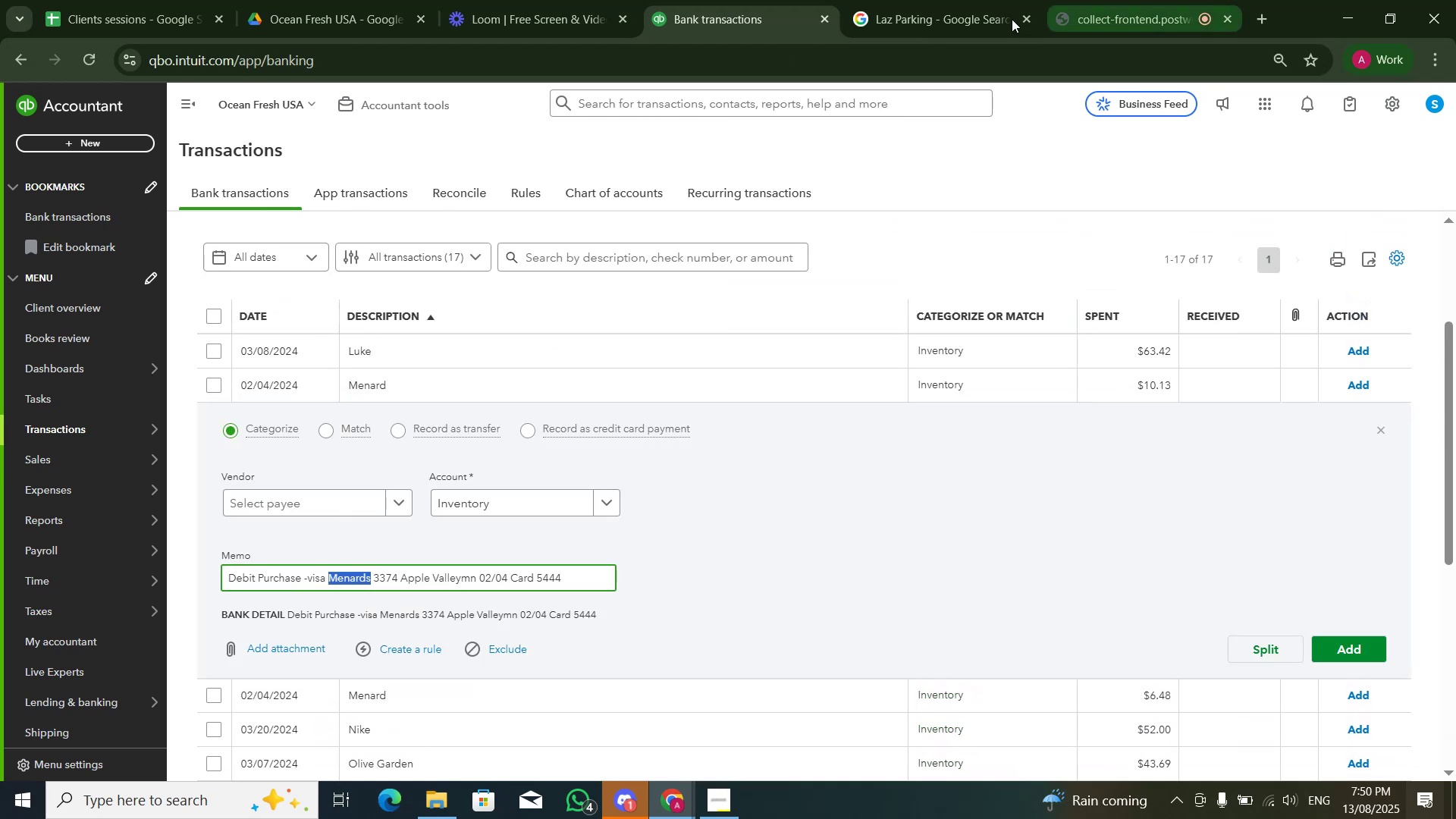 
left_click([952, 22])
 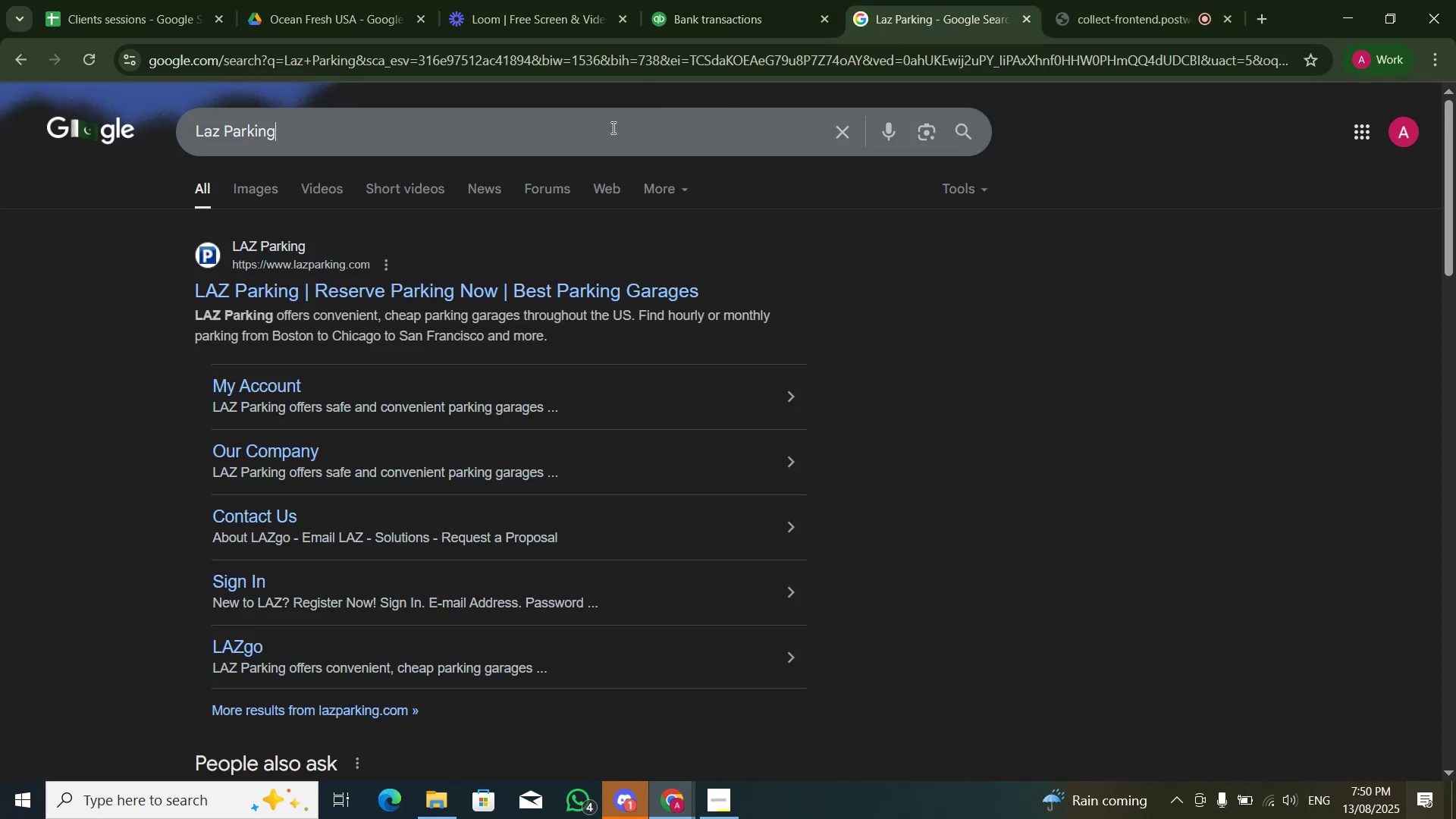 
double_click([611, 127])
 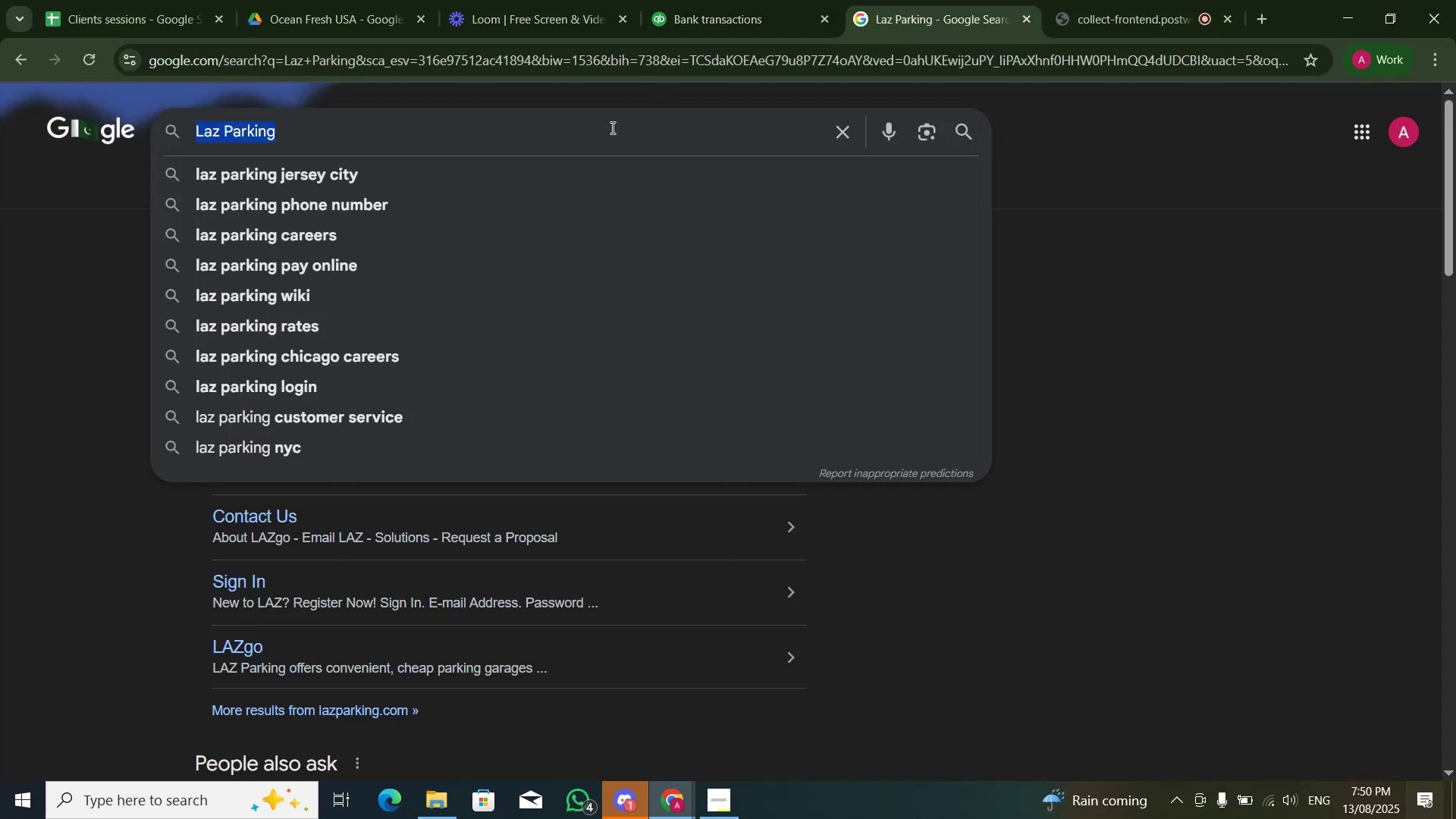 
triple_click([611, 127])
 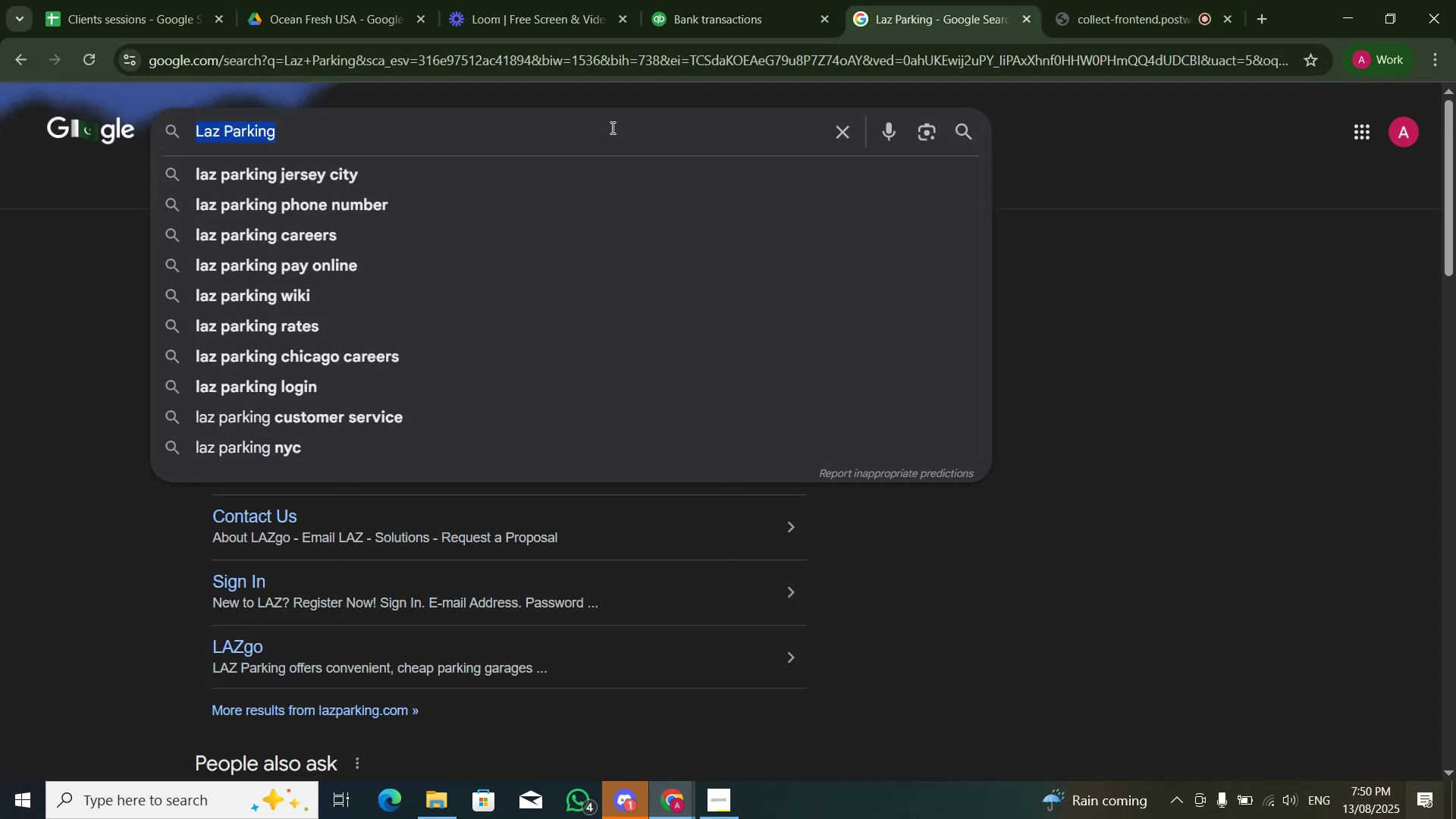 
key(Control+ControlLeft)
 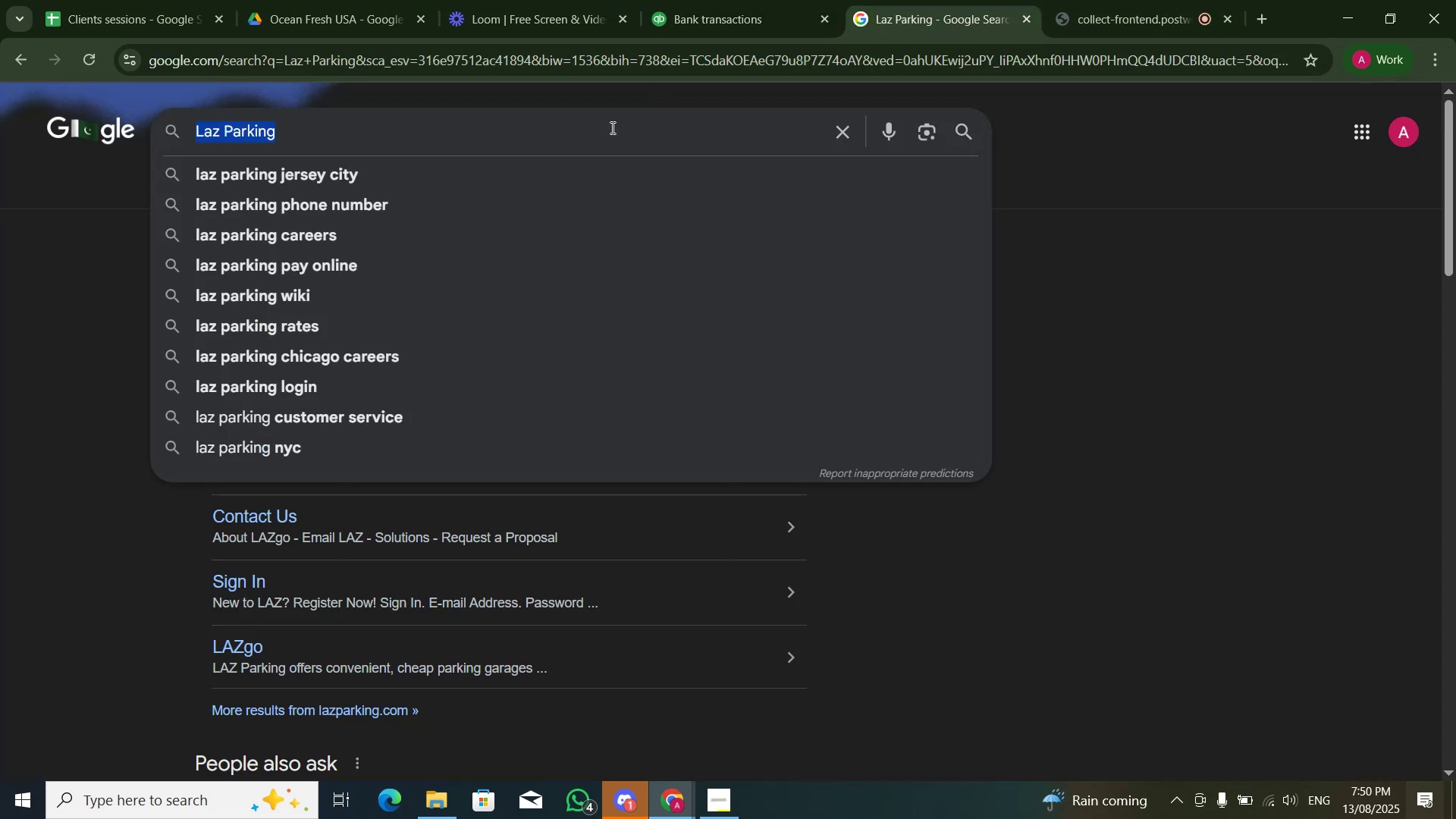 
key(Control+V)
 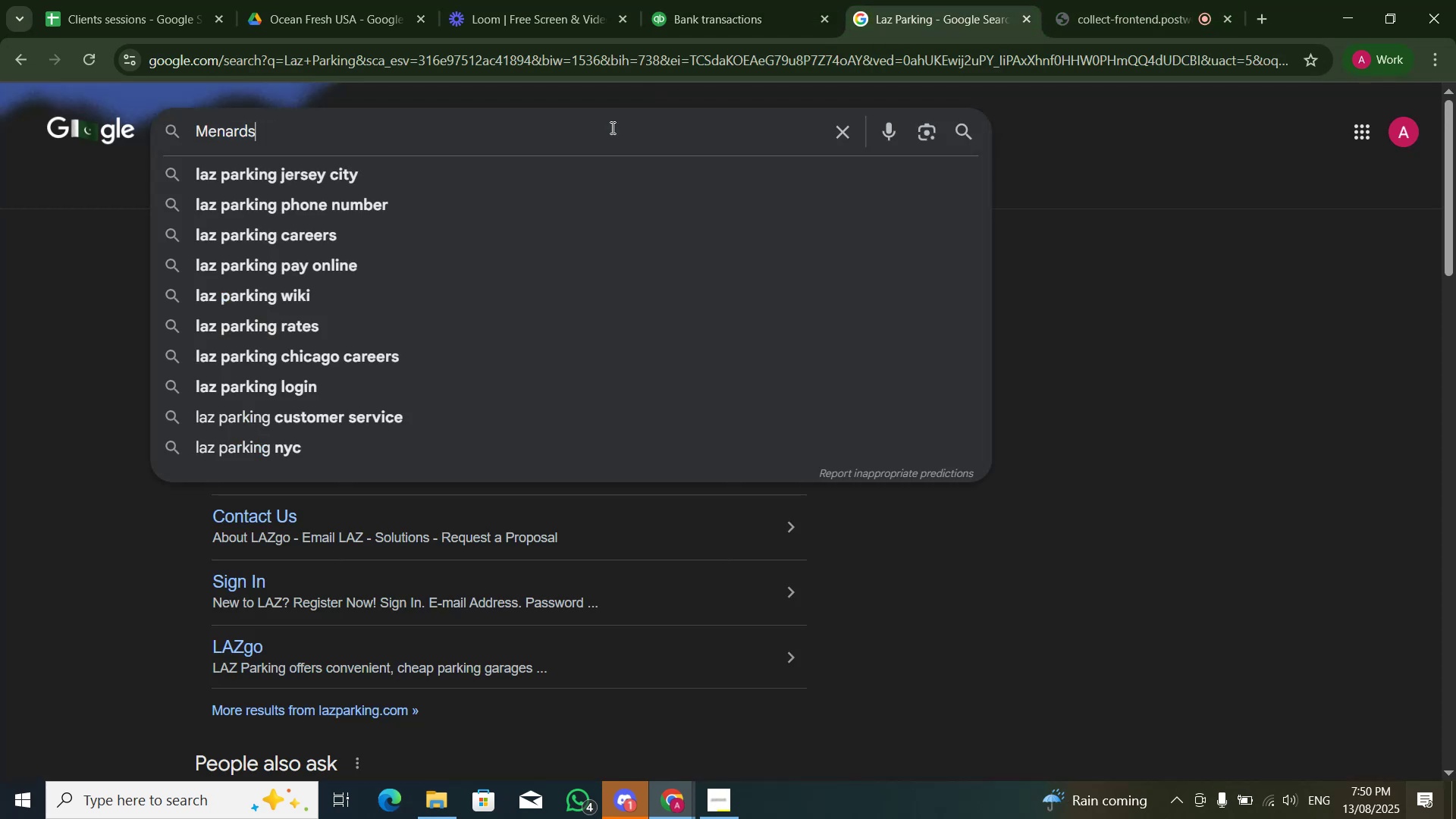 
key(NumpadEnter)
 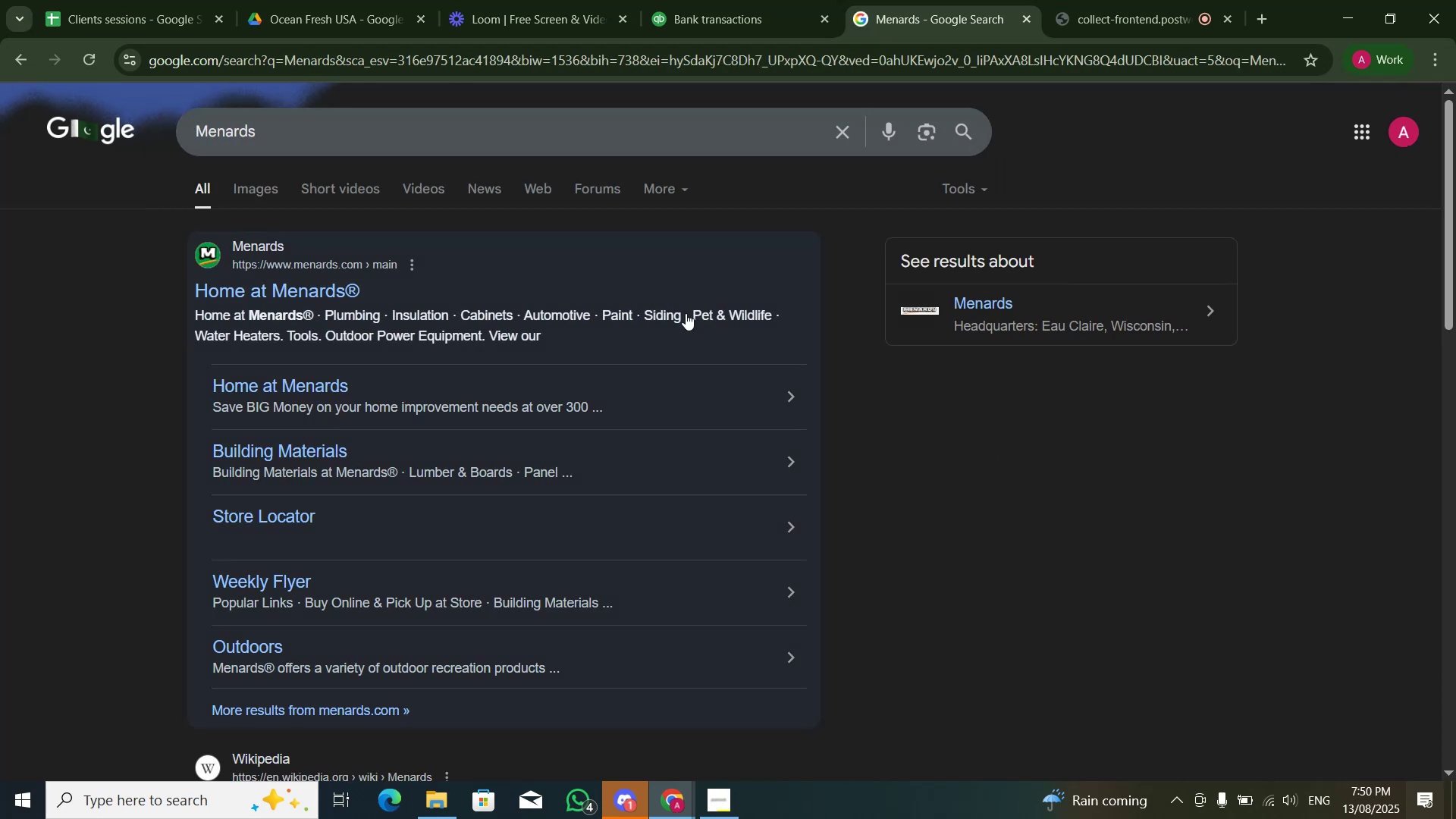 
wait(5.33)
 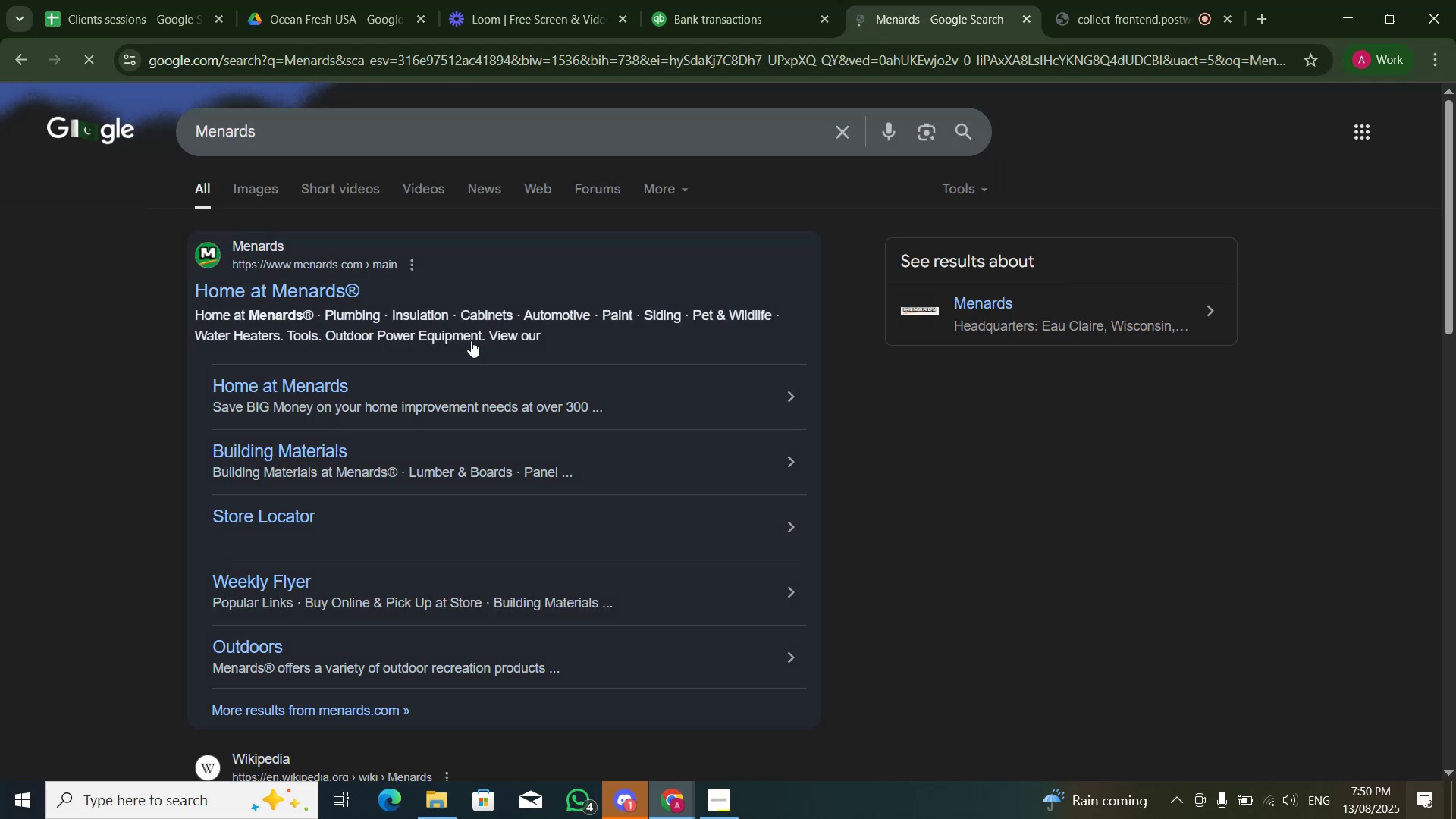 
left_click([795, 0])
 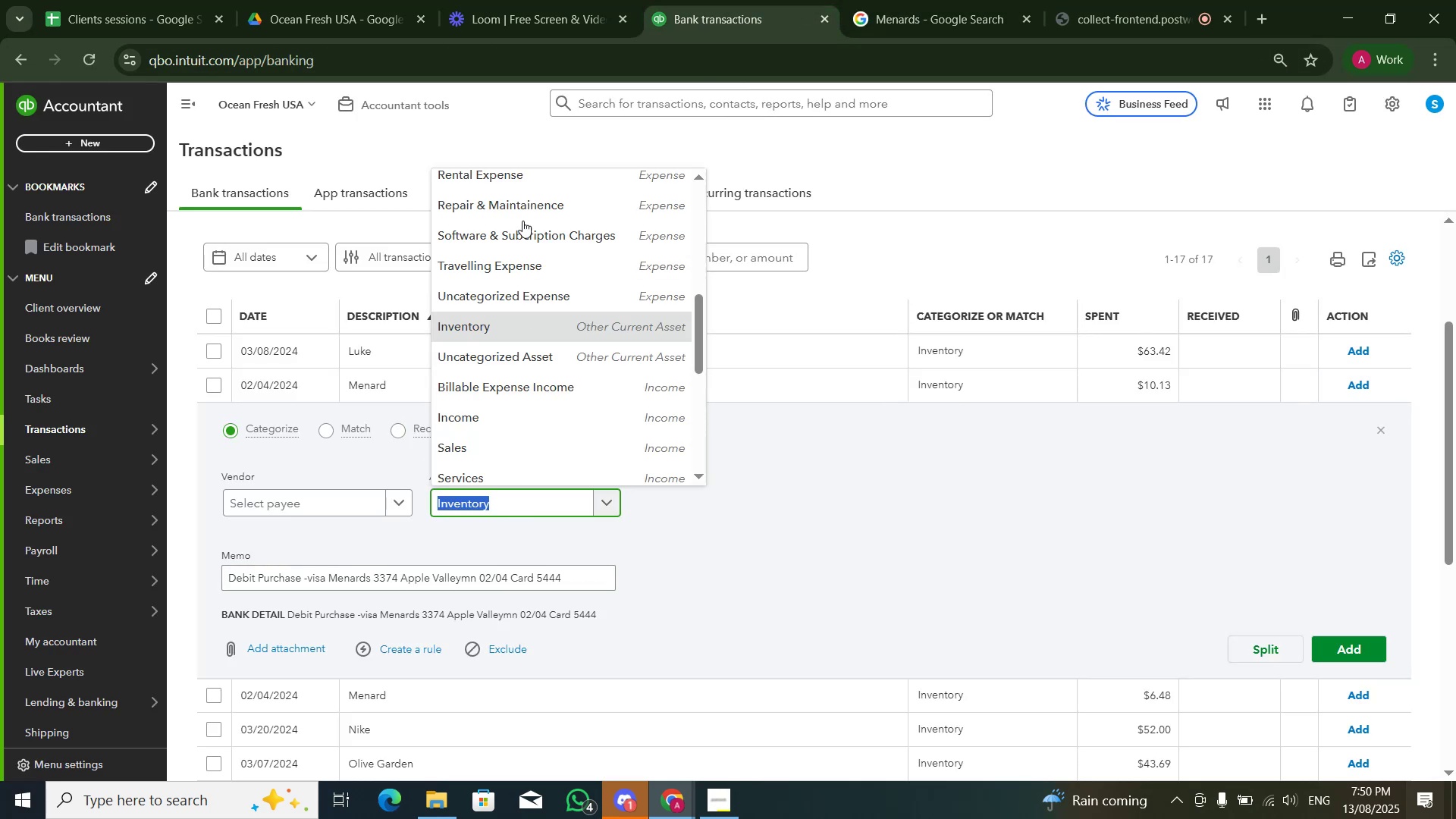 
scroll: coordinate [534, 300], scroll_direction: up, amount: 6.0
 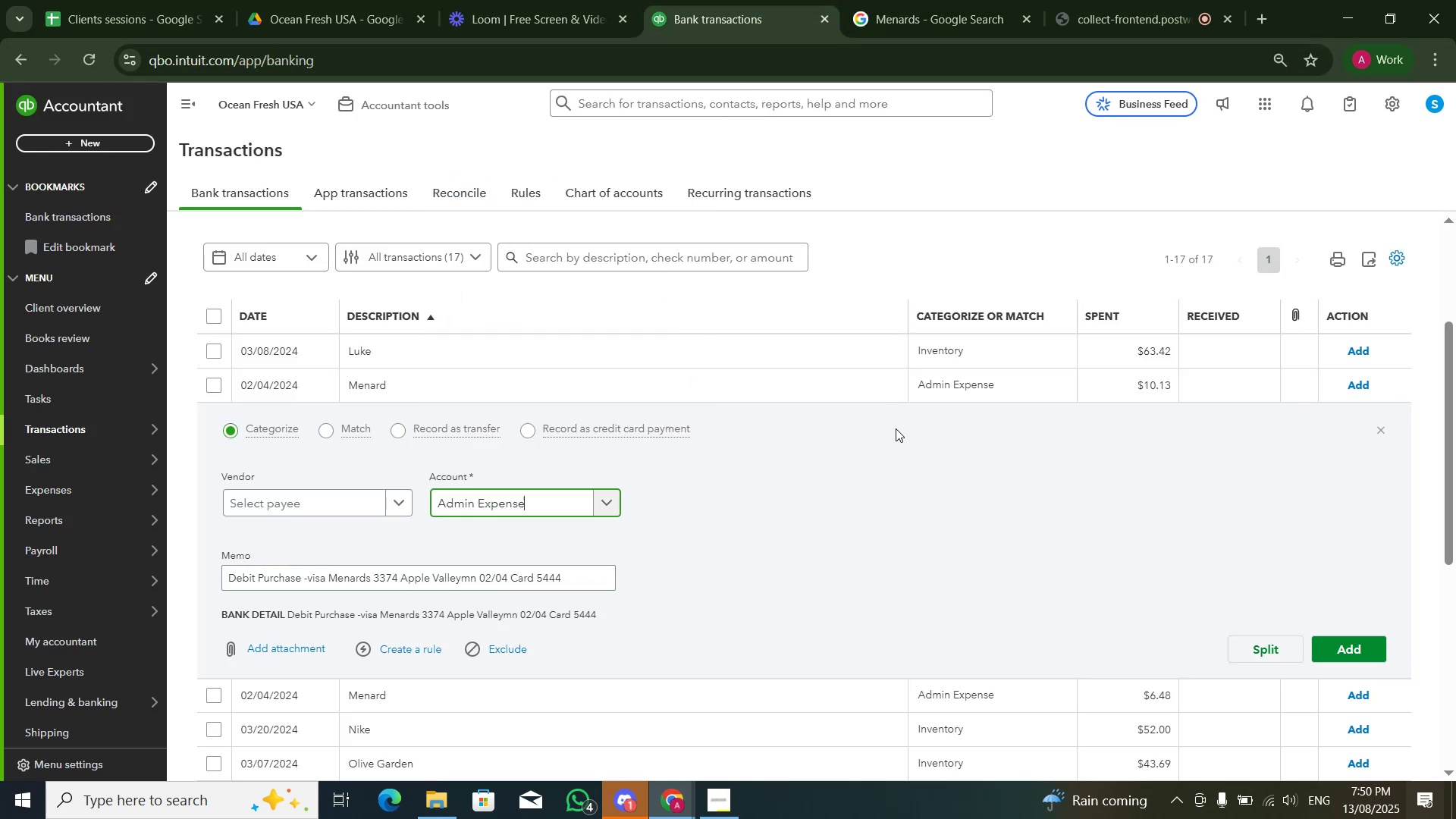 
double_click([1073, 504])
 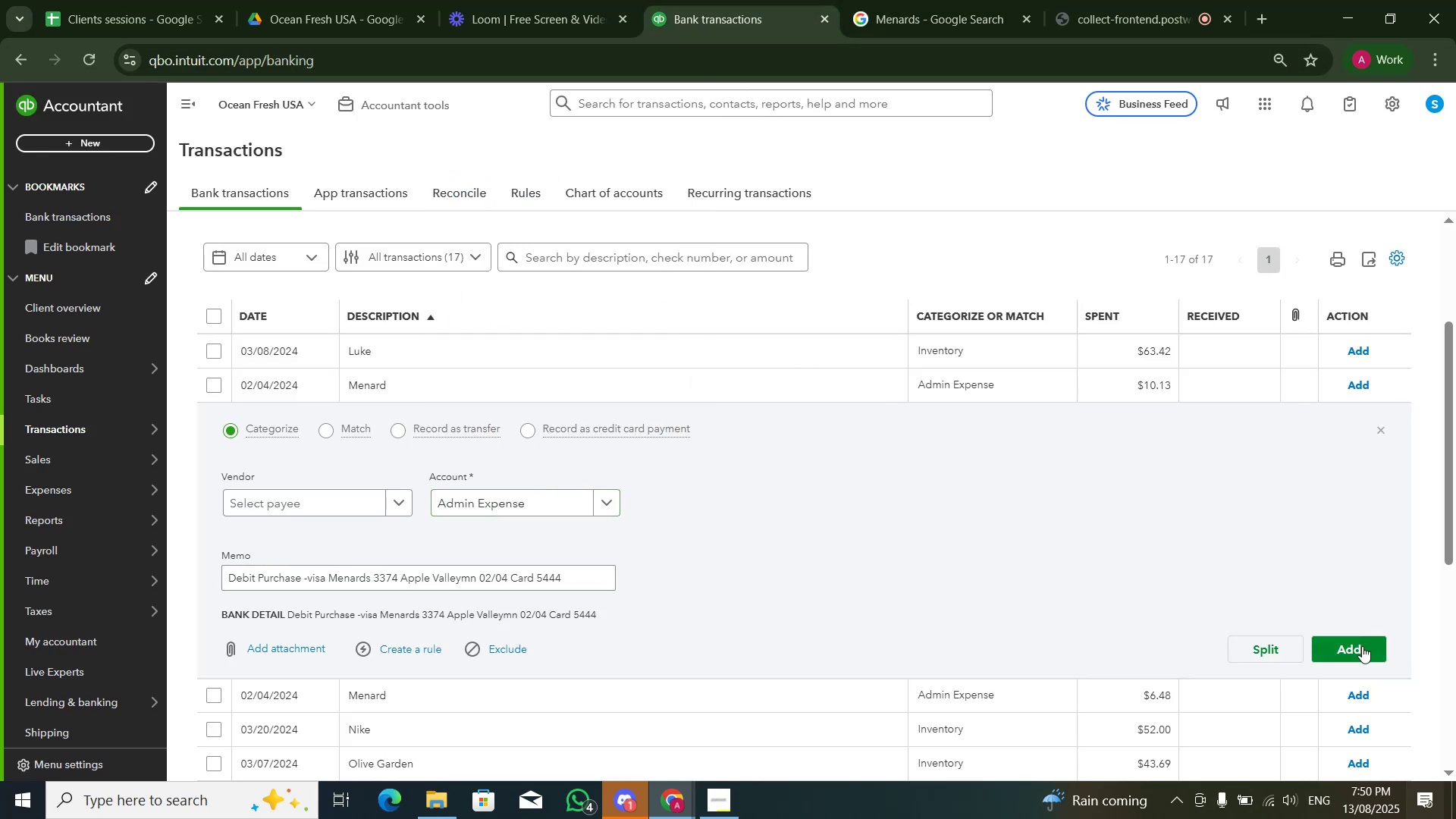 
left_click([1362, 647])
 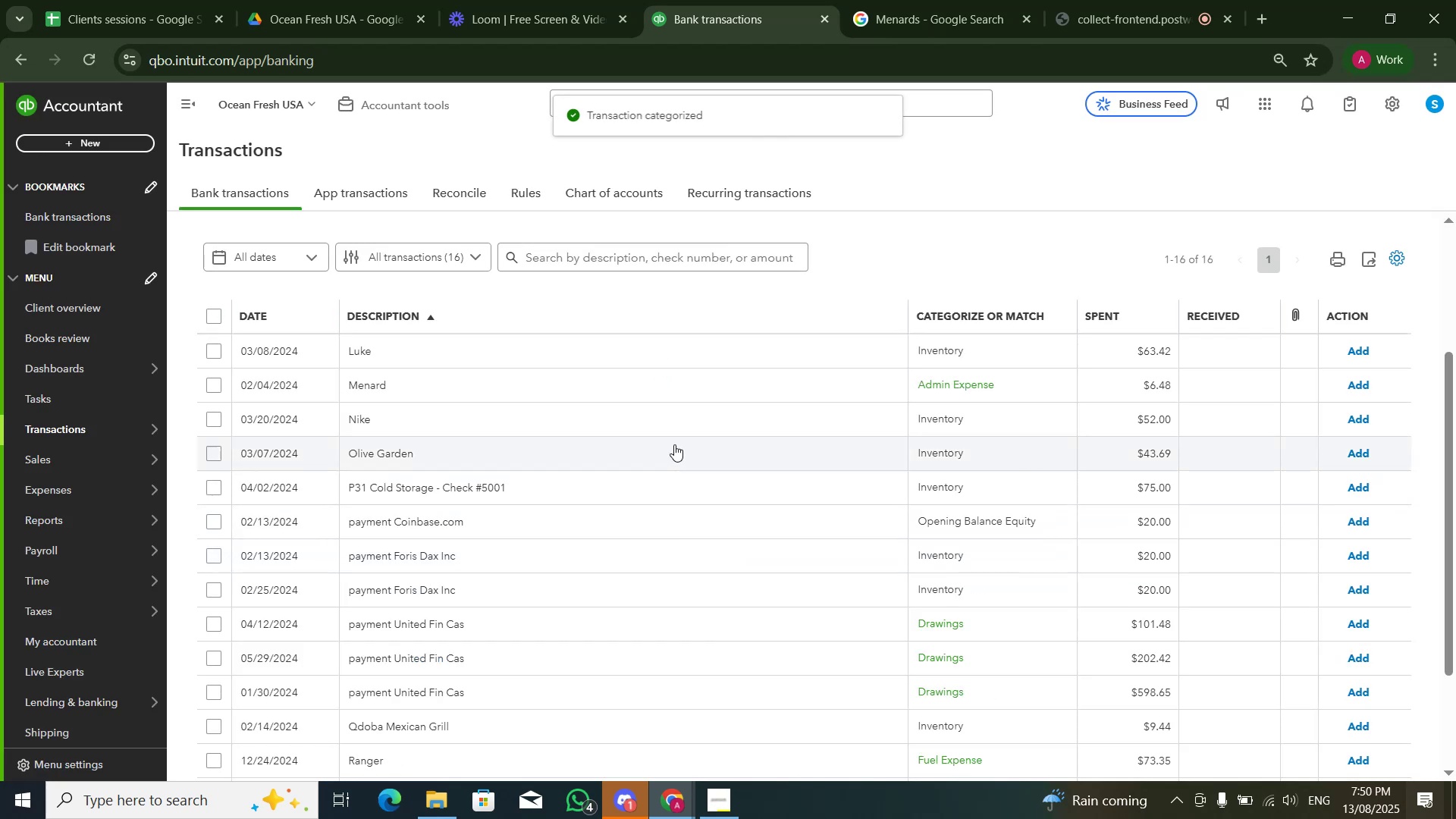 
left_click([613, 374])
 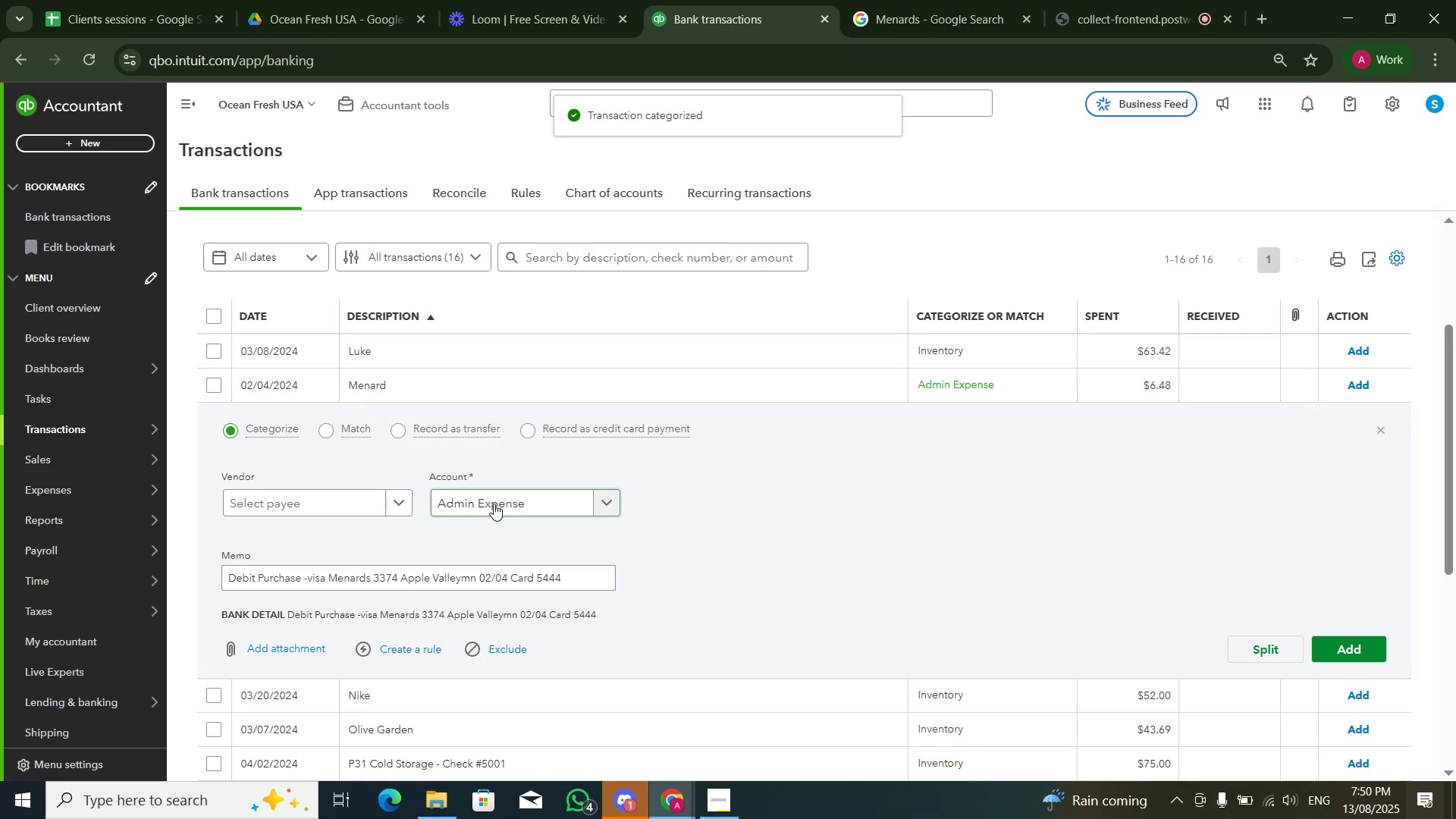 
left_click([504, 513])
 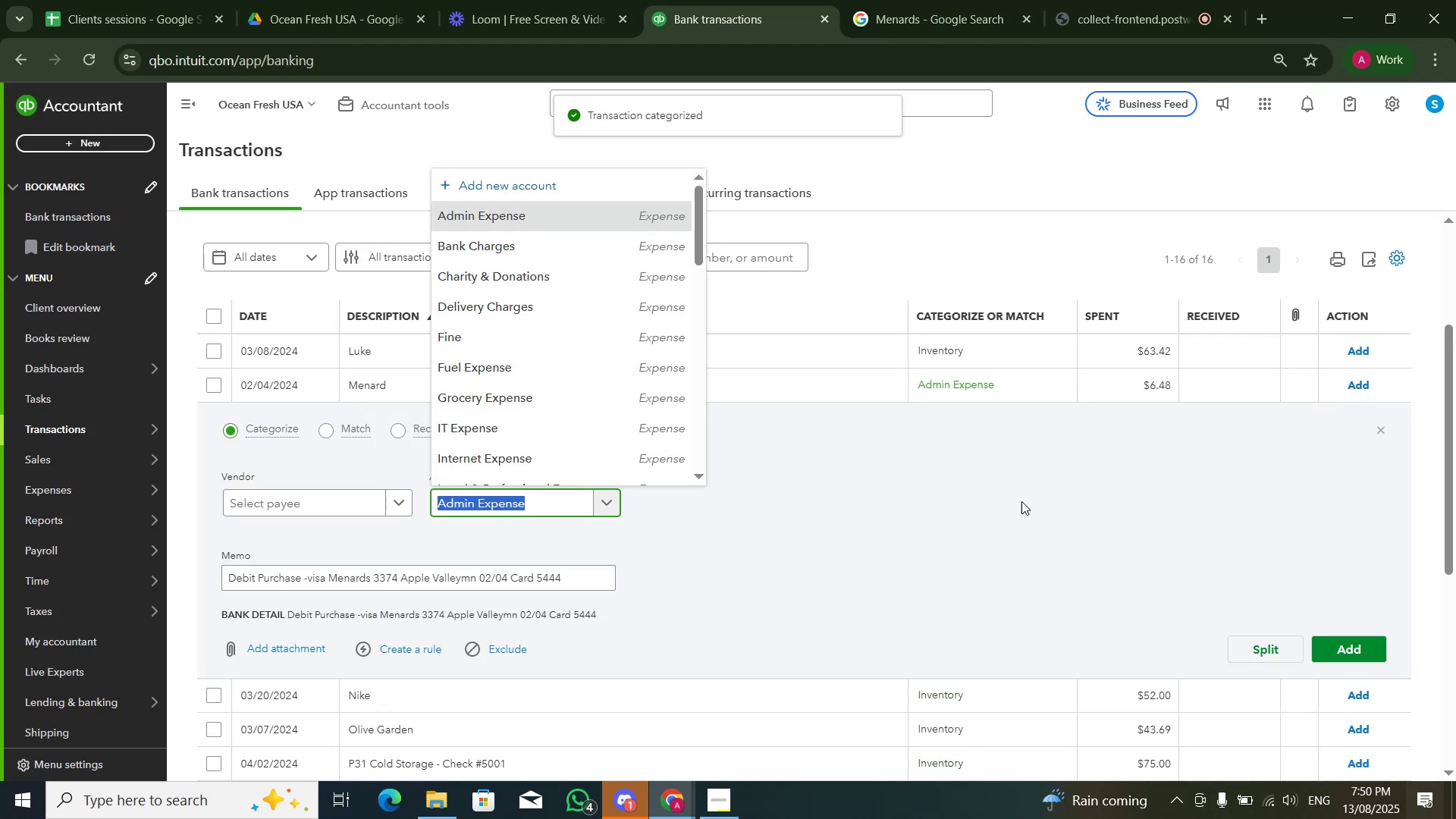 
left_click([1034, 504])
 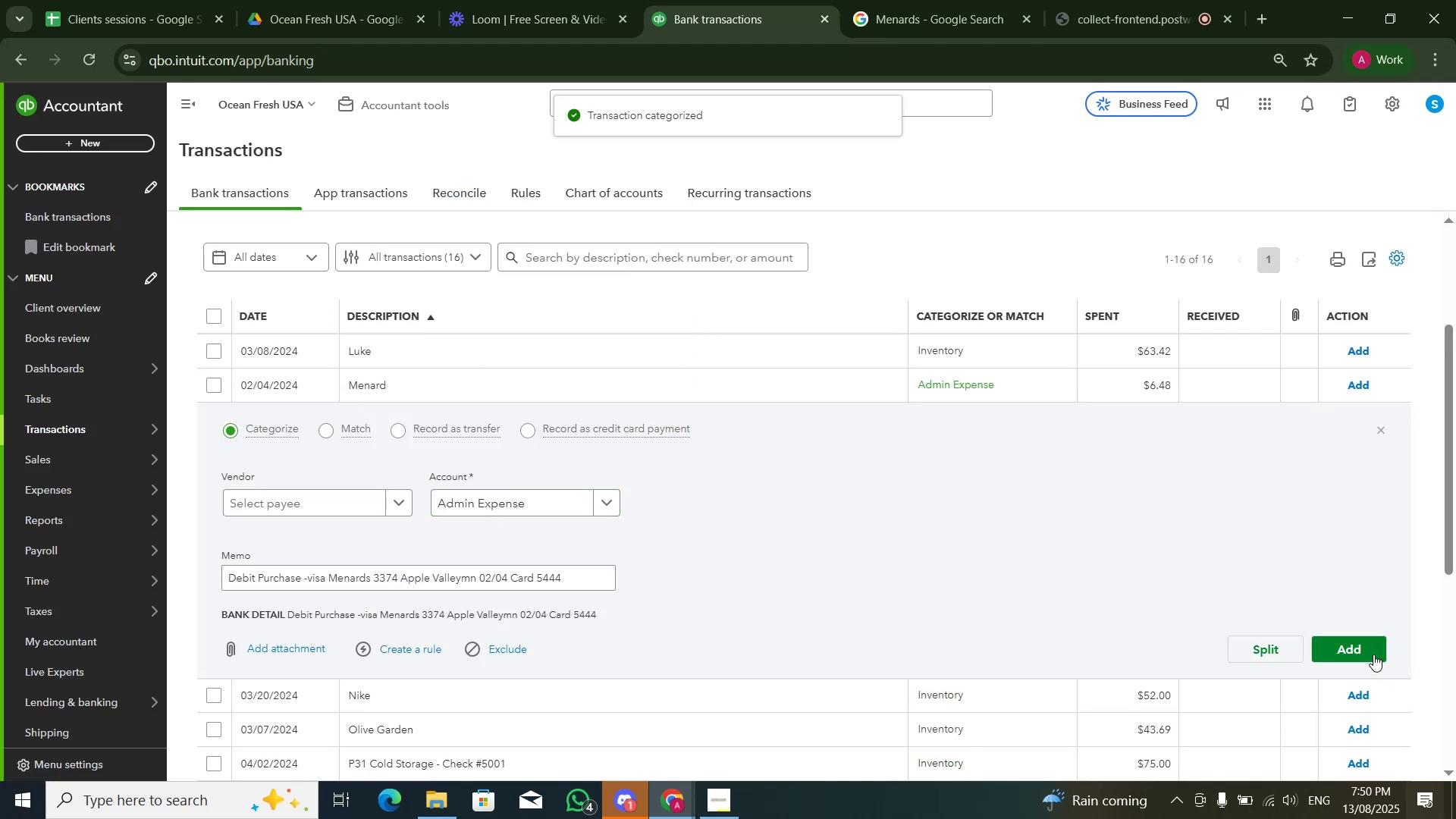 
left_click([1373, 653])
 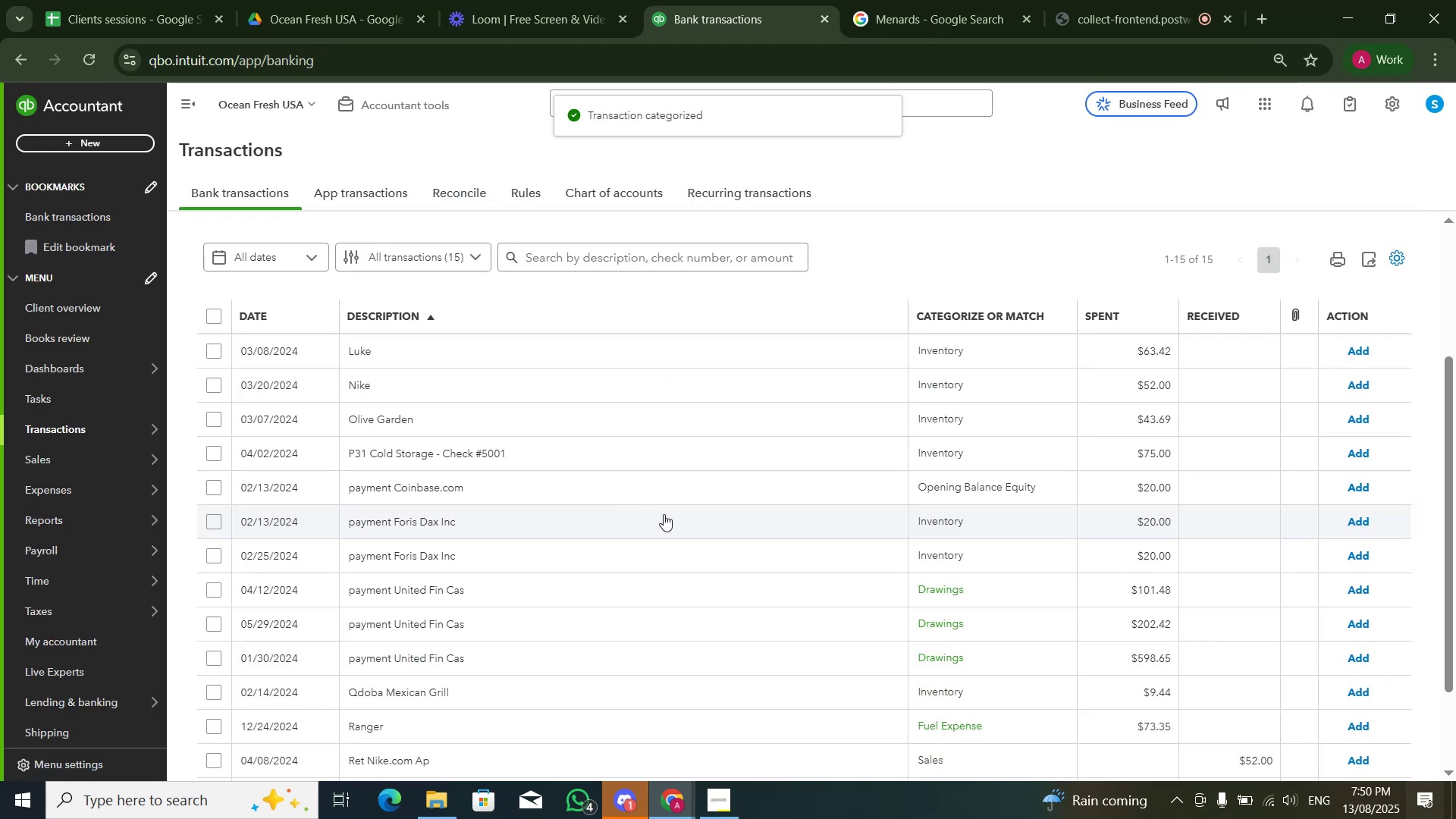 
mouse_move([547, 405])
 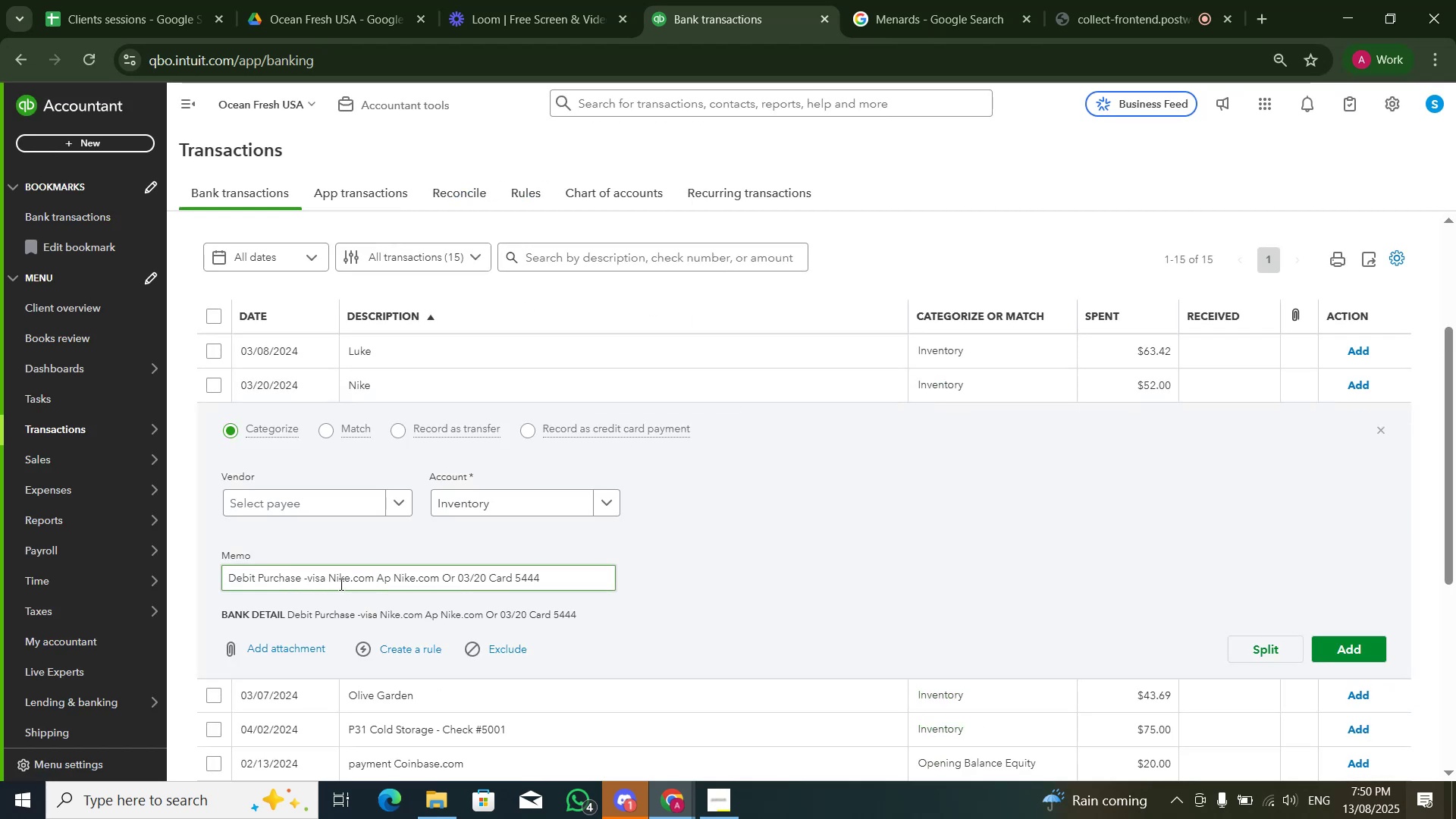 
double_click([337, 583])
 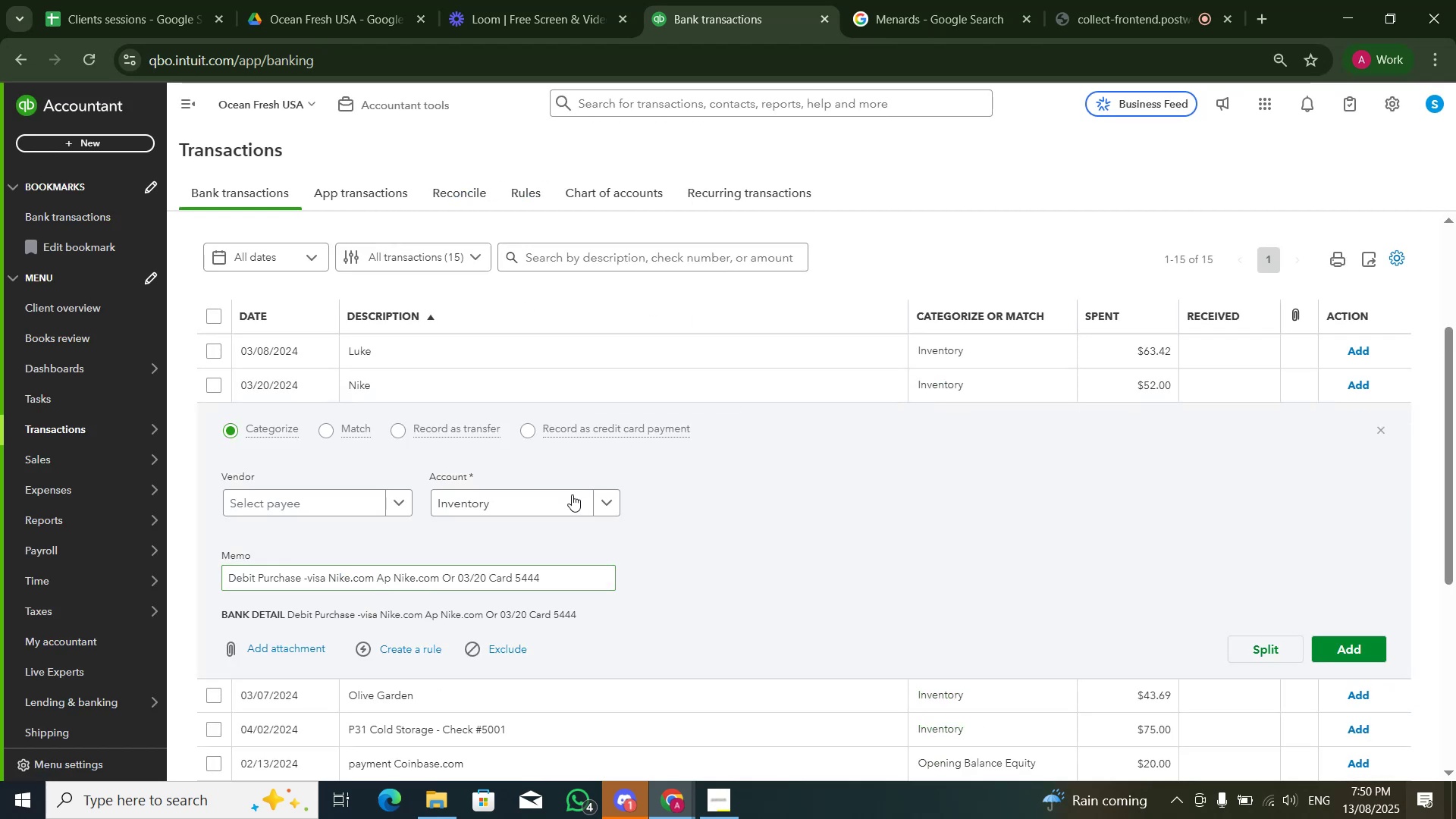 
double_click([566, 505])
 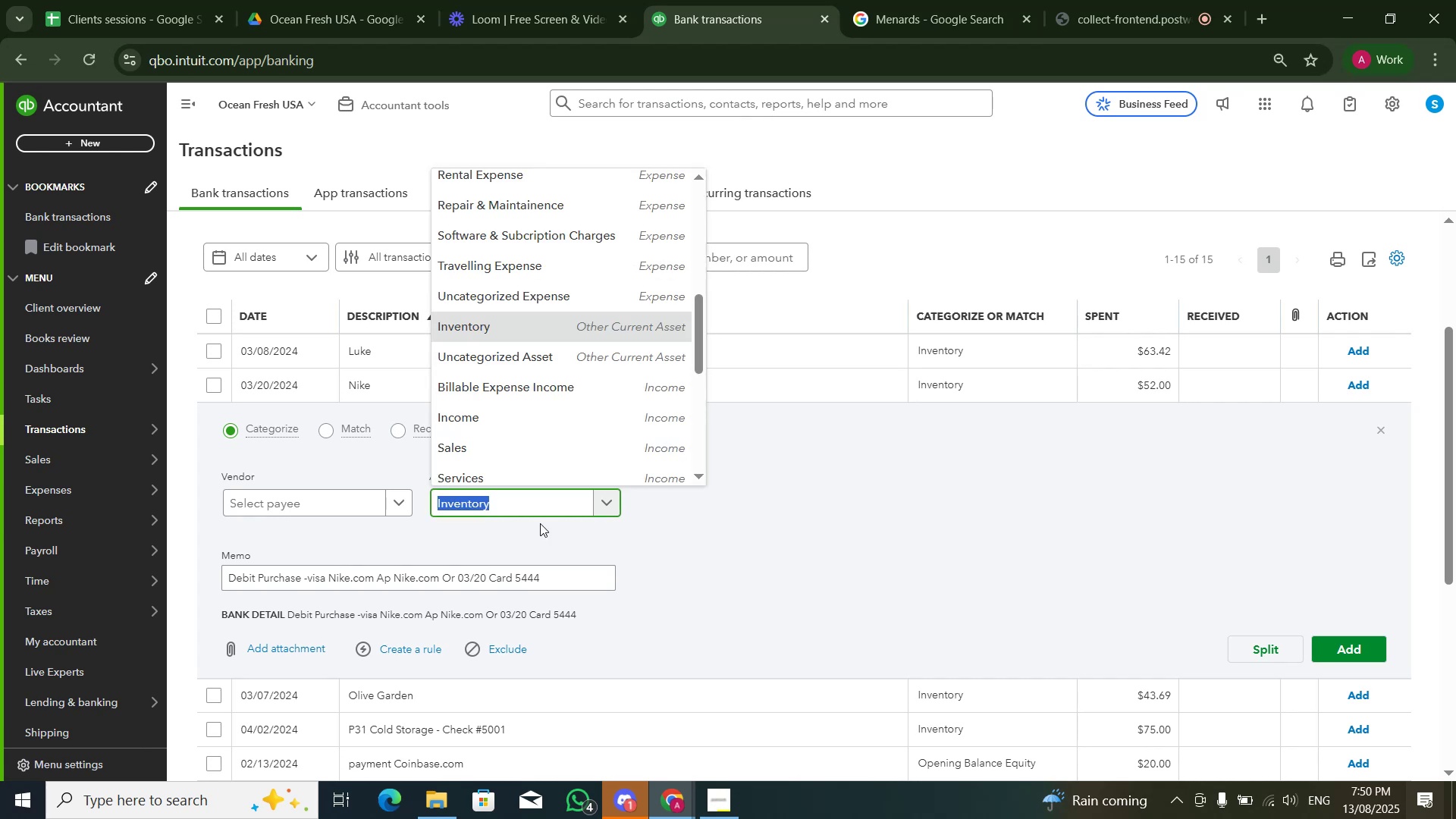 
type(melas)
key(Backspace)
key(Backspace)
key(Backspace)
type(a;s)
key(Backspace)
key(Backspace)
type(ls)
 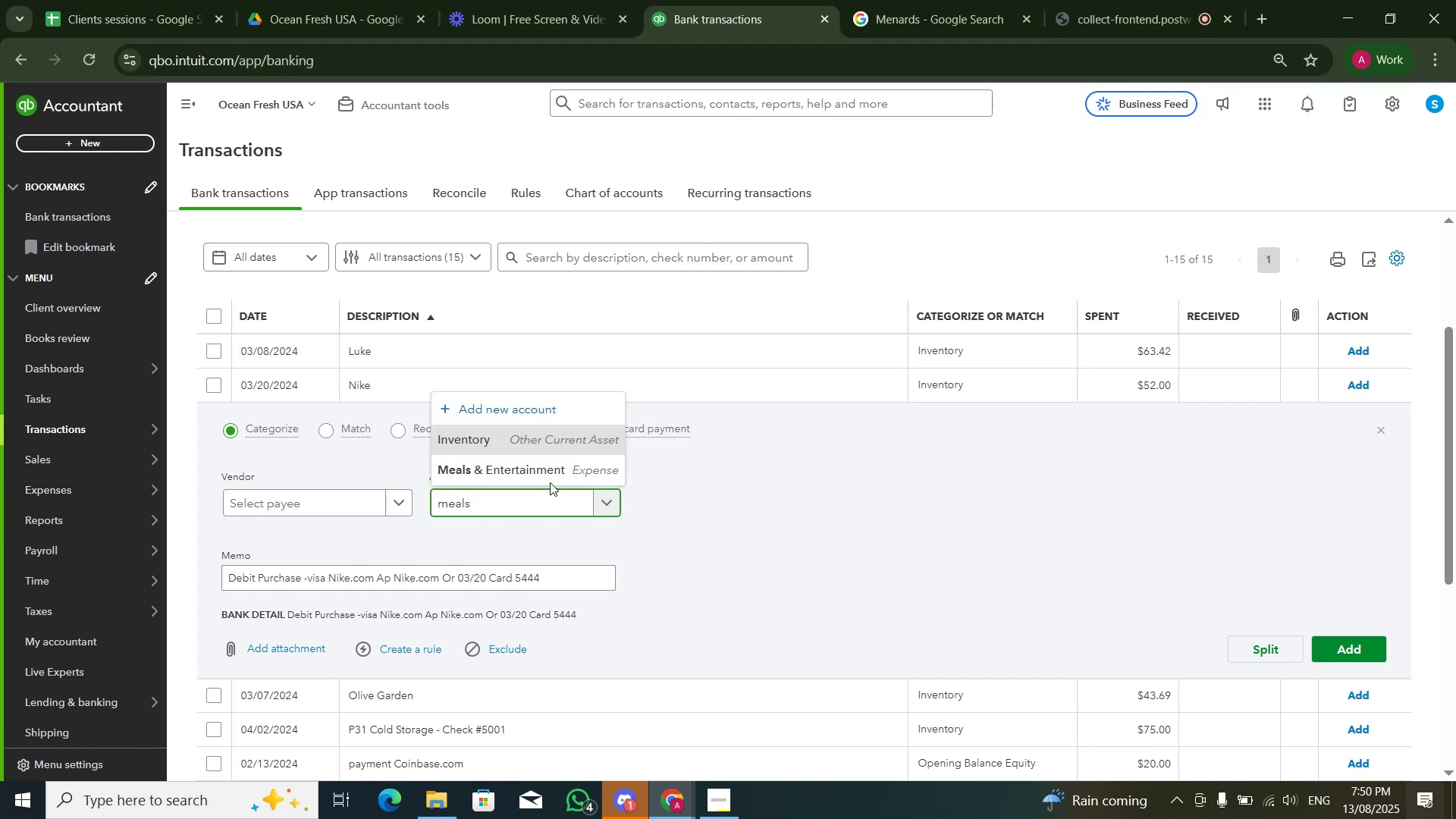 
left_click([553, 472])
 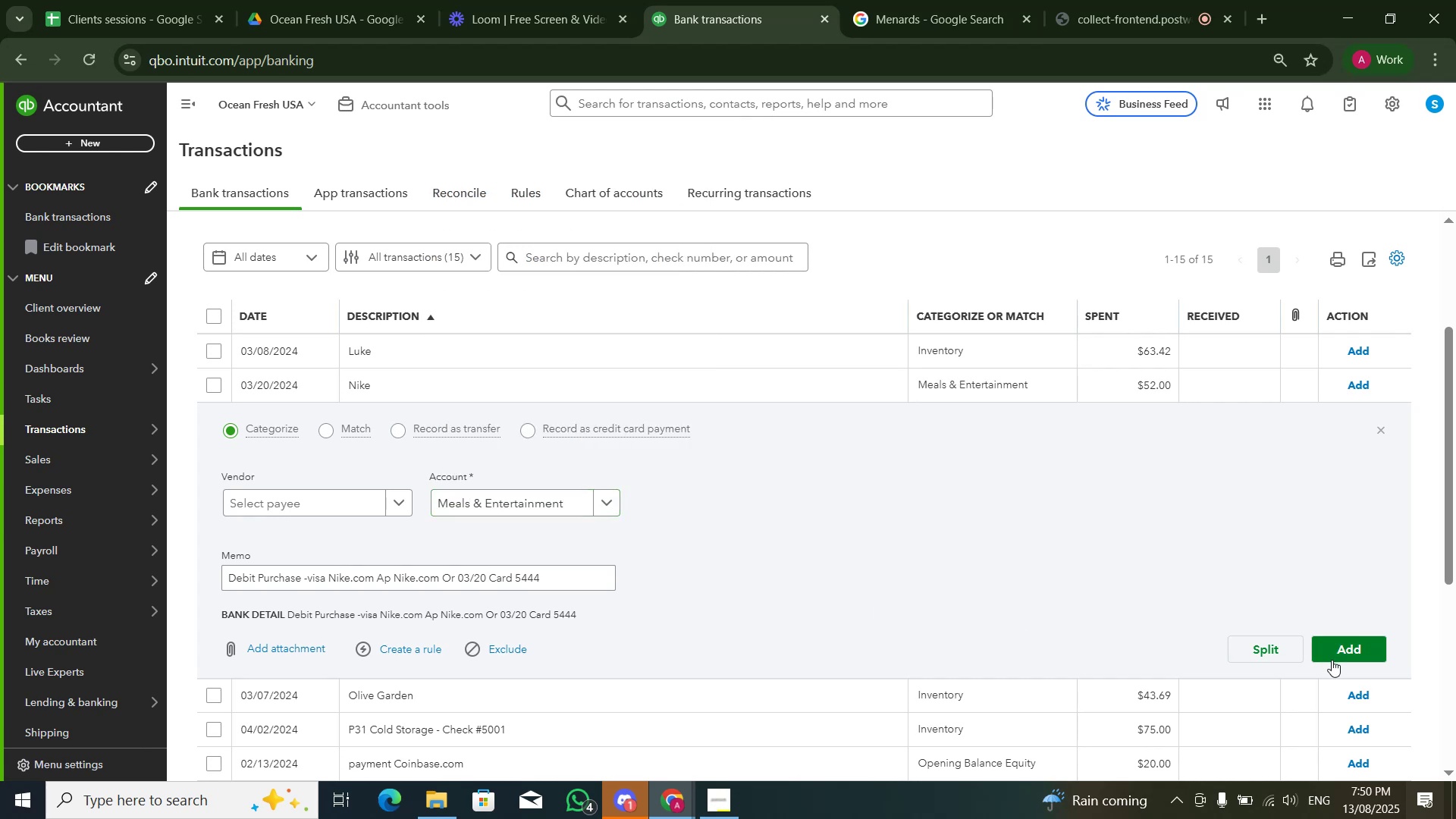 
triple_click([1332, 660])
 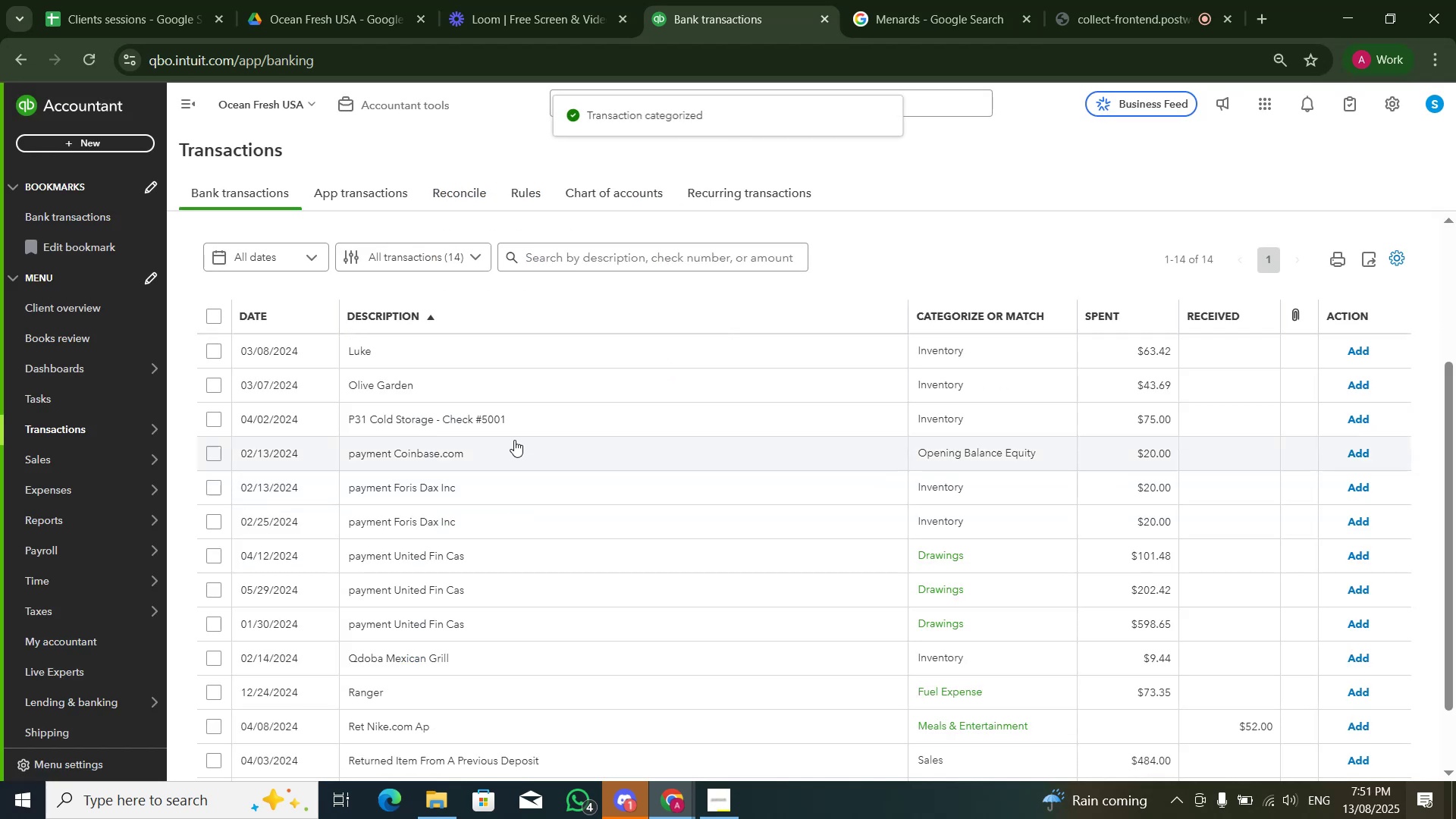 
left_click([524, 391])
 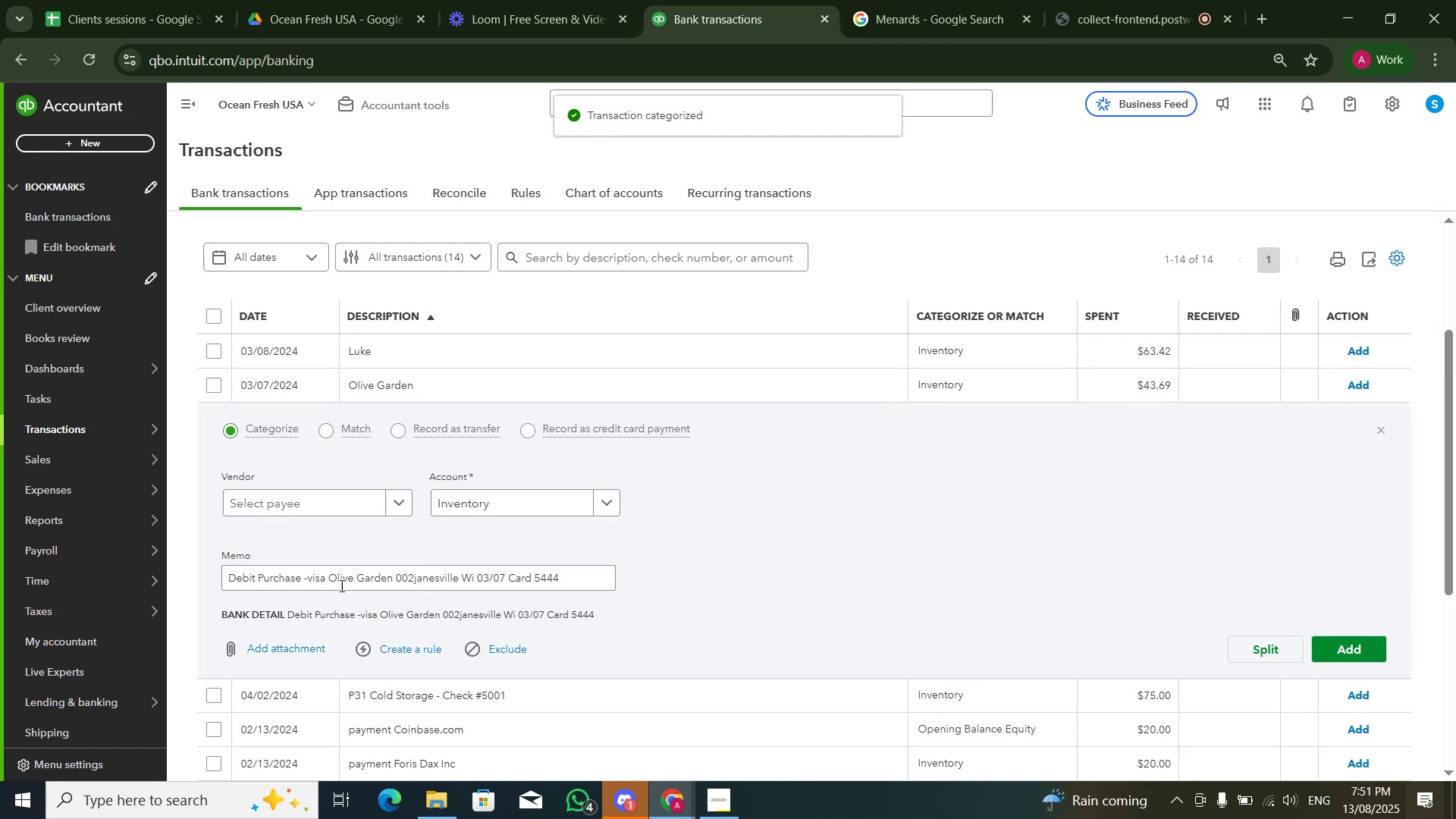 
left_click_drag(start_coordinate=[329, 579], to_coordinate=[396, 576])
 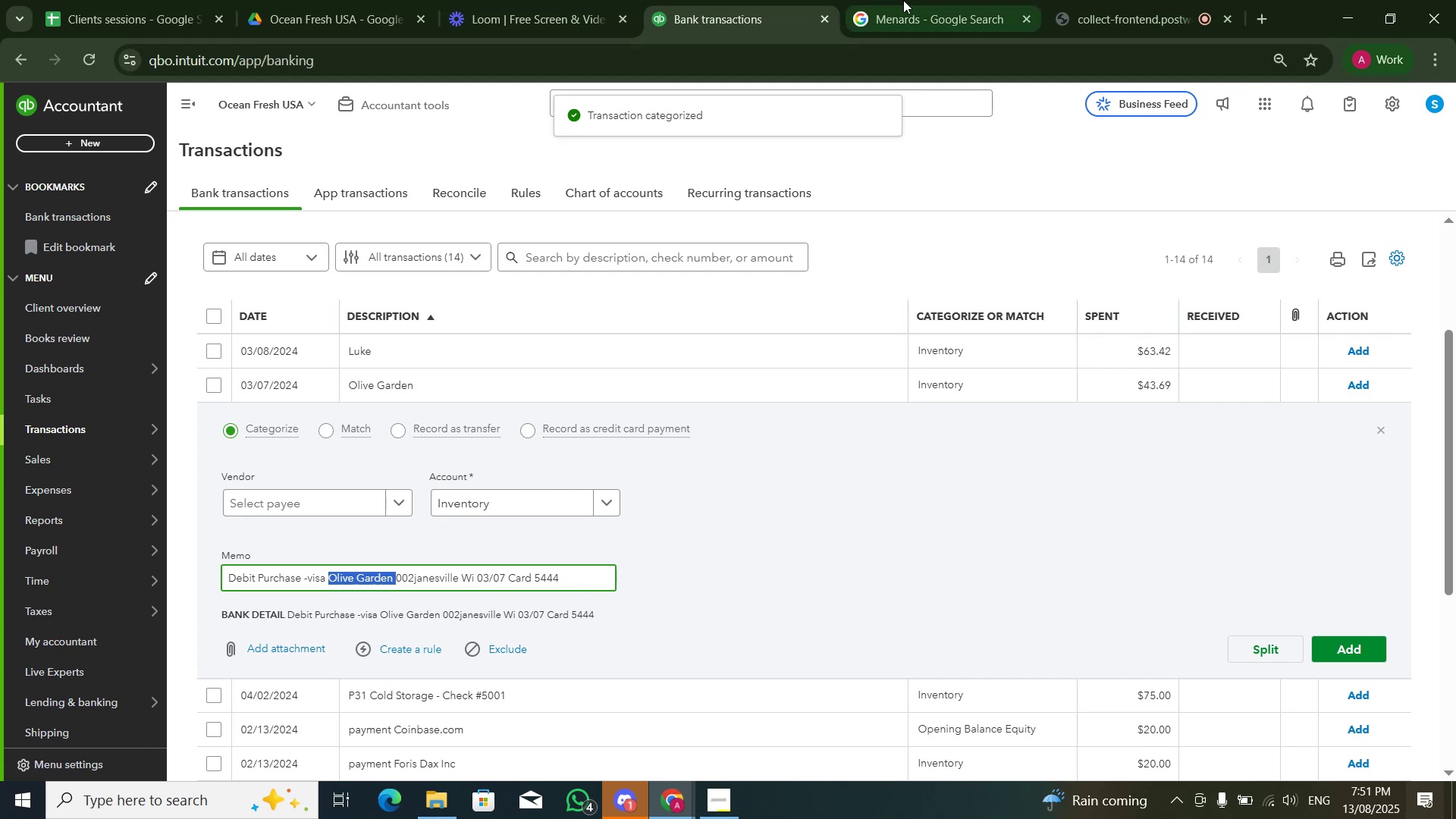 
key(Control+ControlLeft)
 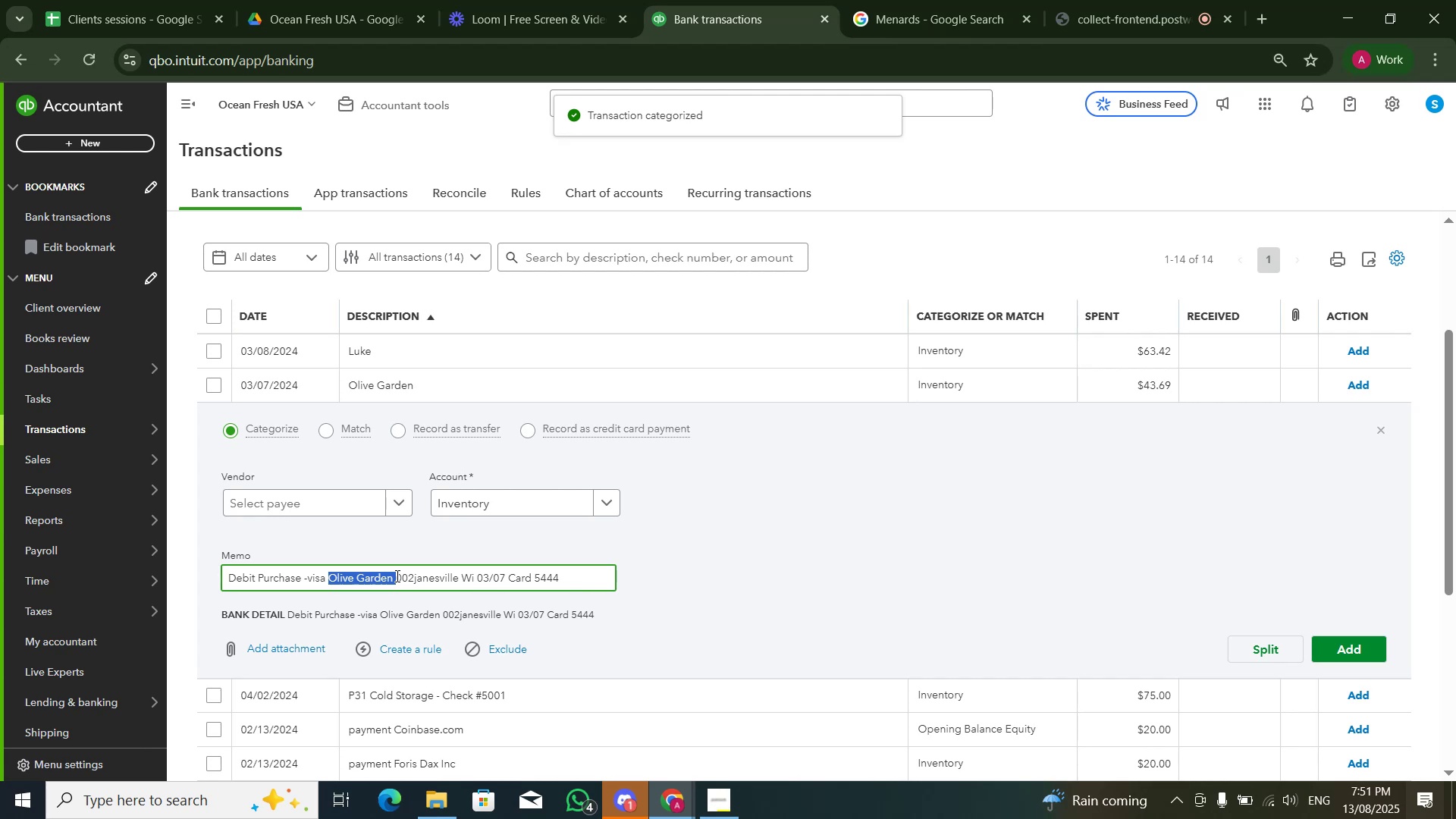 
key(Control+C)
 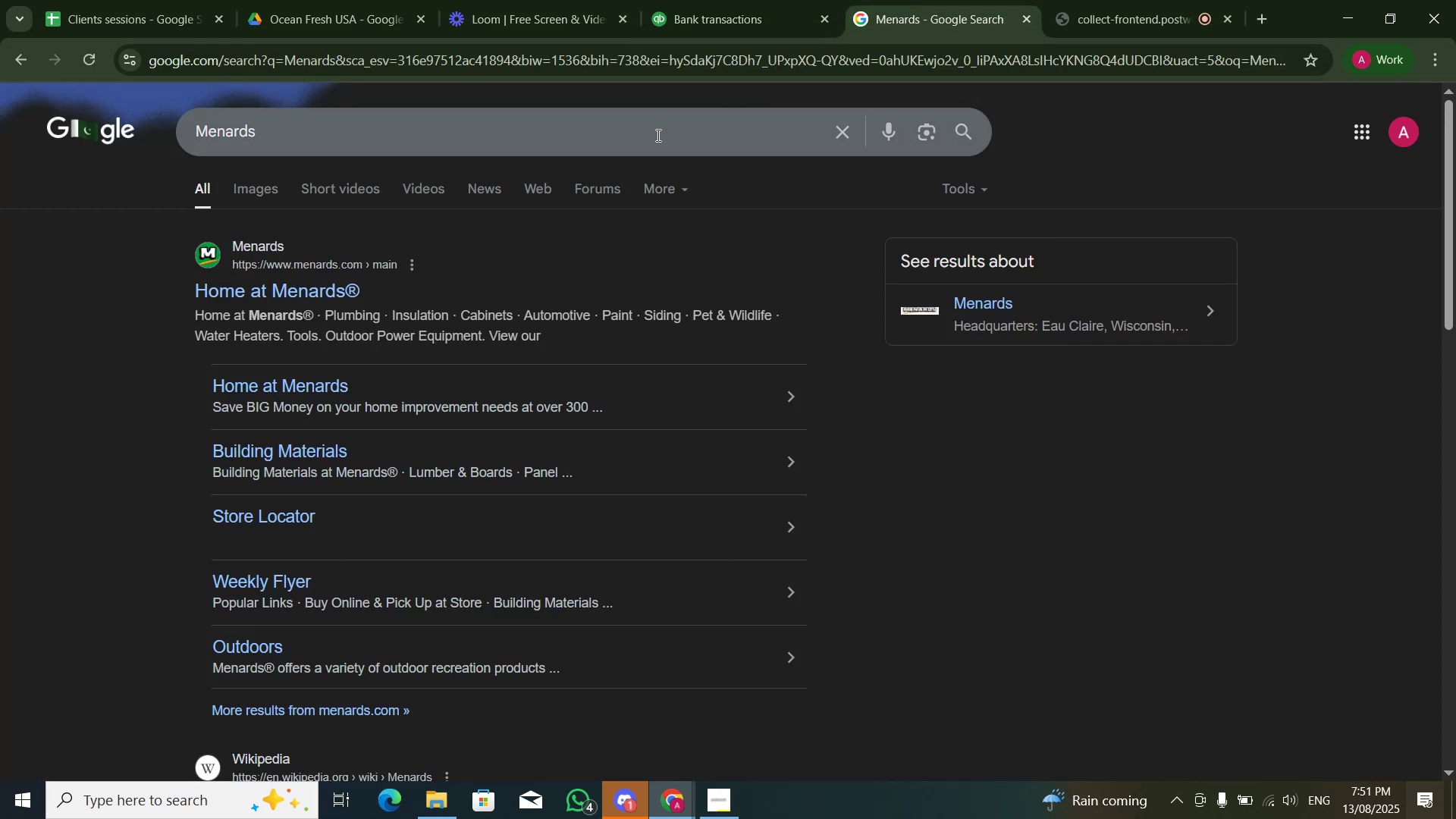 
key(Control+A)
 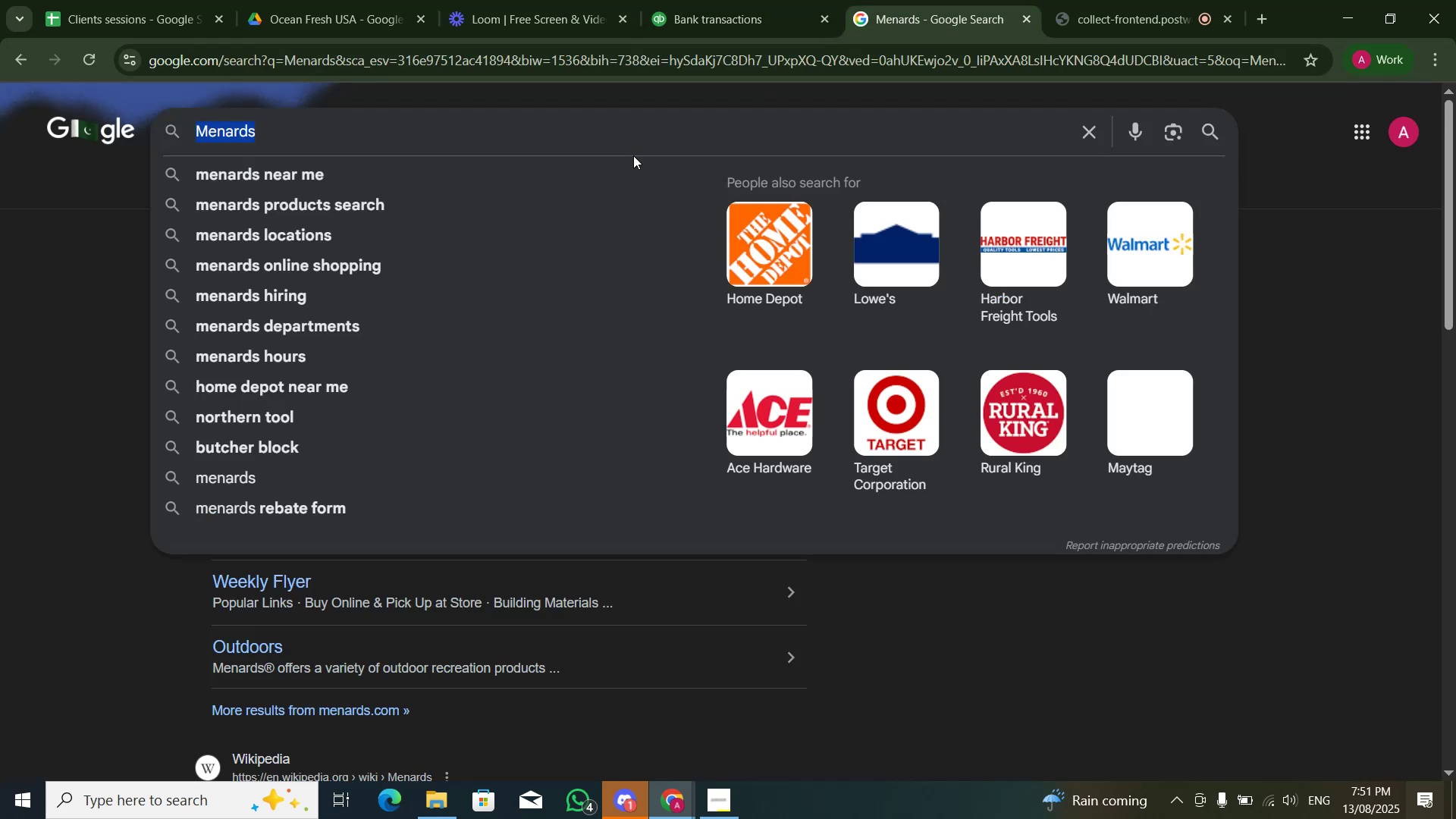 
key(Control+V)
 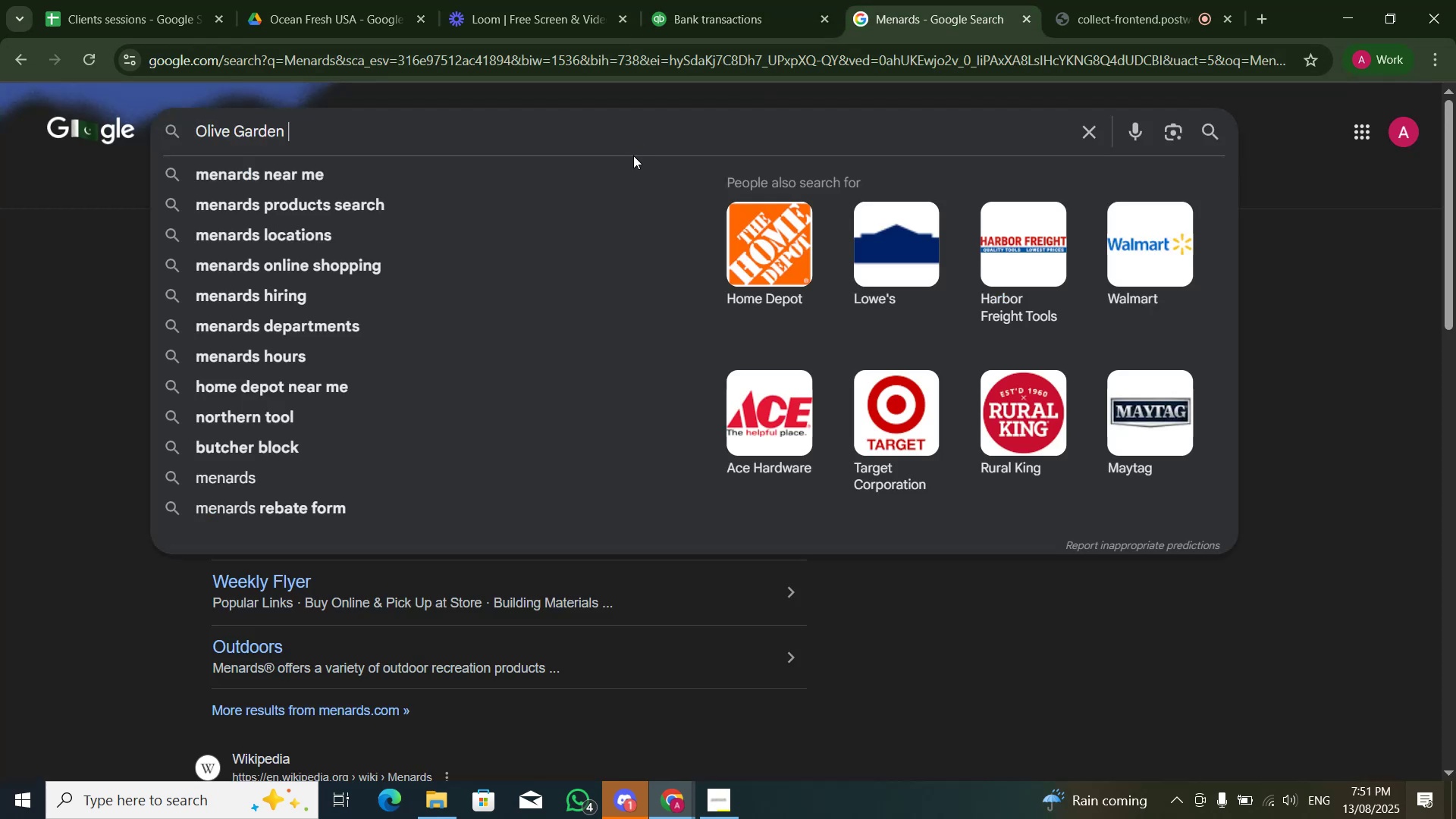 
key(NumpadEnter)
 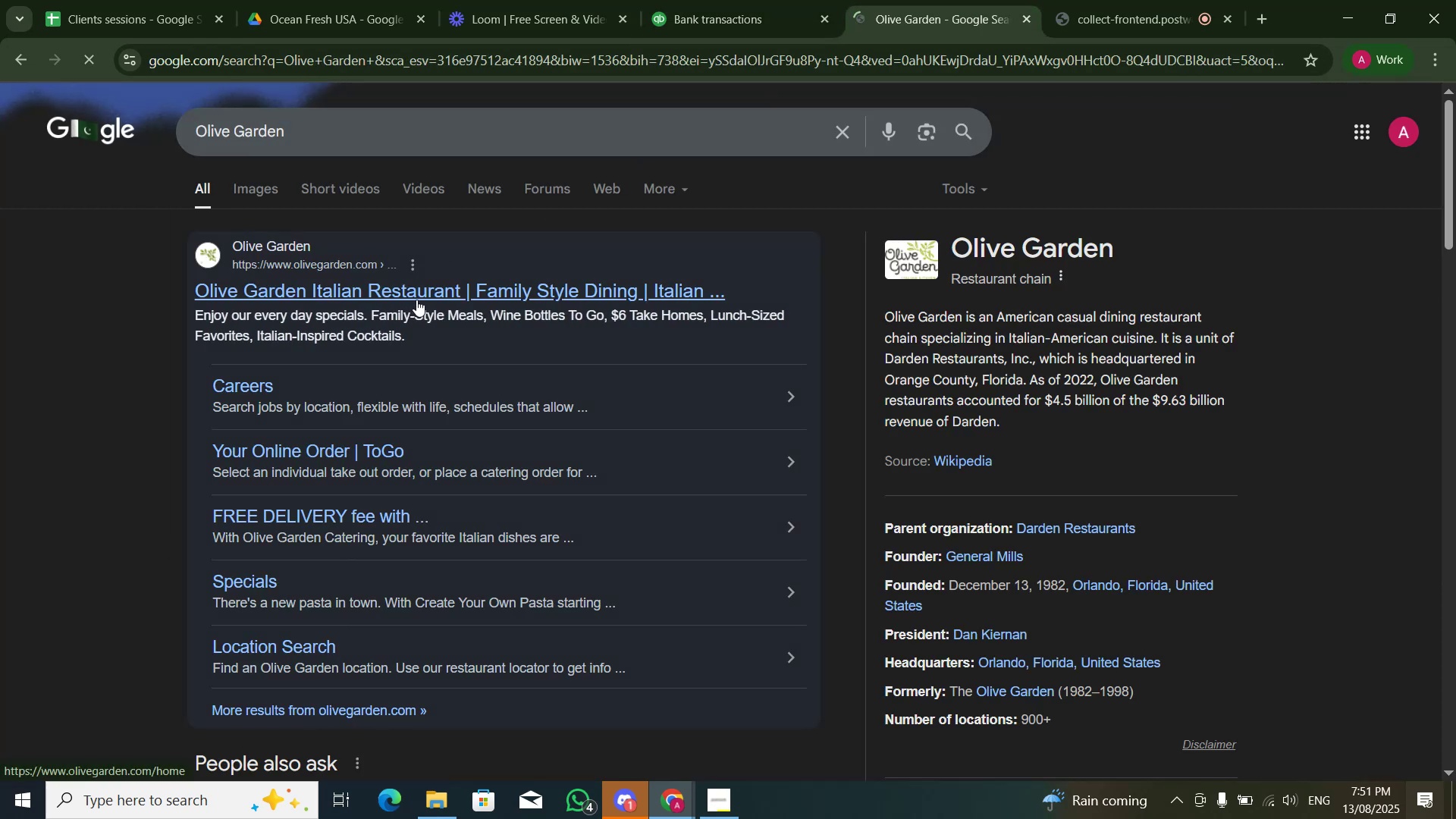 
left_click([706, 14])
 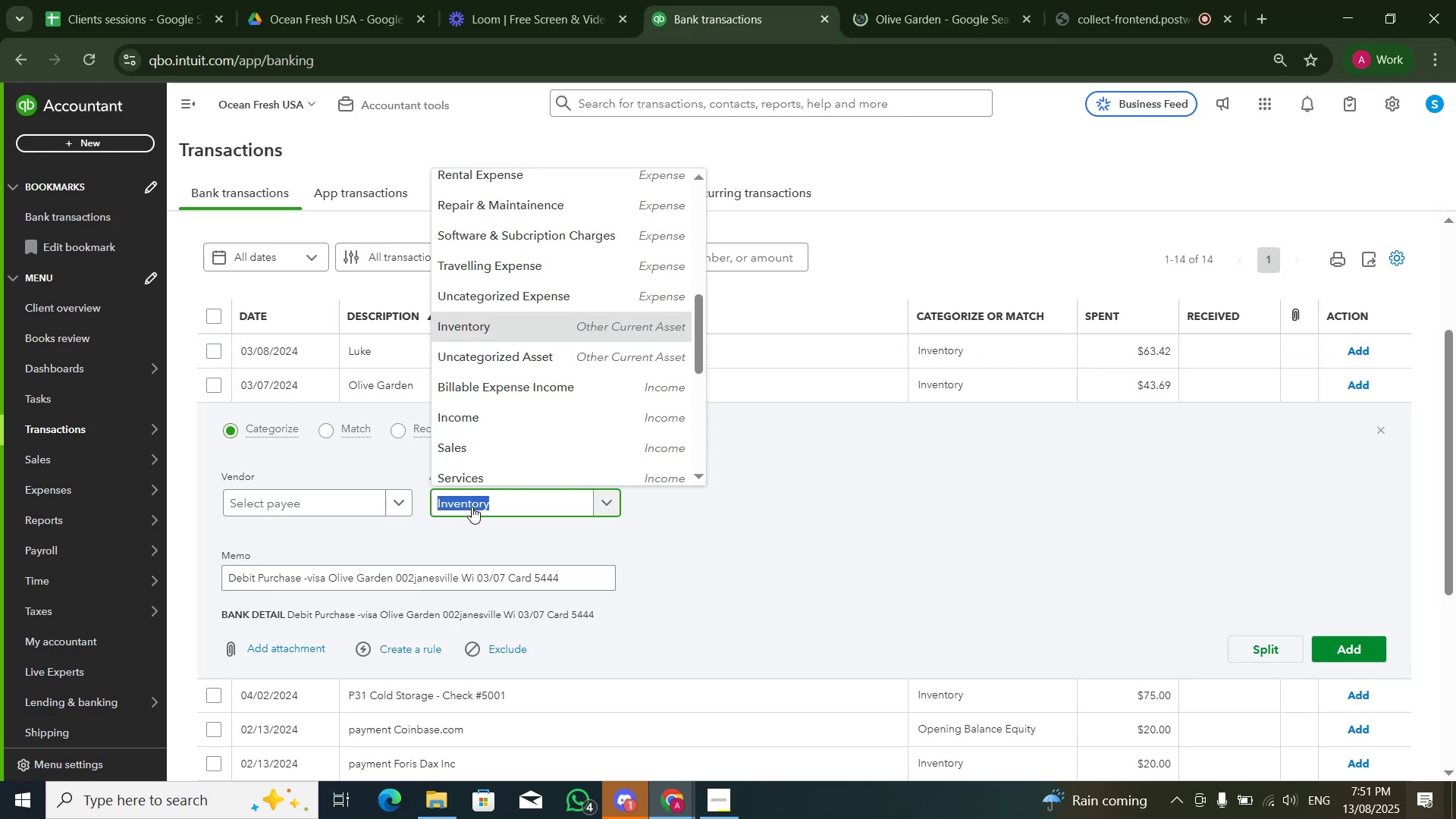 
type(meals)
 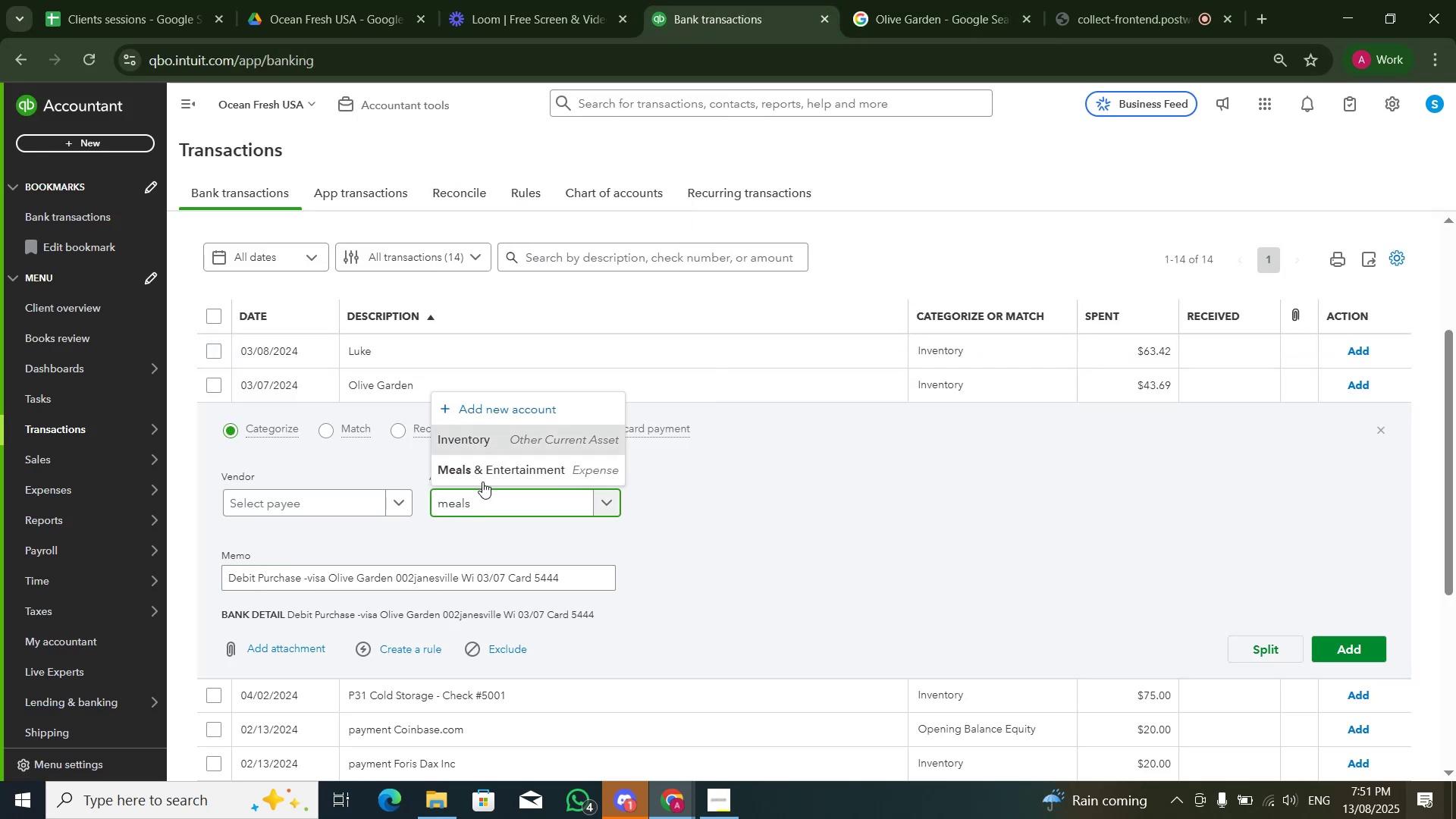 
left_click([483, 481])
 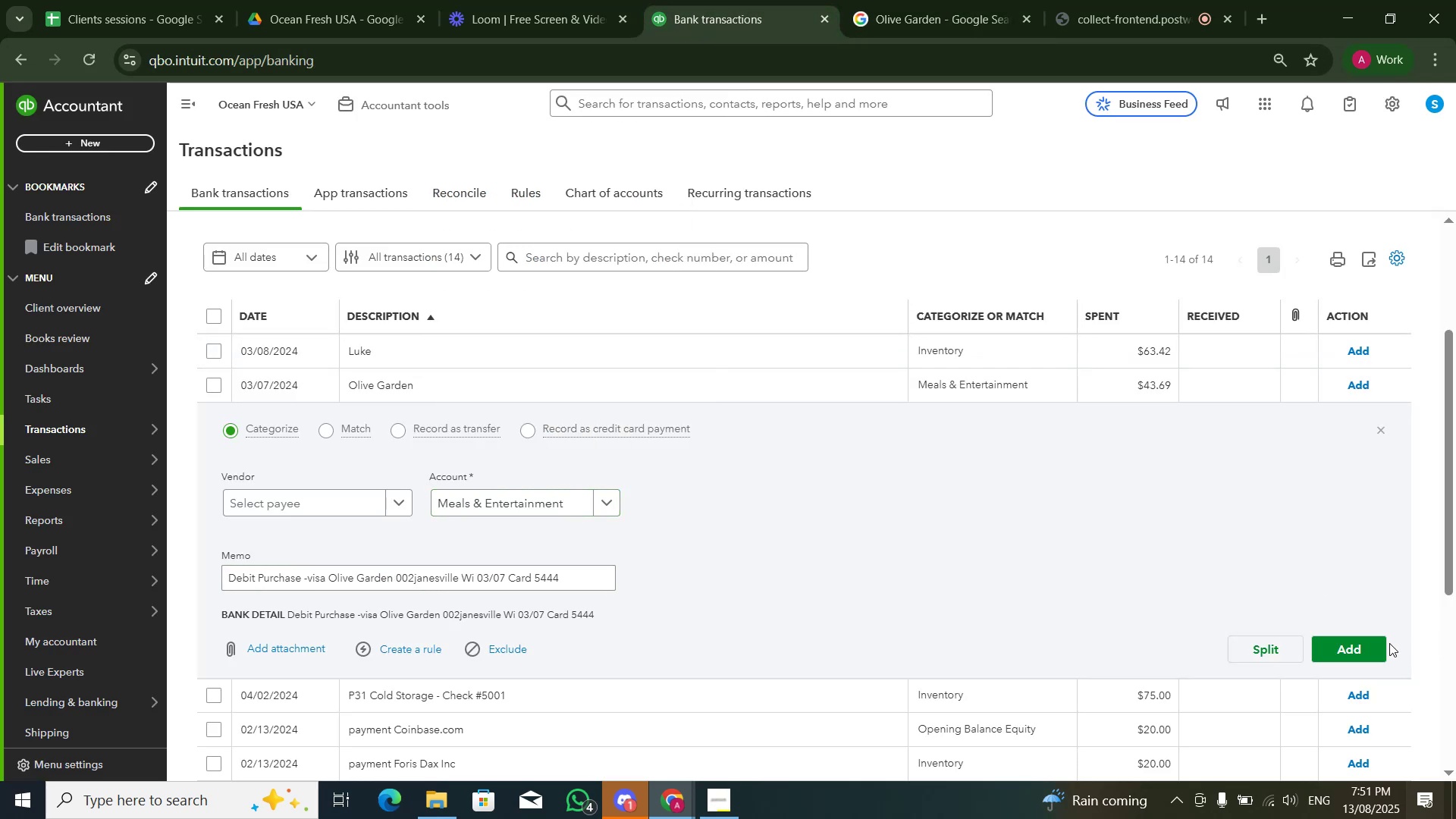 
left_click([1370, 653])
 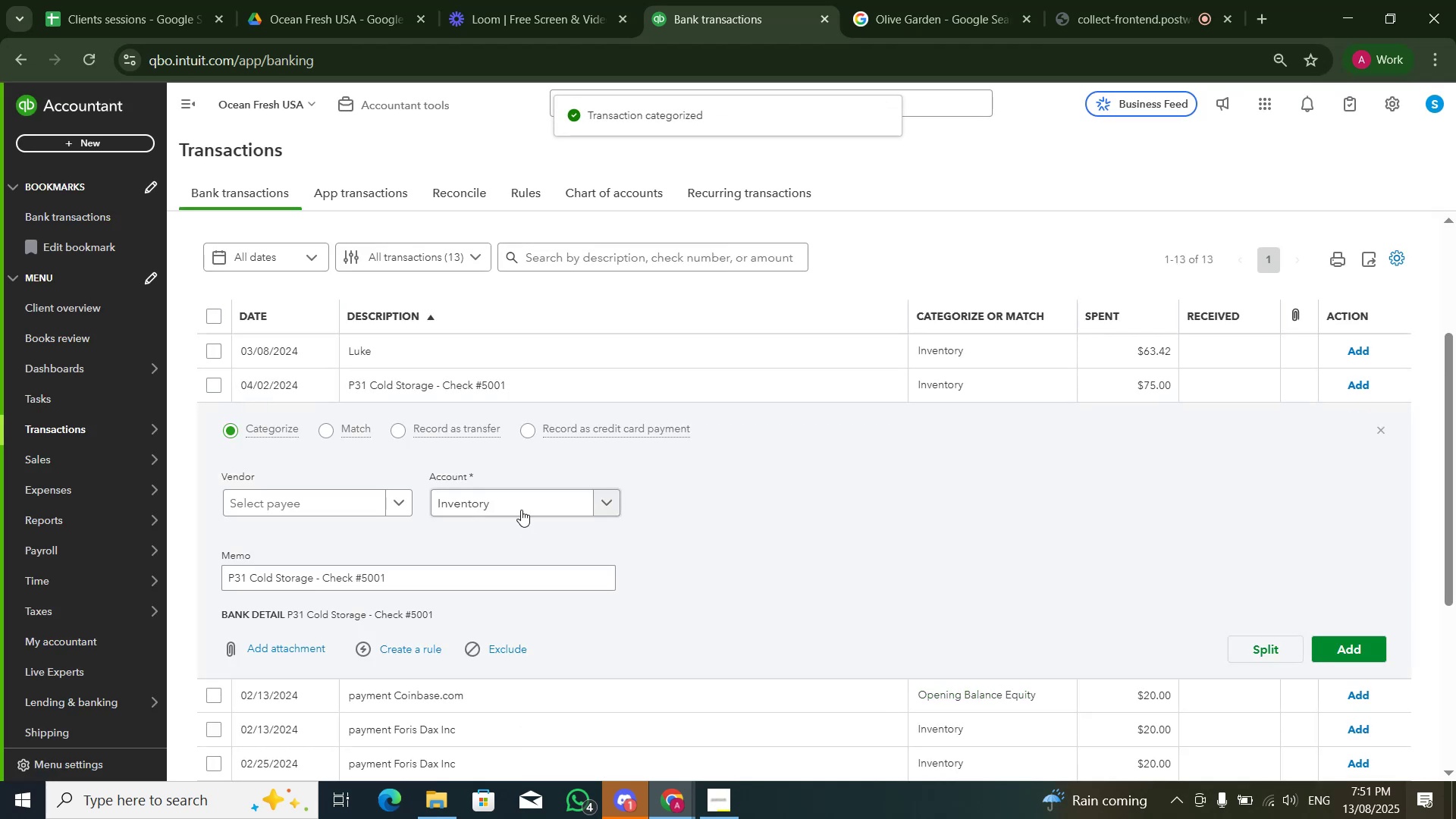 
left_click([522, 502])
 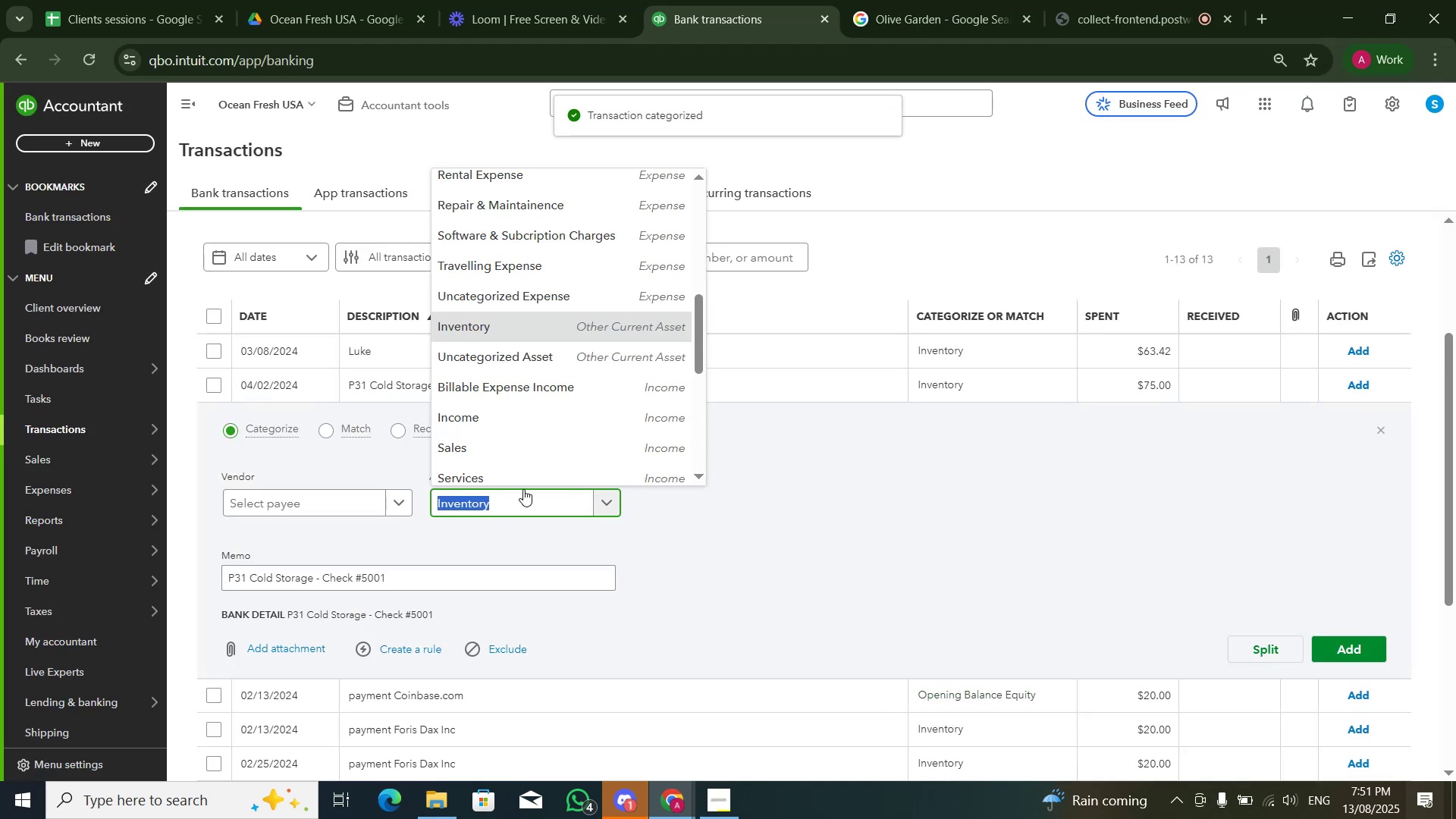 
scroll: coordinate [611, 243], scroll_direction: up, amount: 8.0
 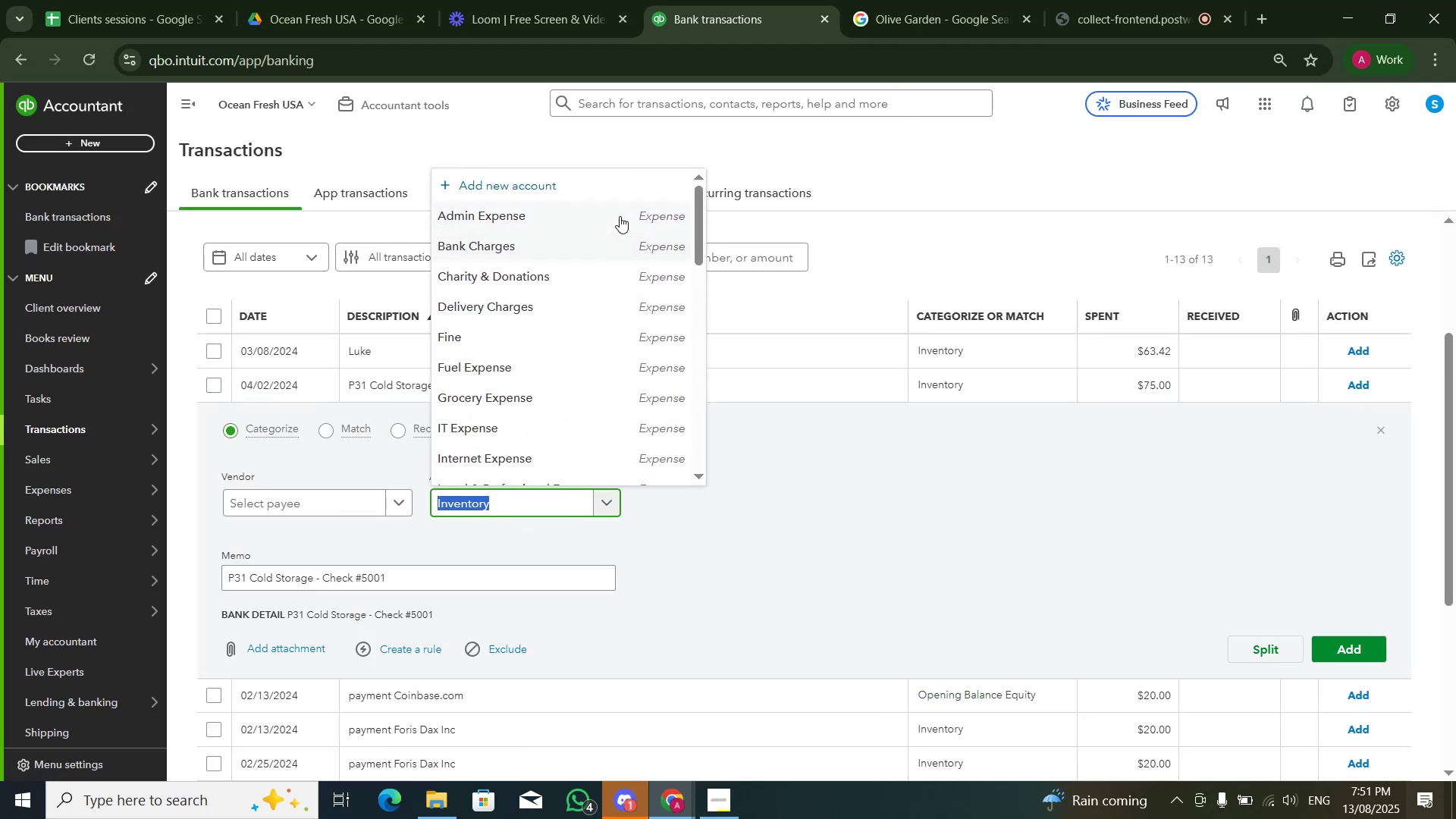 
left_click([621, 215])
 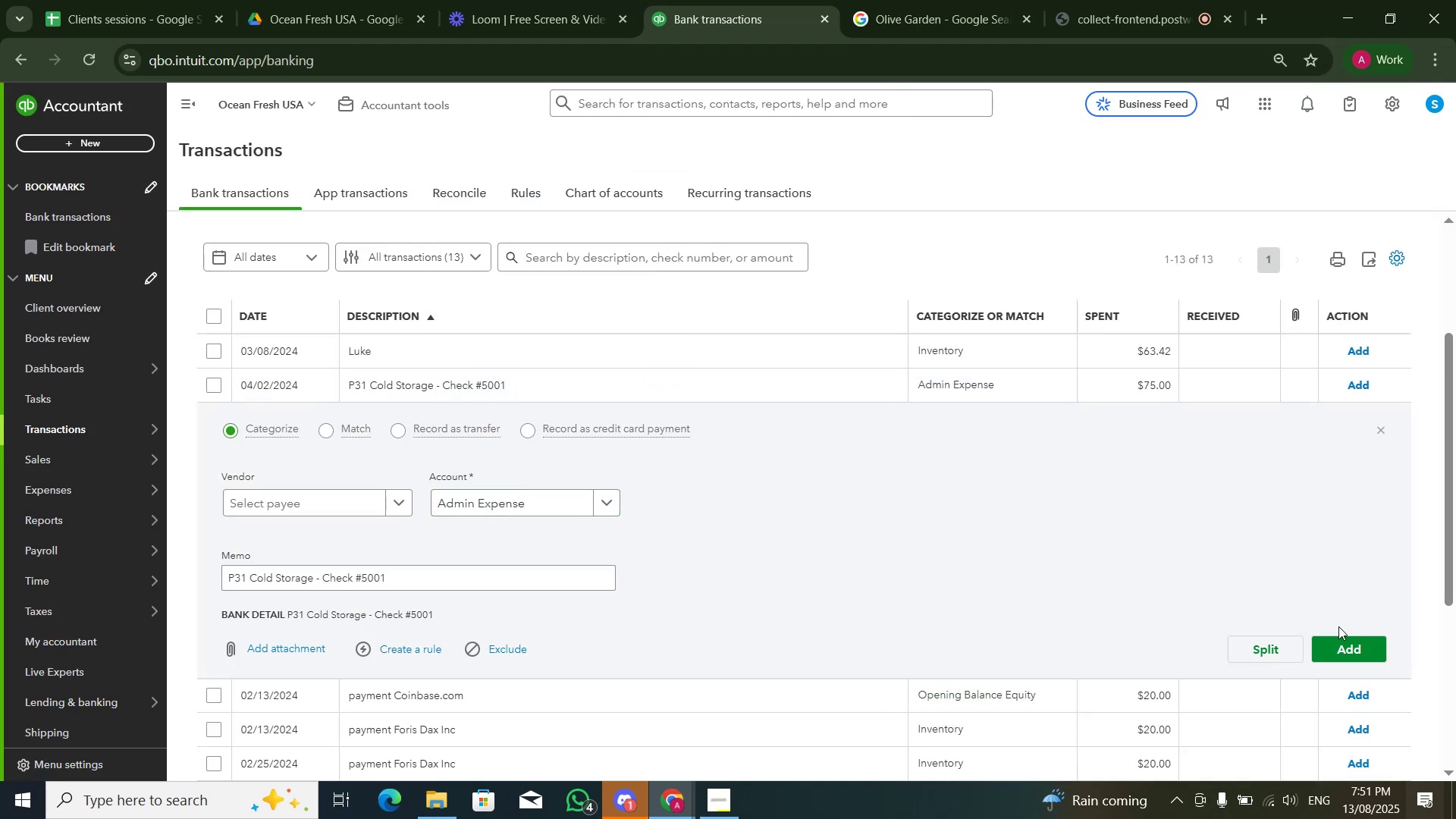 
left_click([1341, 645])
 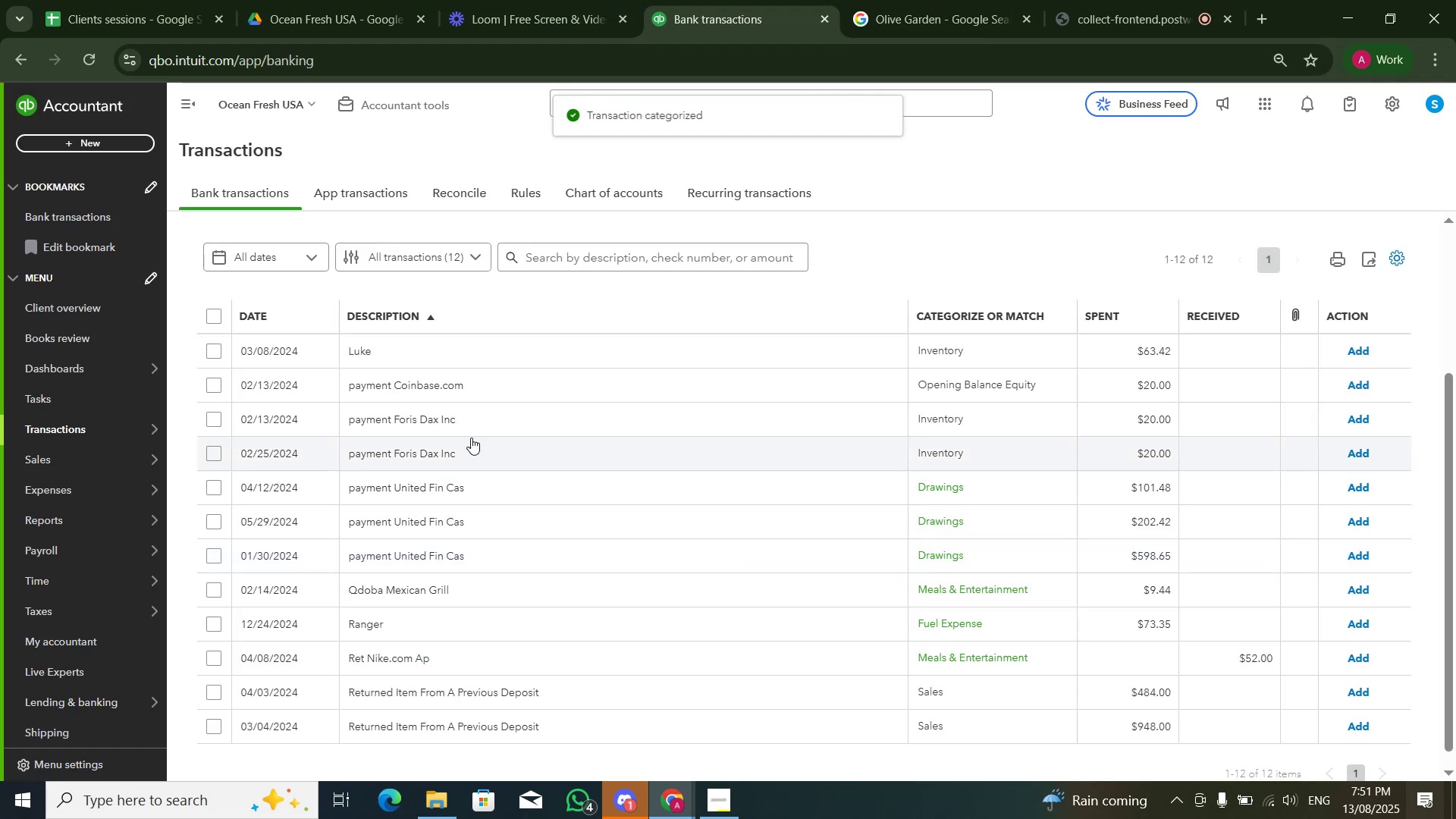 
left_click([467, 386])
 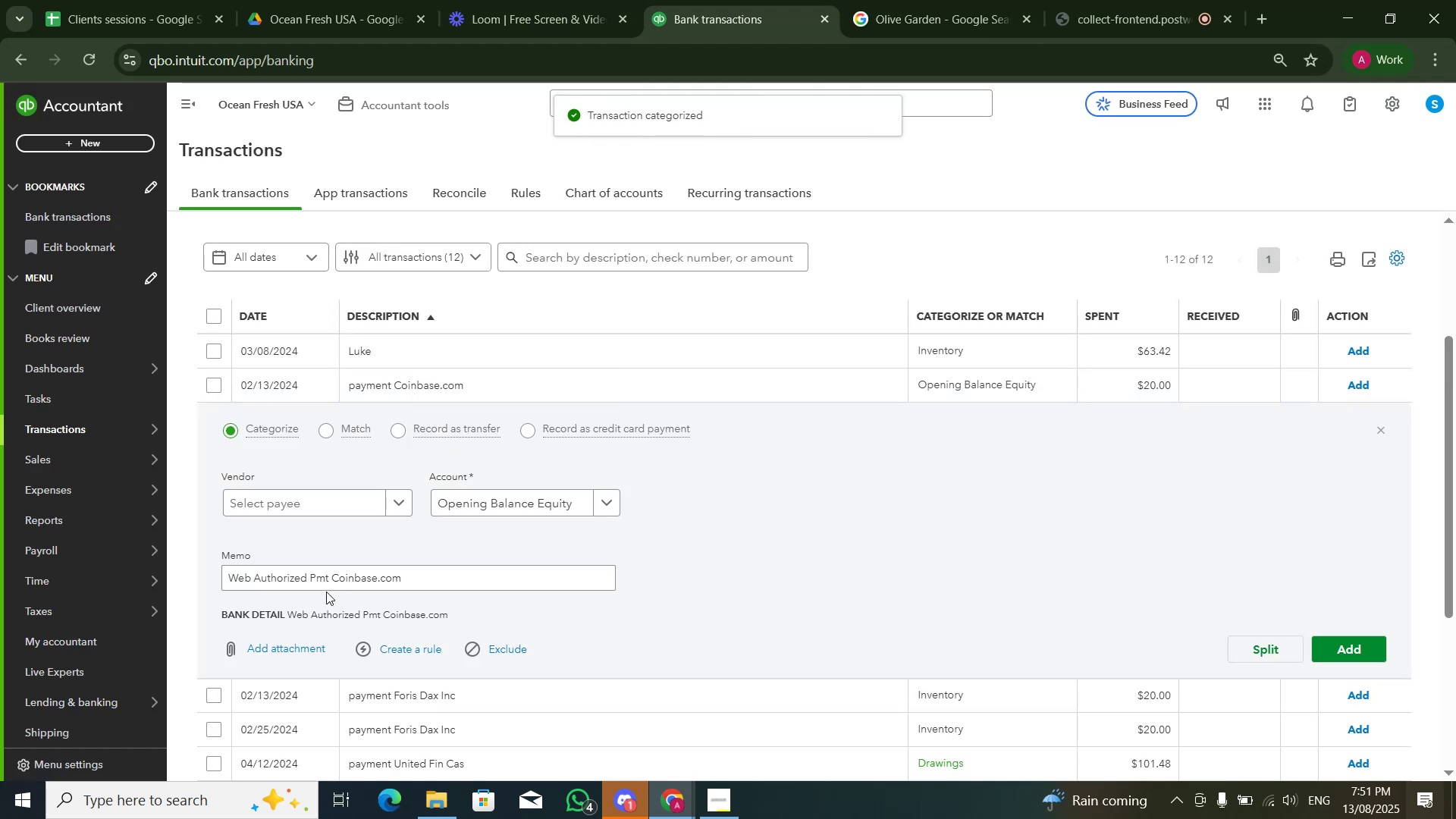 
left_click([331, 577])
 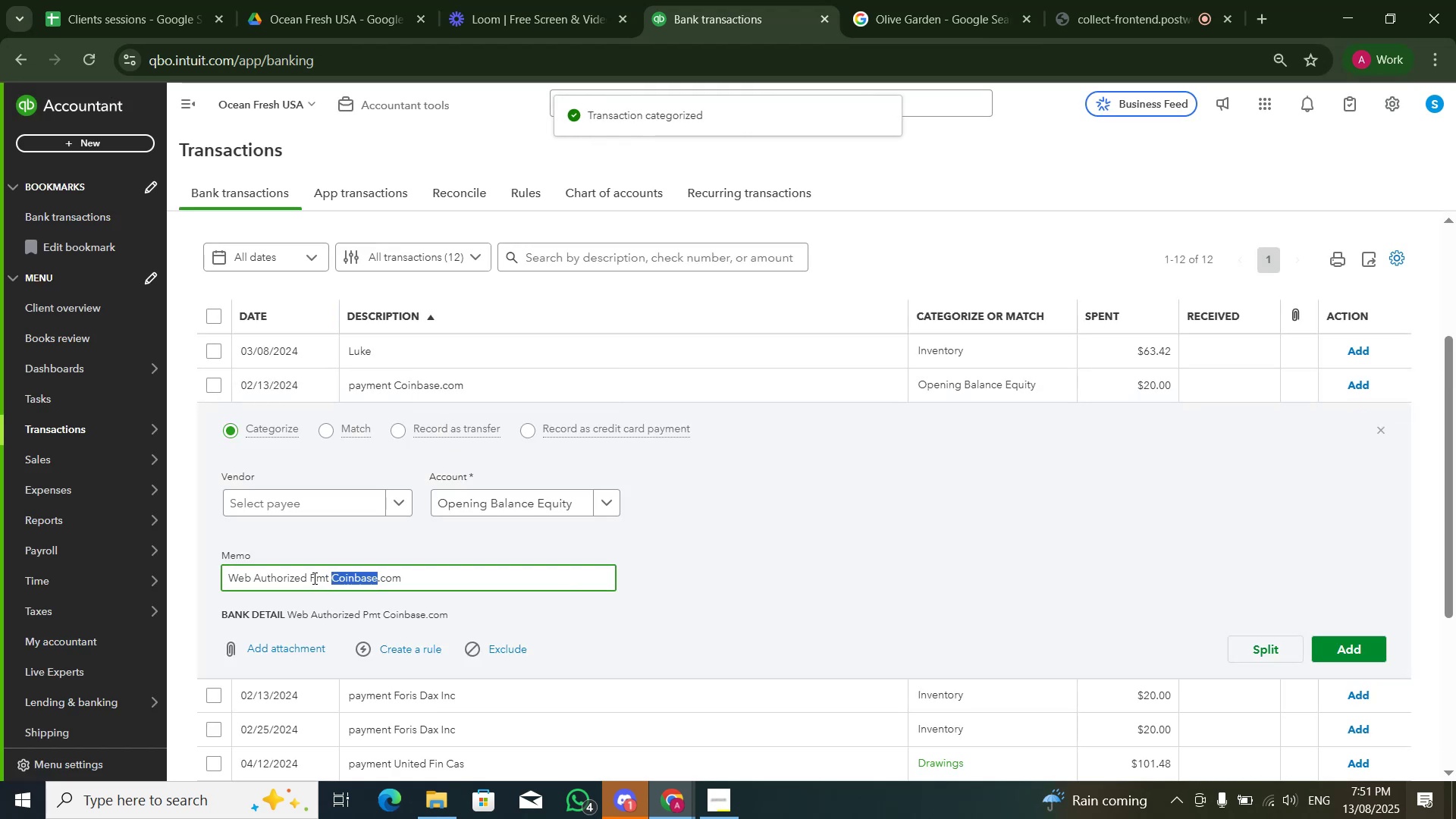 
left_click_drag(start_coordinate=[309, 576], to_coordinate=[376, 579])
 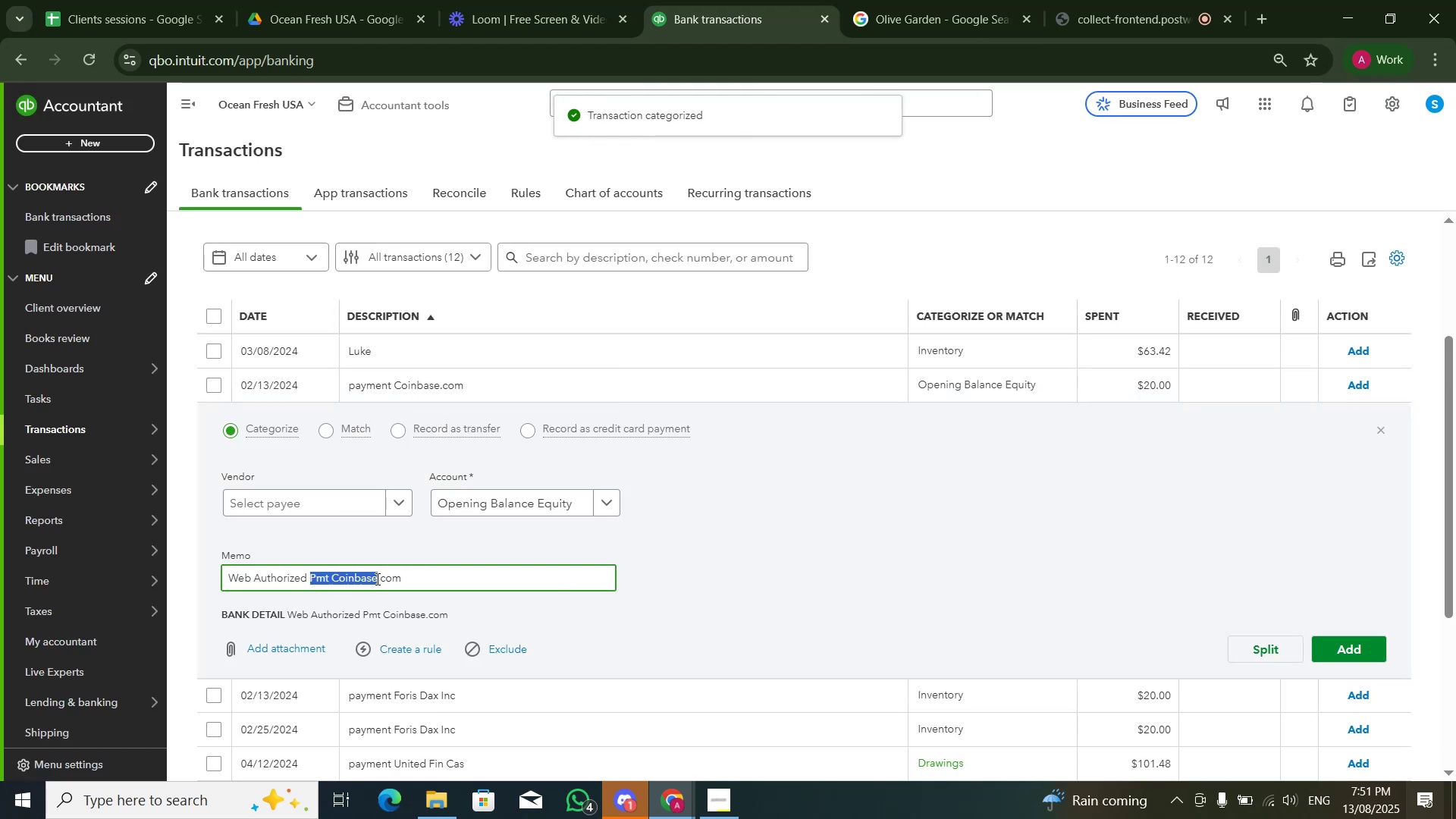 
key(Control+C)
 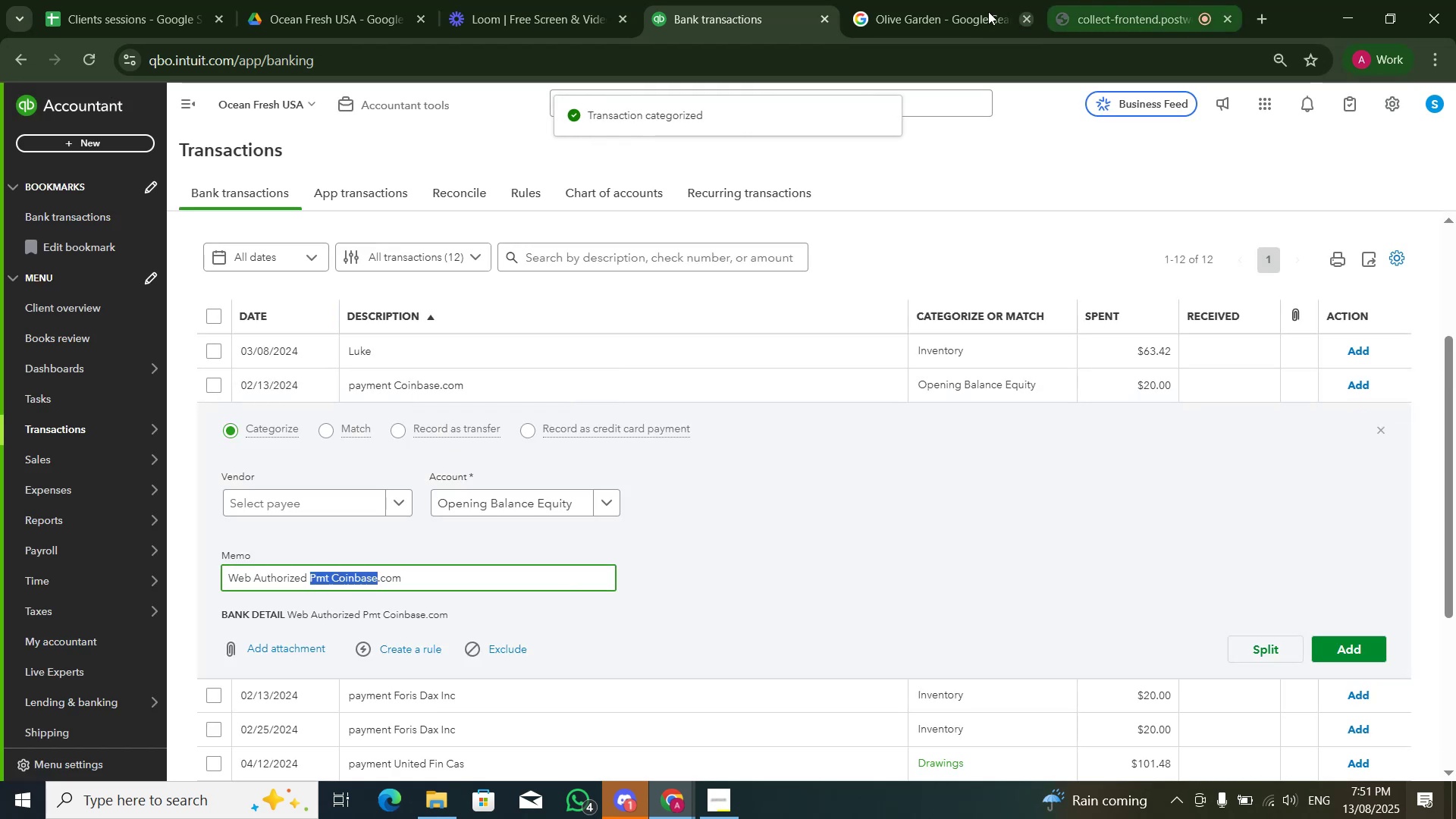 
left_click([917, 11])
 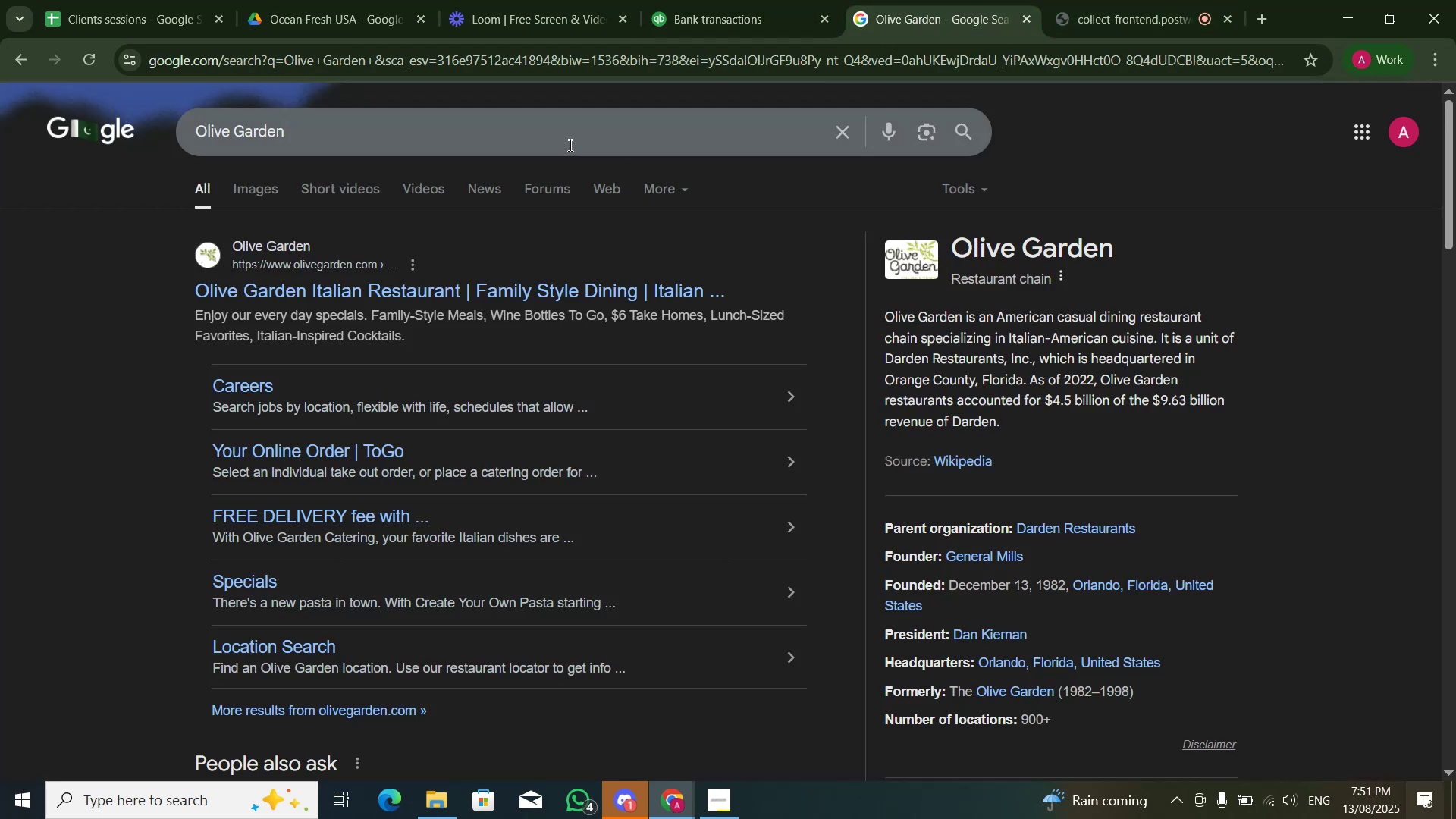 
left_click([569, 143])
 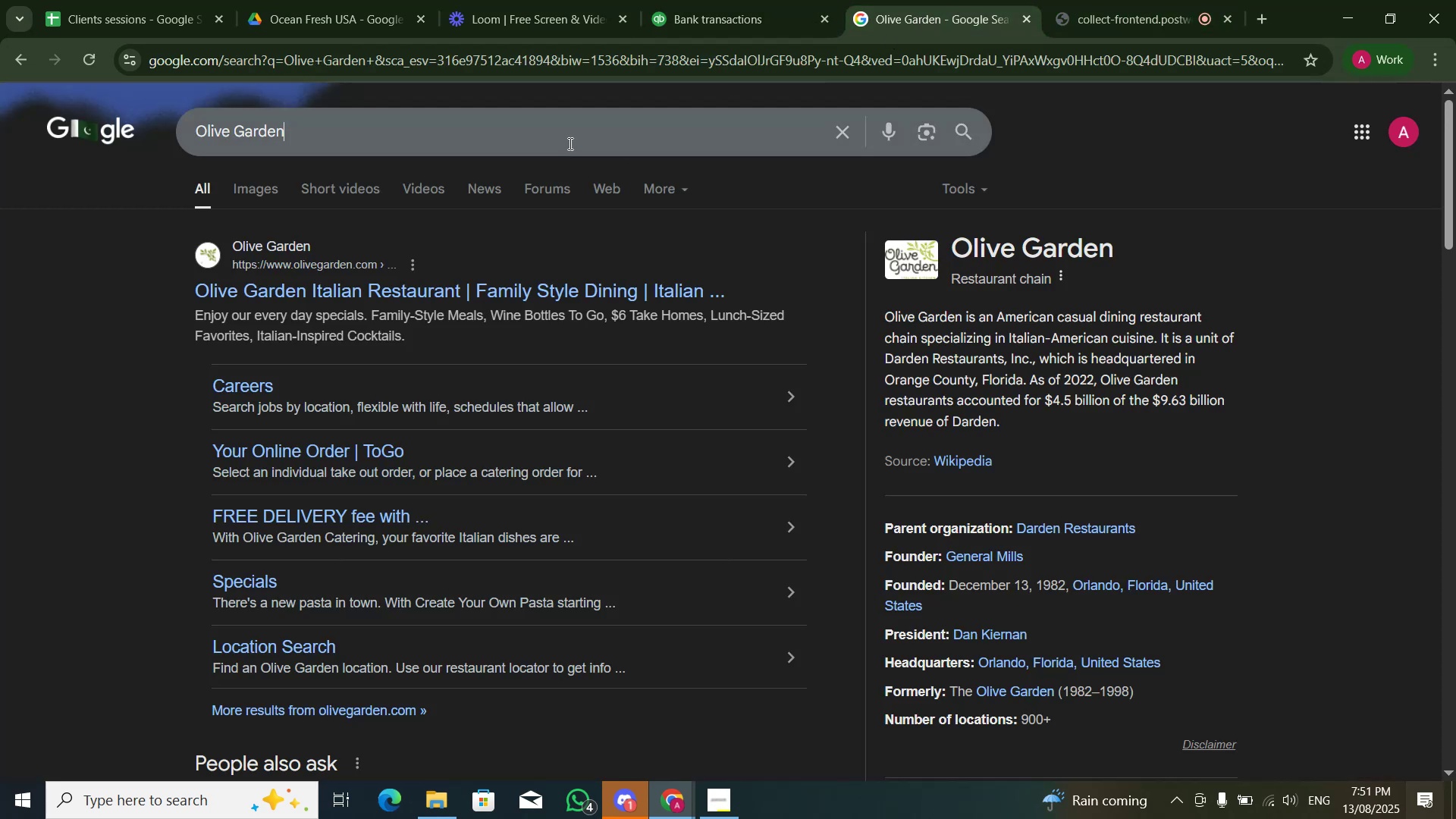 
key(Control+A)
 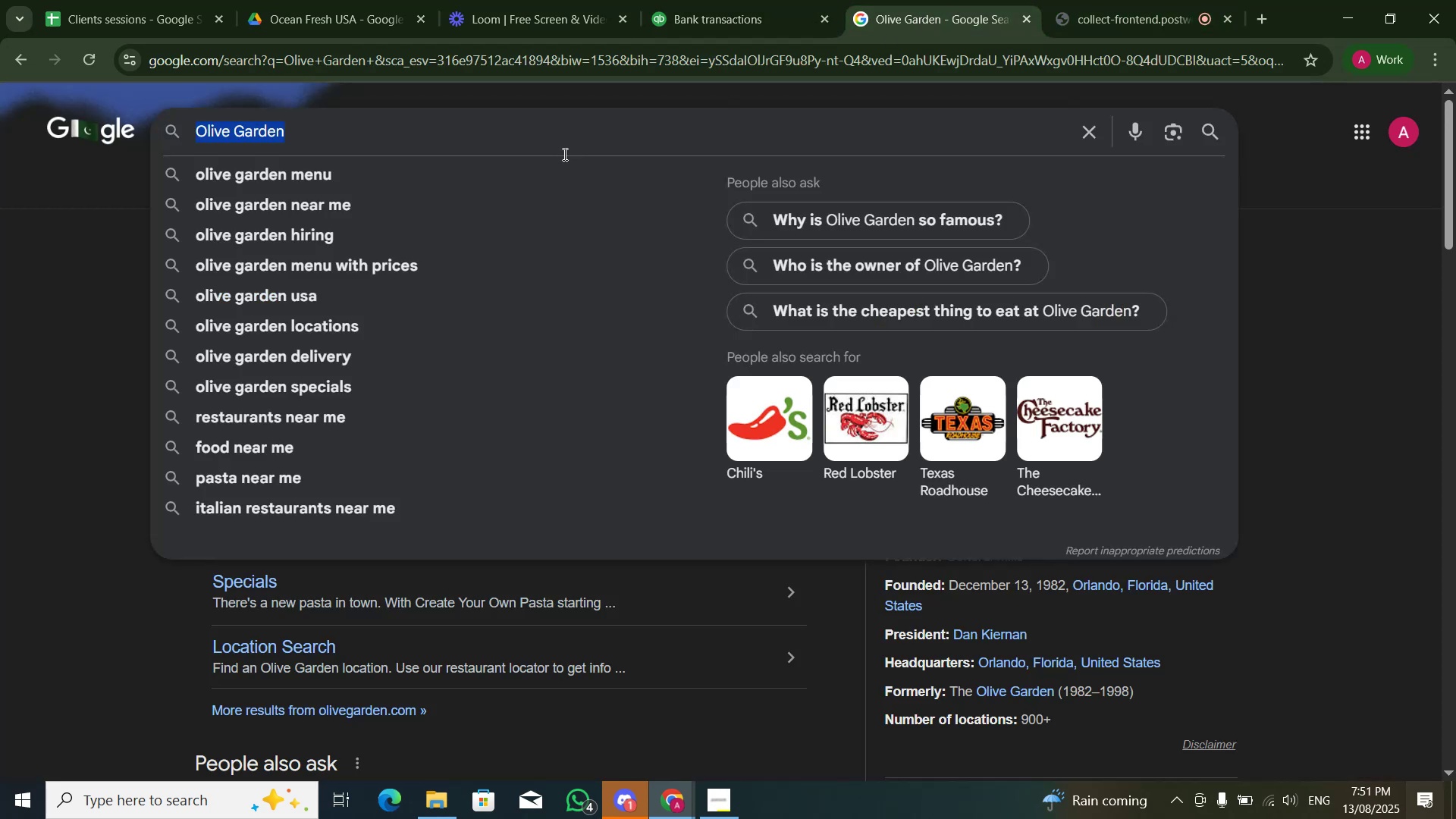 
key(Control+V)
 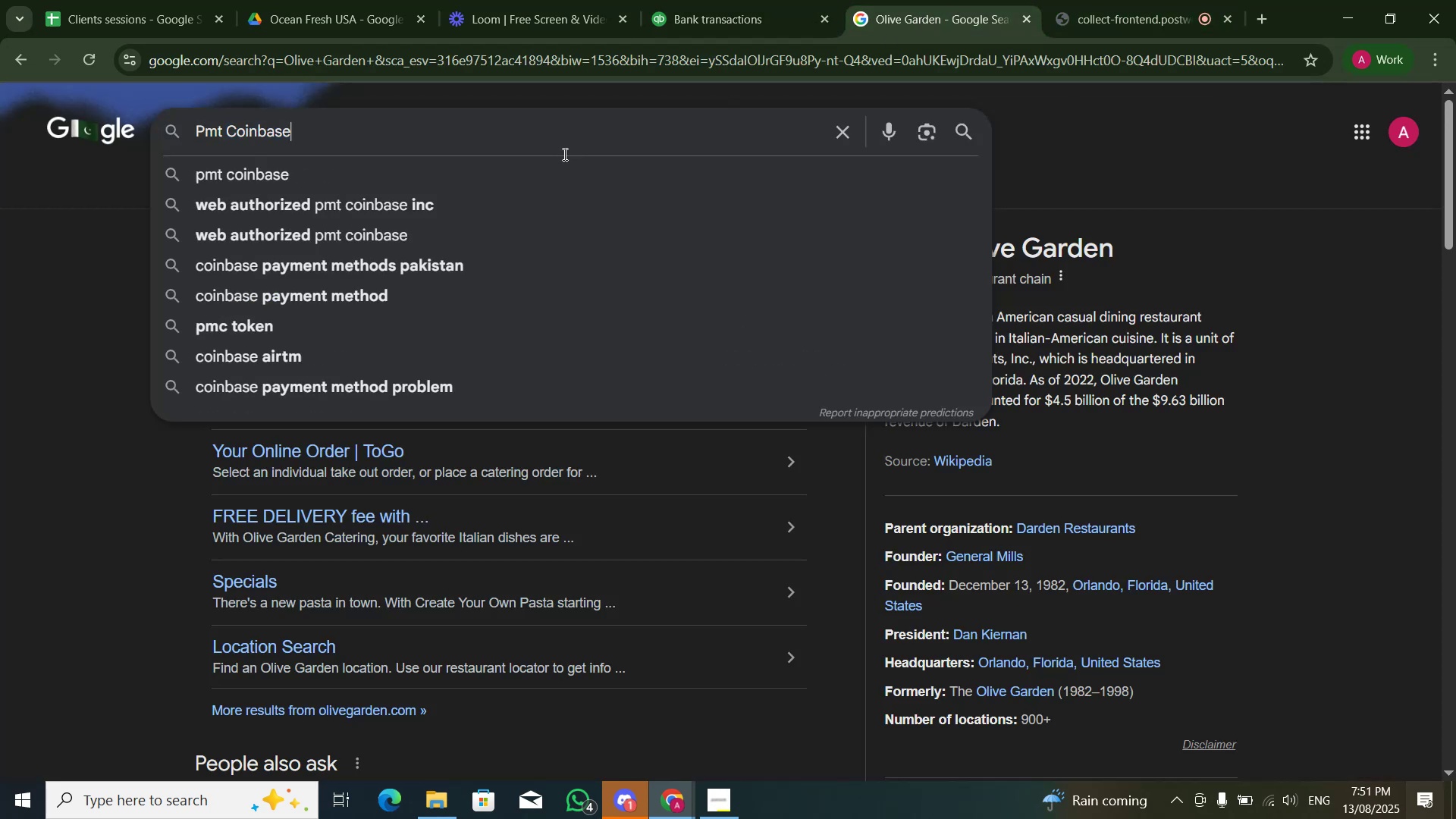 
key(NumpadEnter)
 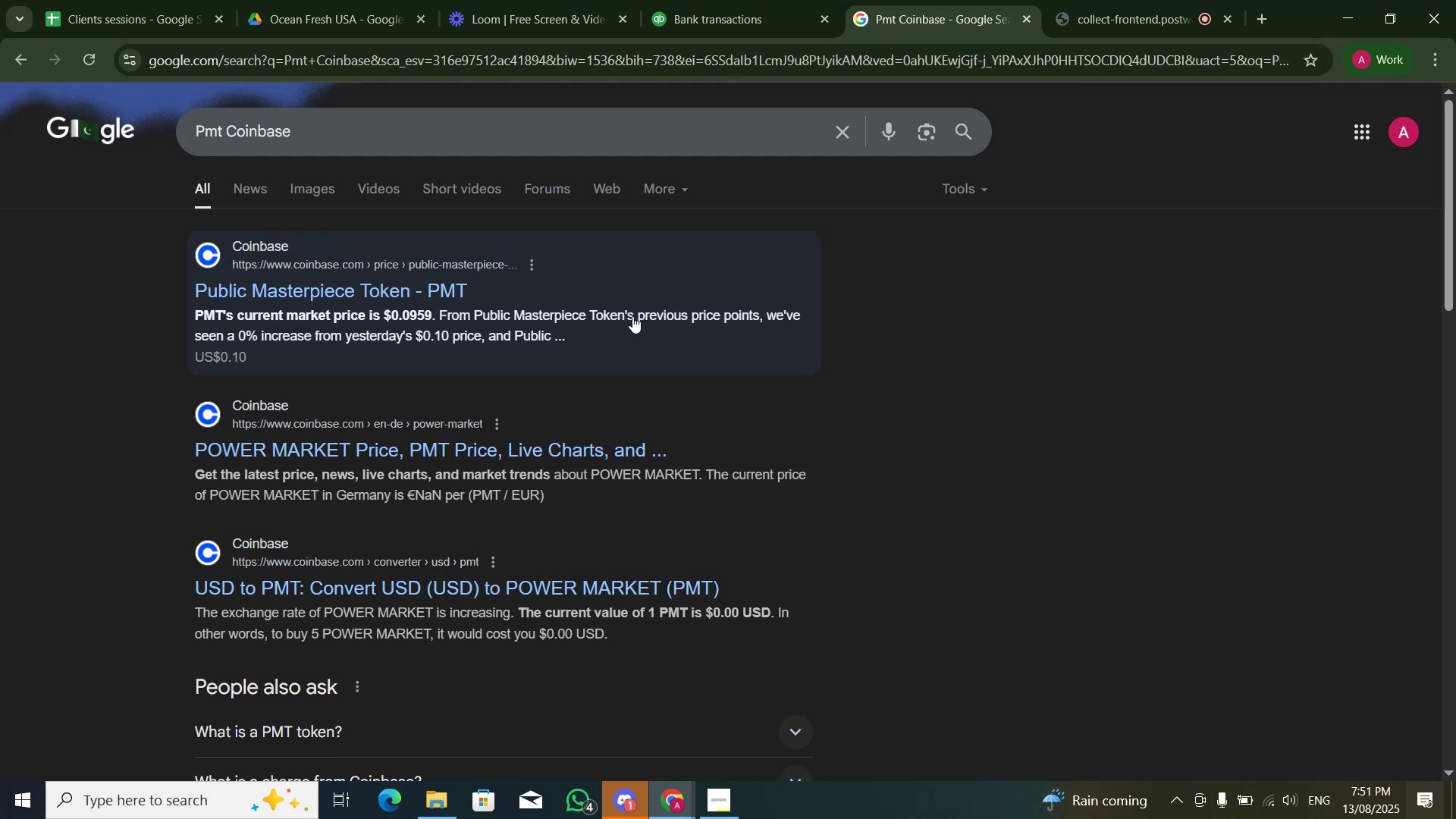 
wait(7.97)
 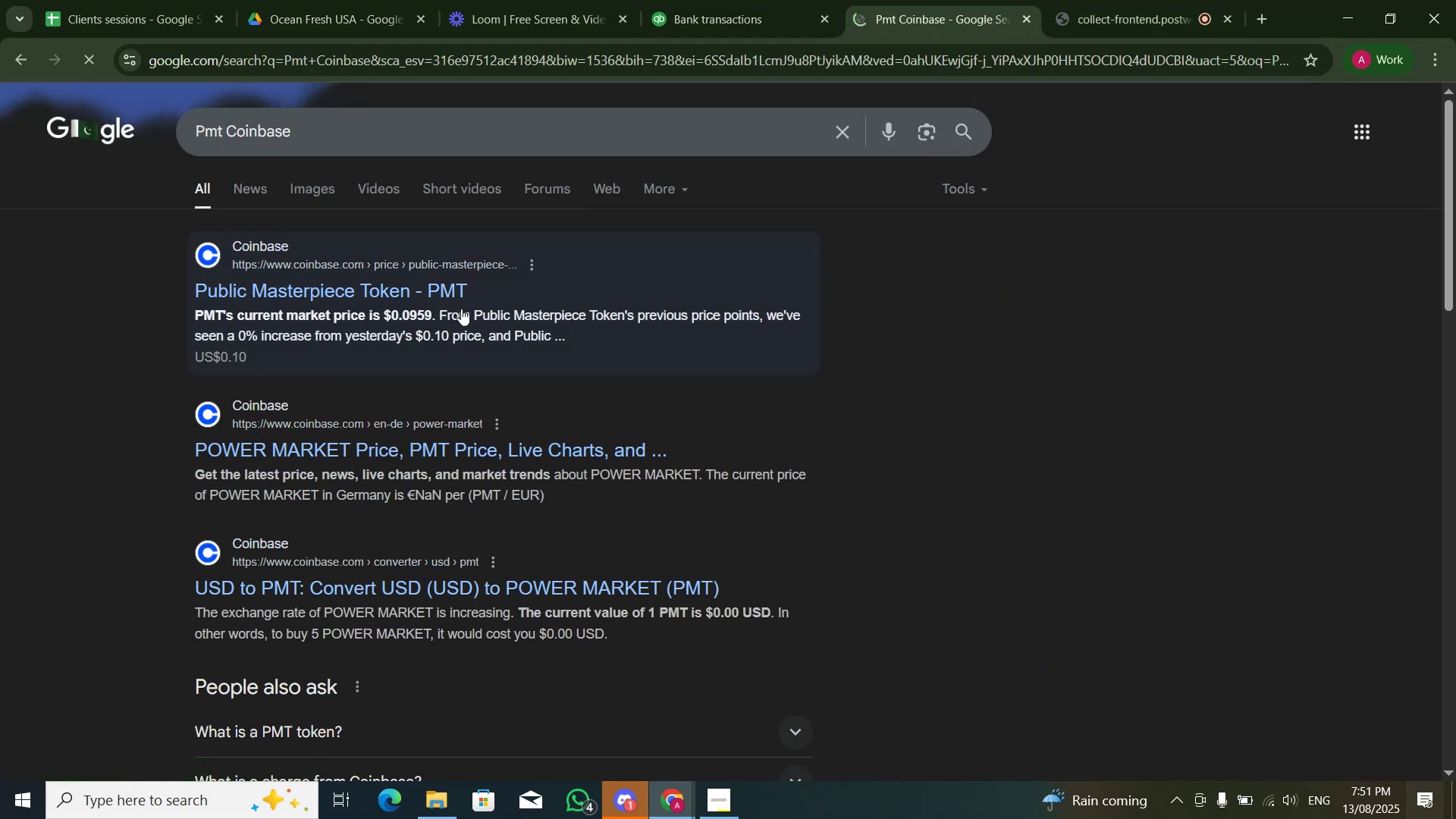 
scroll: coordinate [650, 364], scroll_direction: down, amount: 1.0
 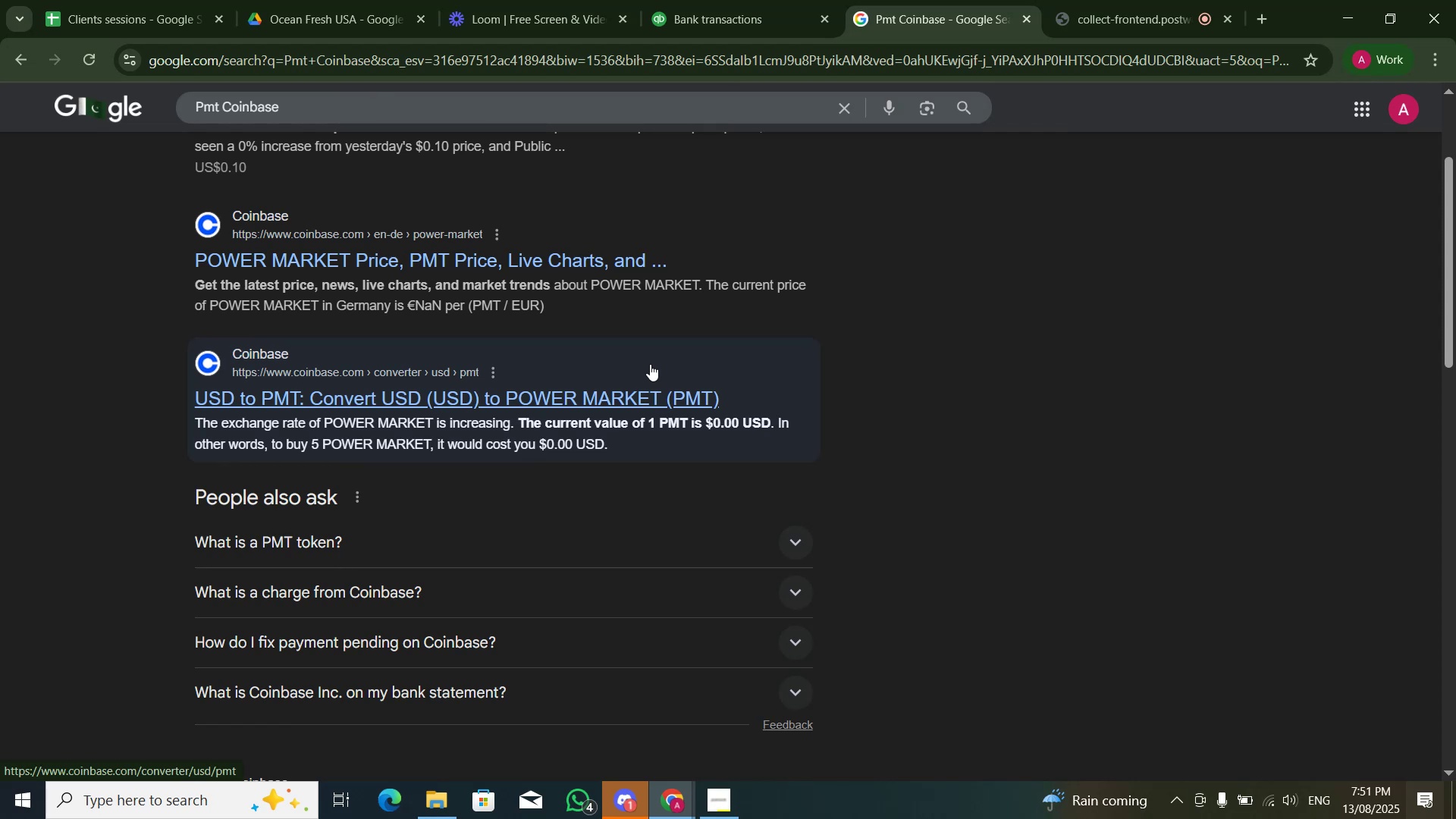 
wait(16.82)
 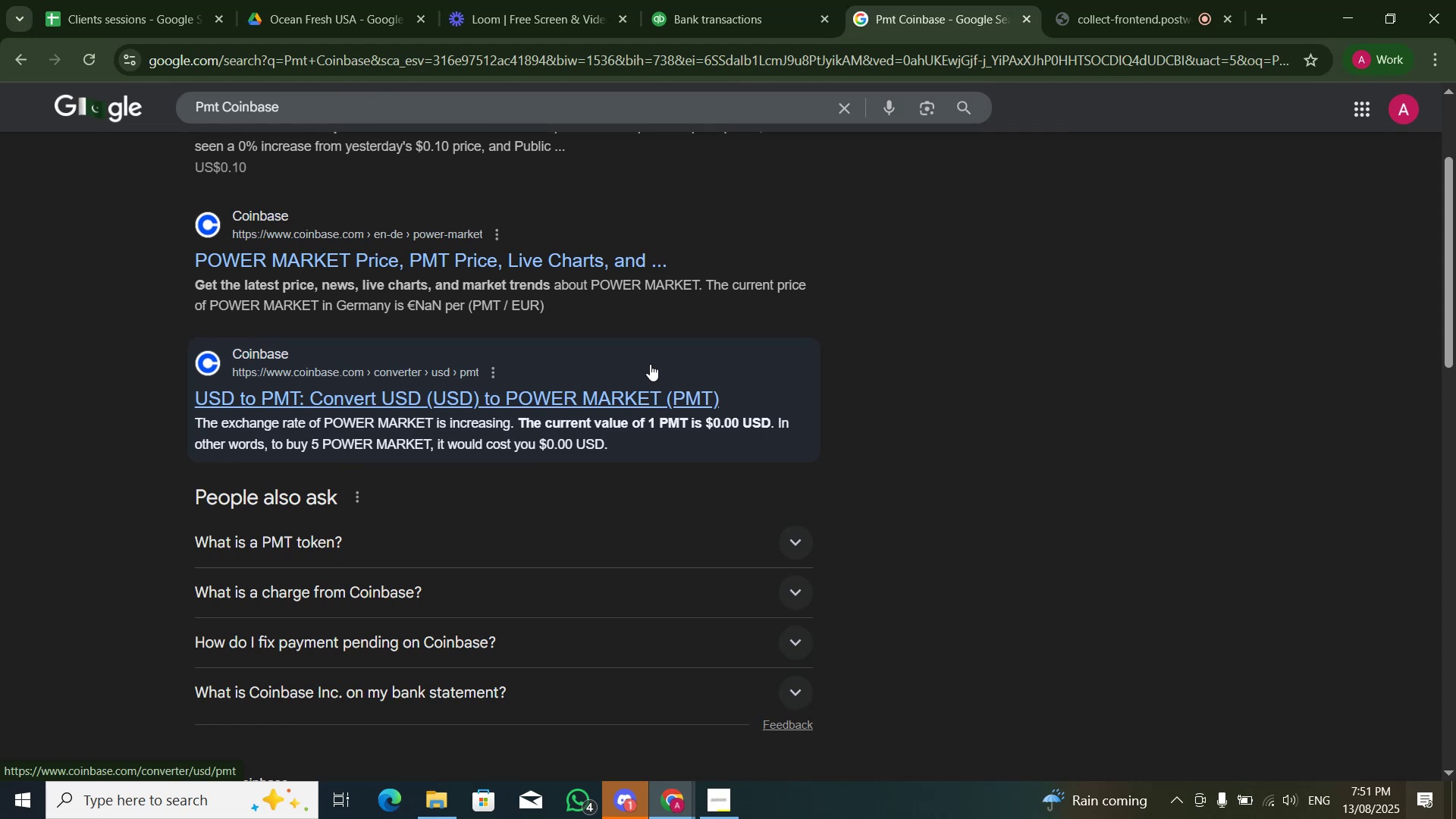 
left_click([499, 500])
 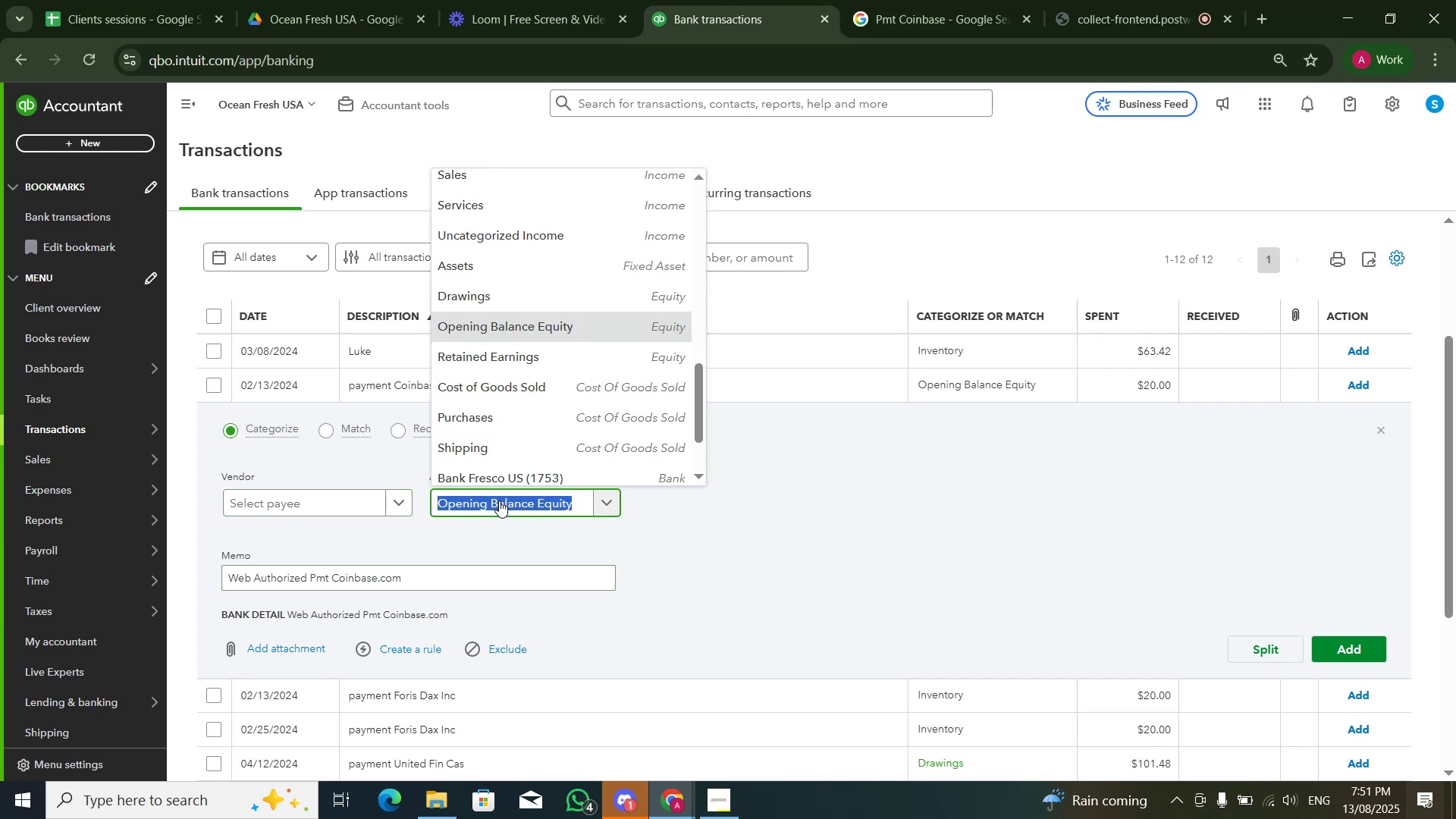 
type(software)
 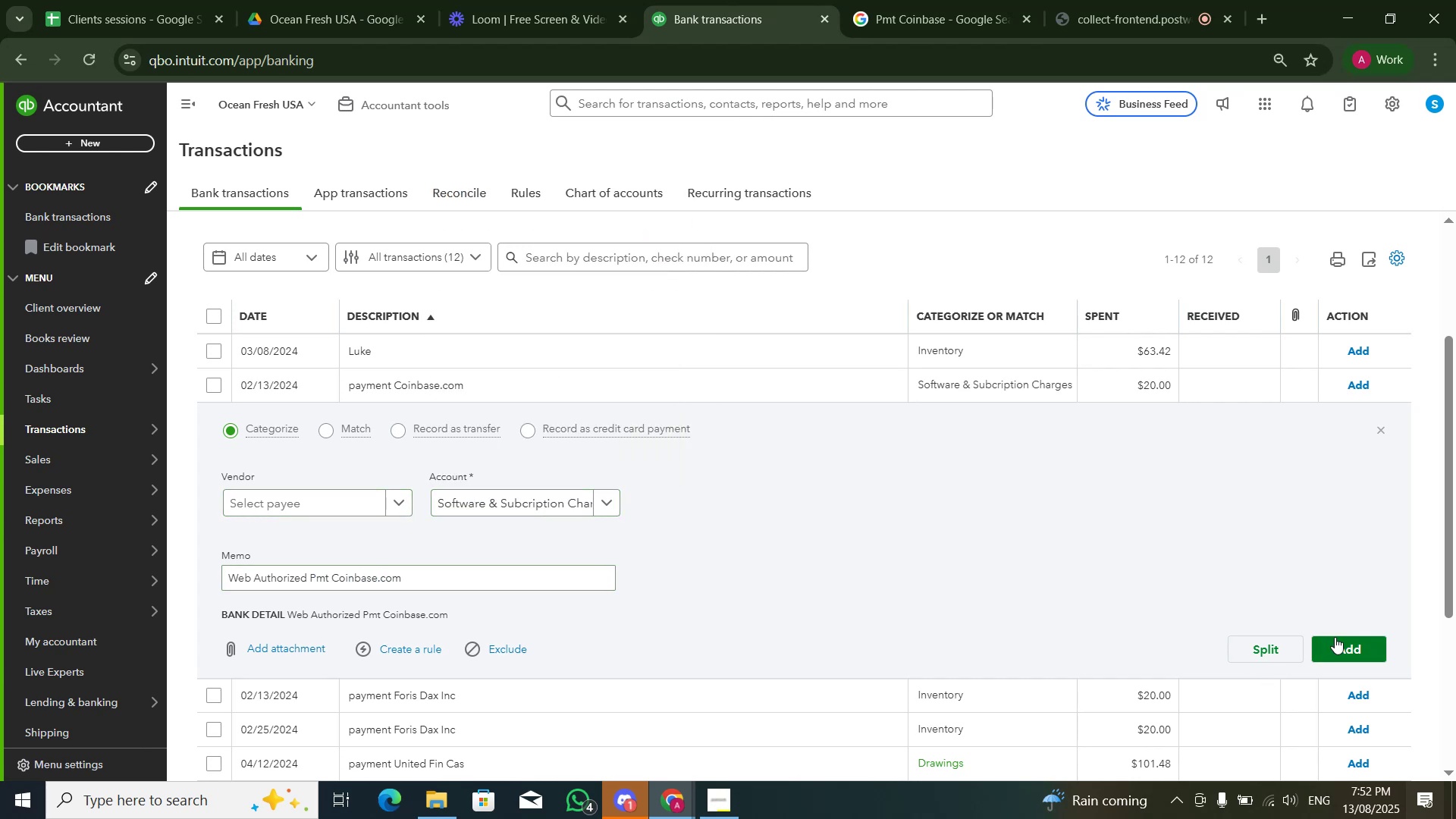 
left_click([1348, 646])
 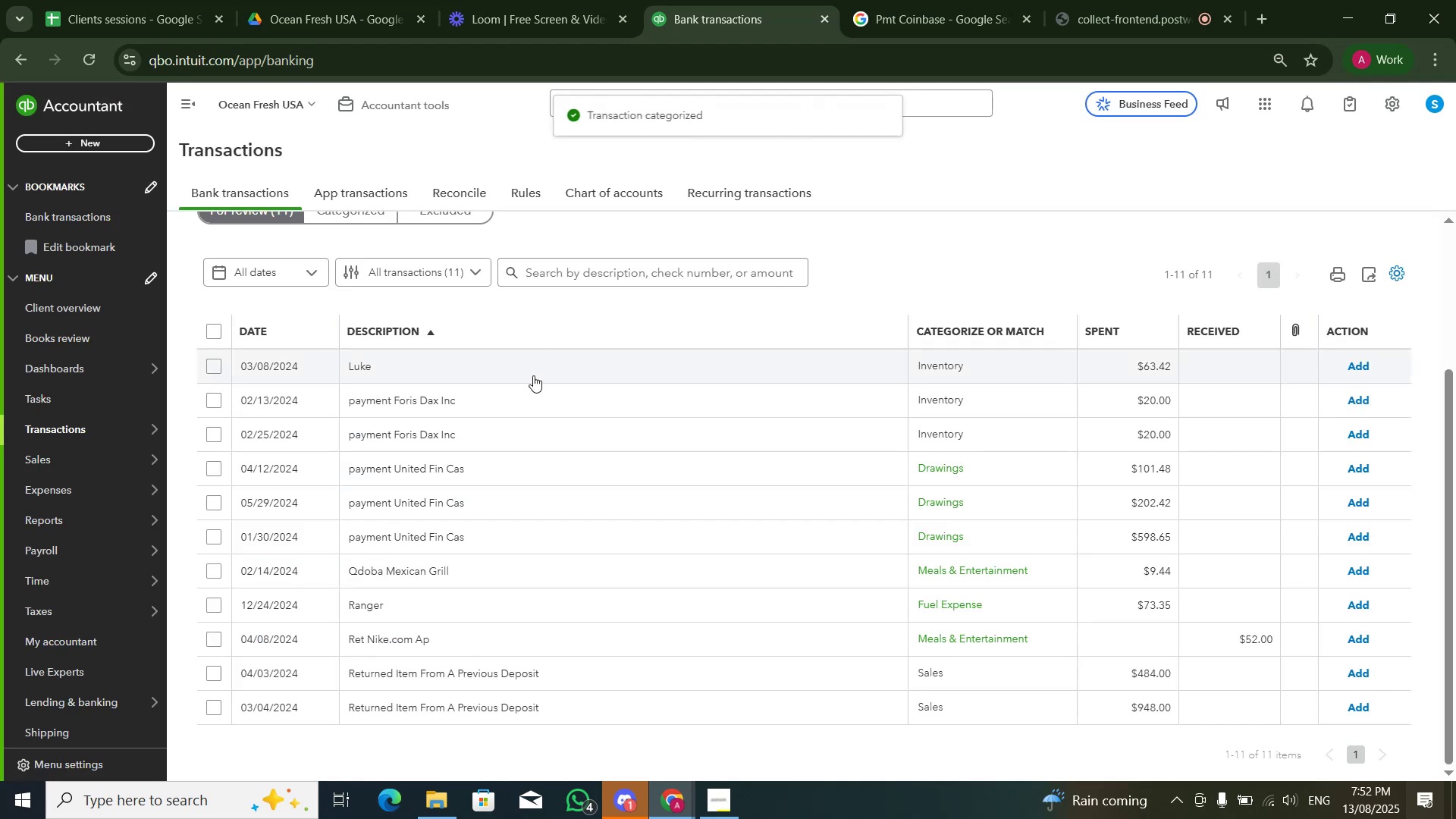 
left_click([524, 399])
 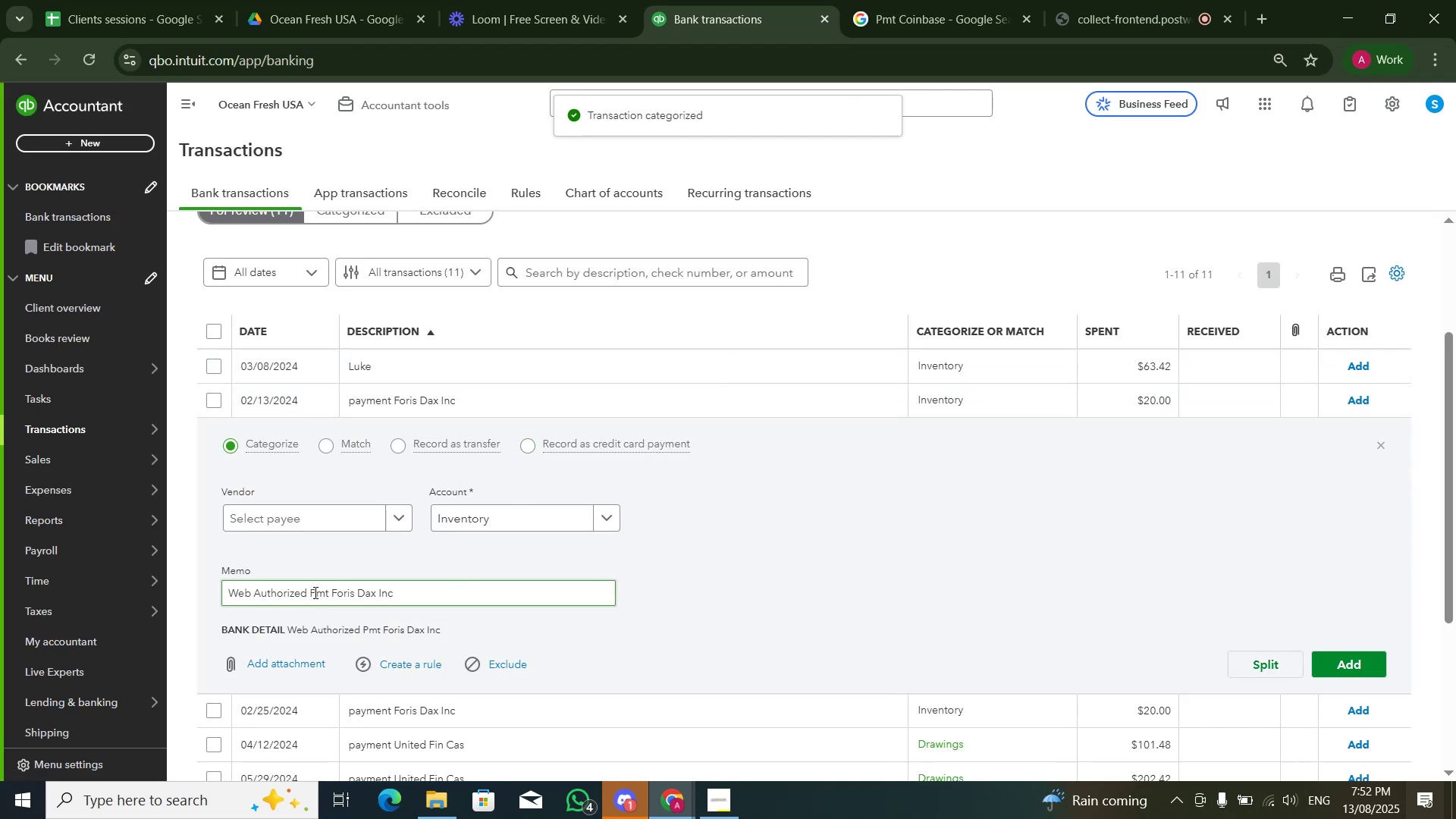 
left_click_drag(start_coordinate=[309, 592], to_coordinate=[375, 597])
 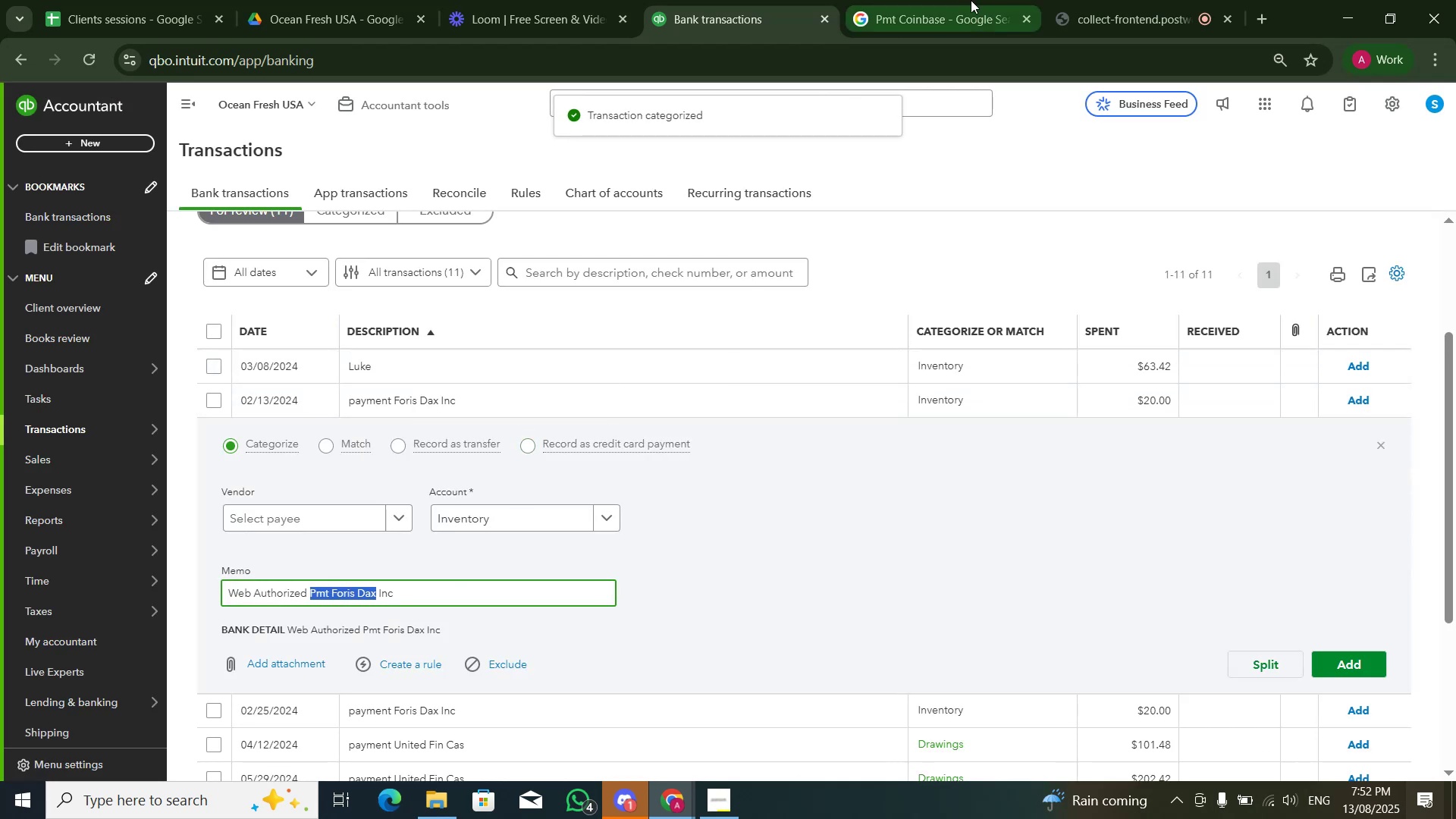 
key(Control+C)
 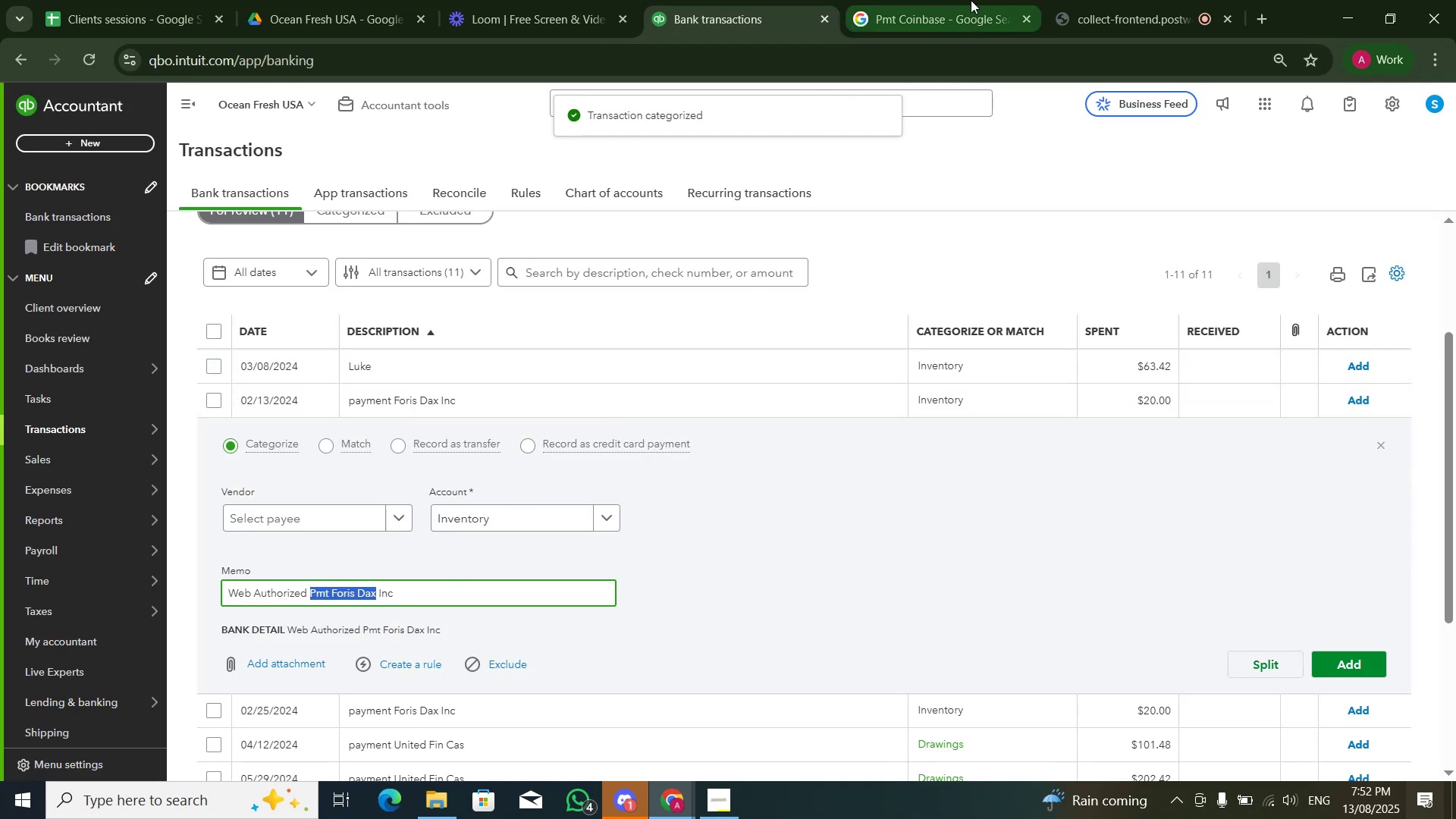 
left_click([971, 0])
 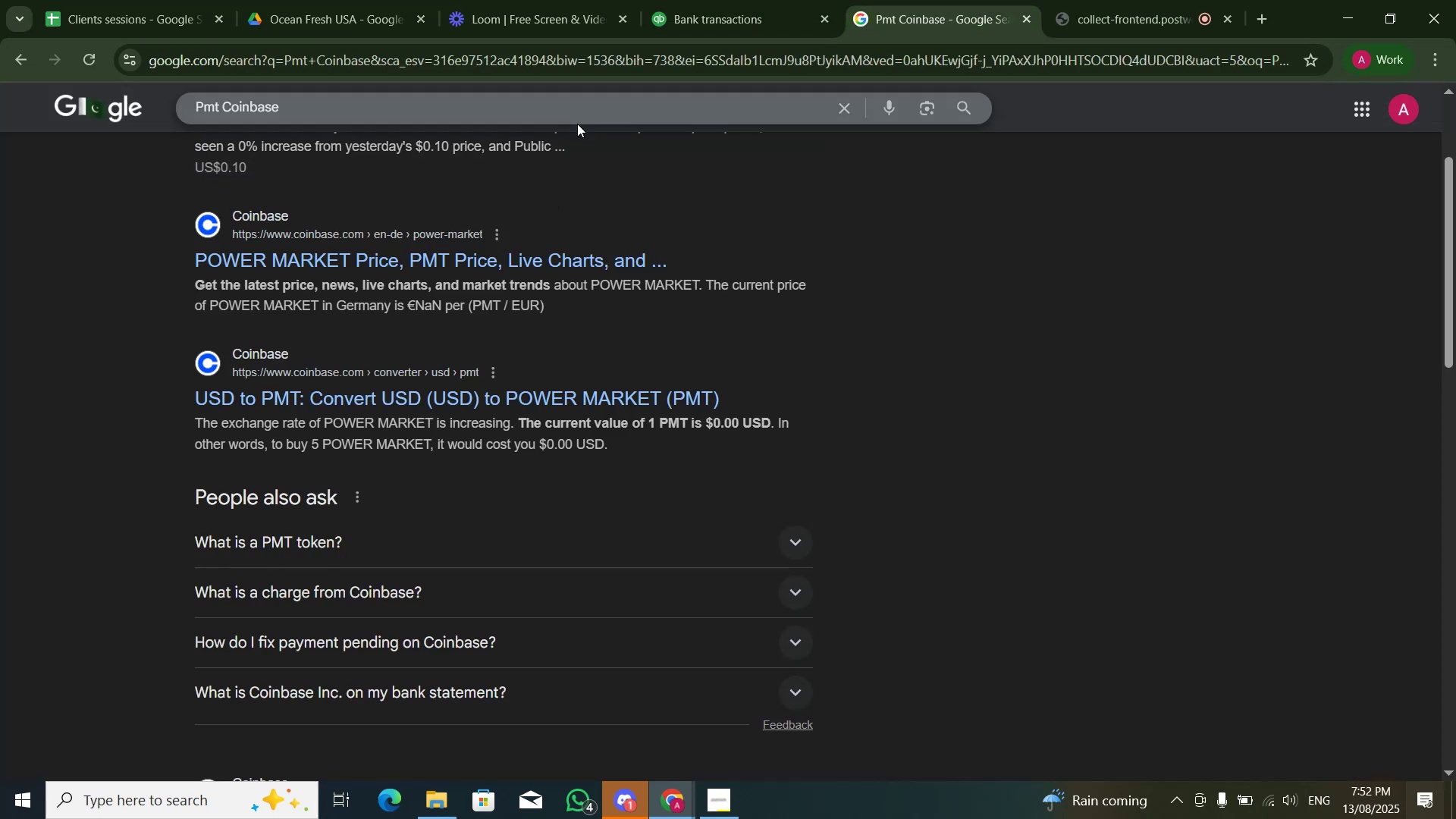 
key(Control+ControlLeft)
 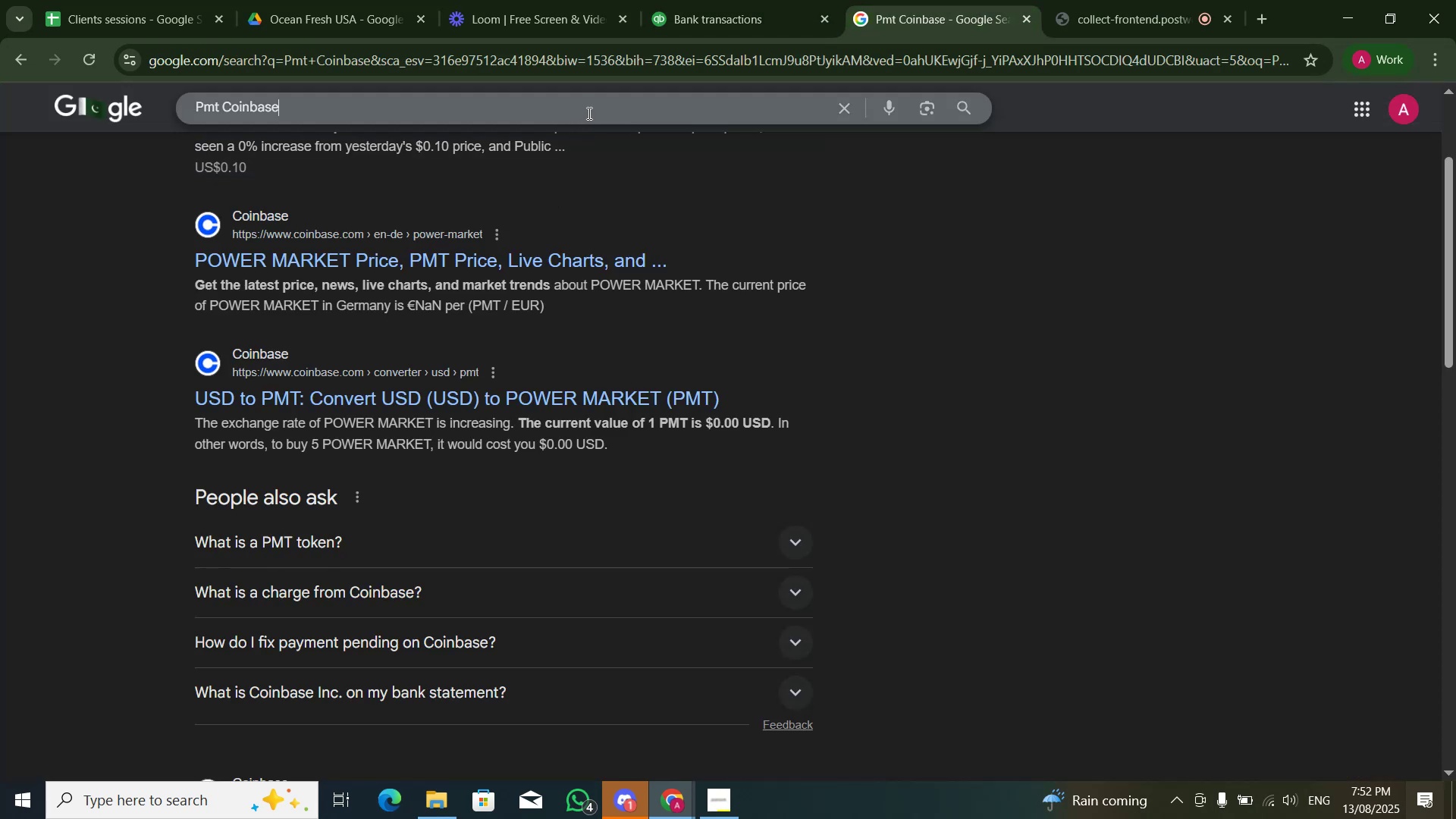 
double_click([588, 113])
 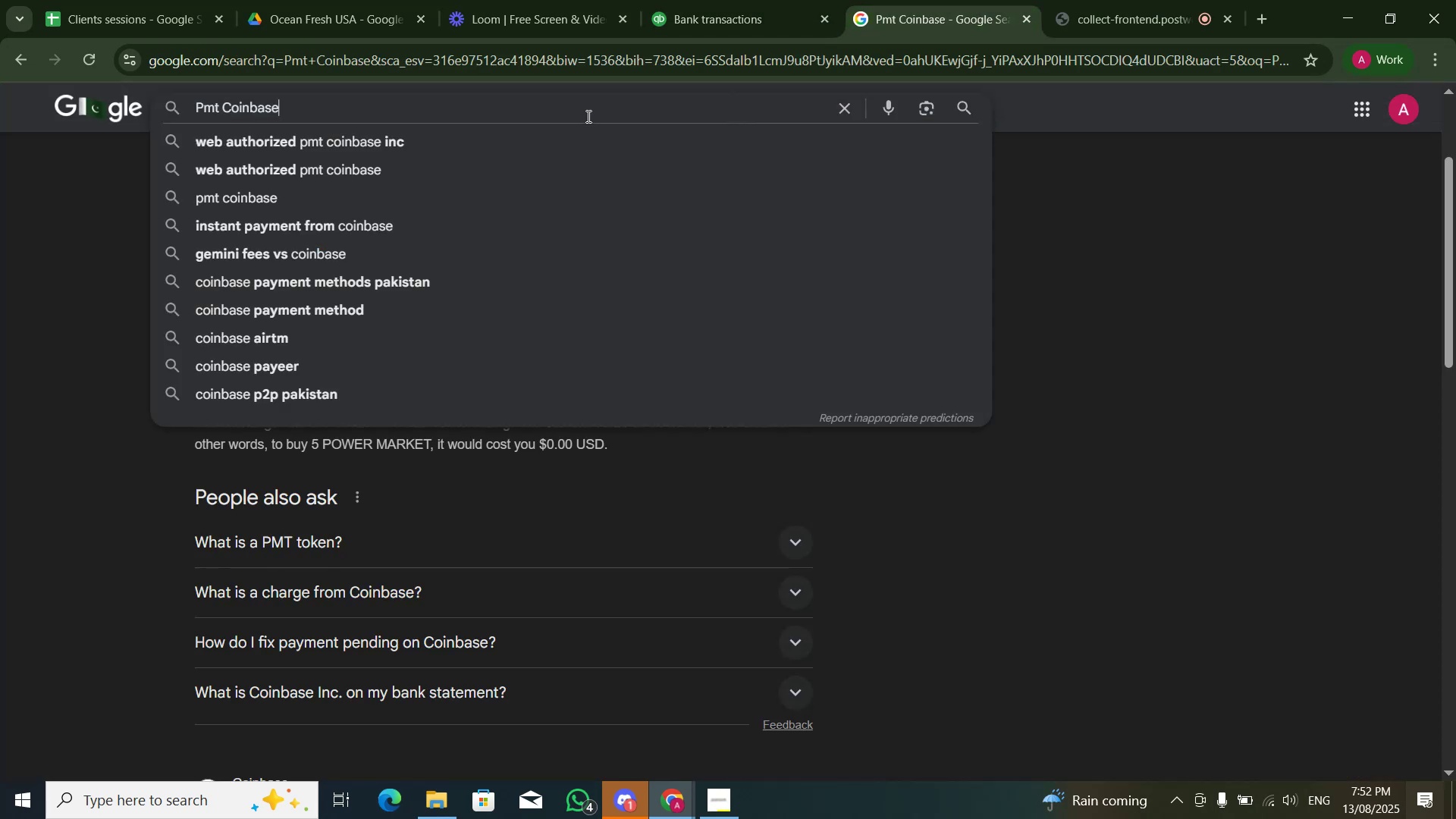 
key(Control+A)
 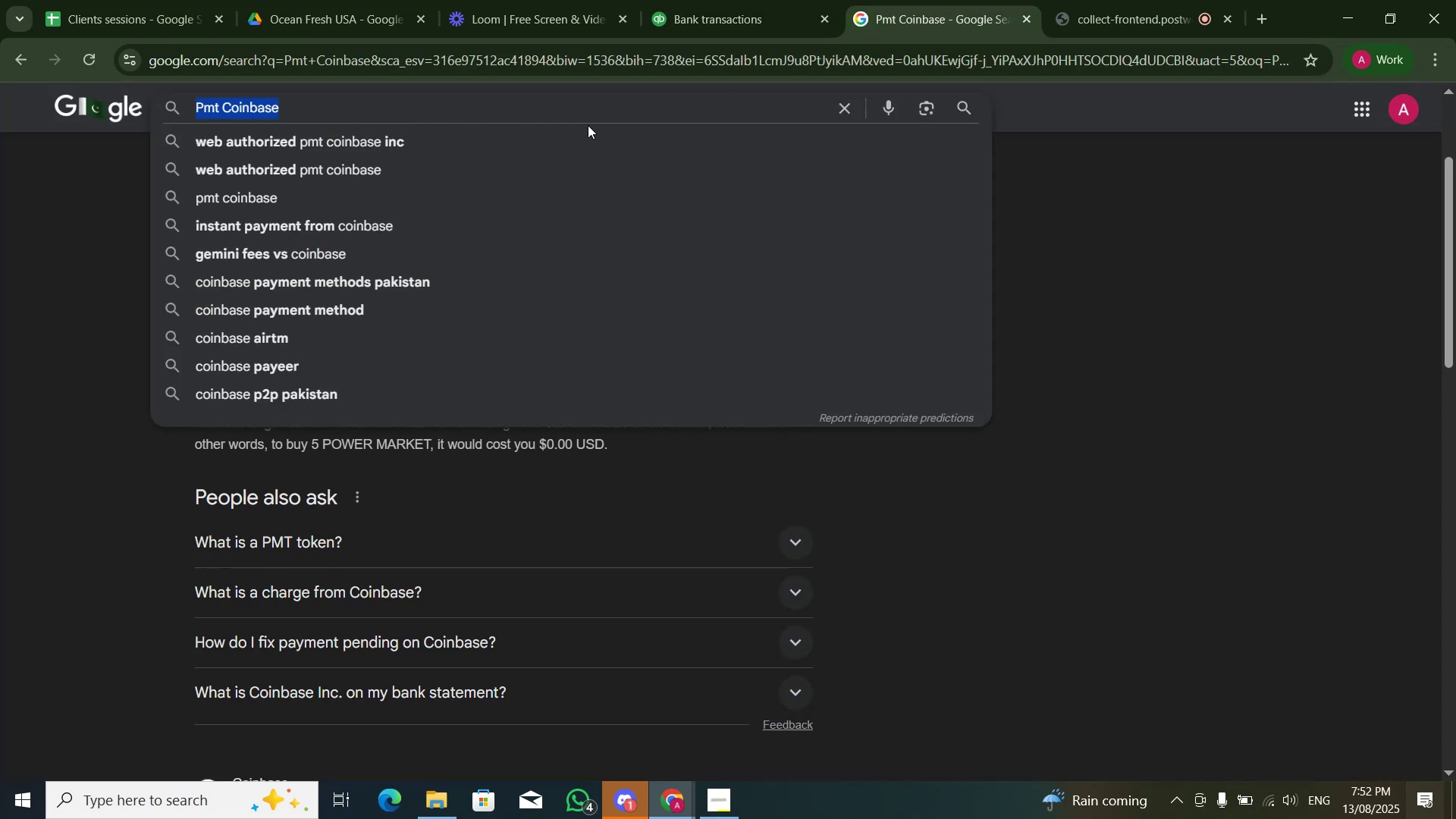 
key(Control+V)
 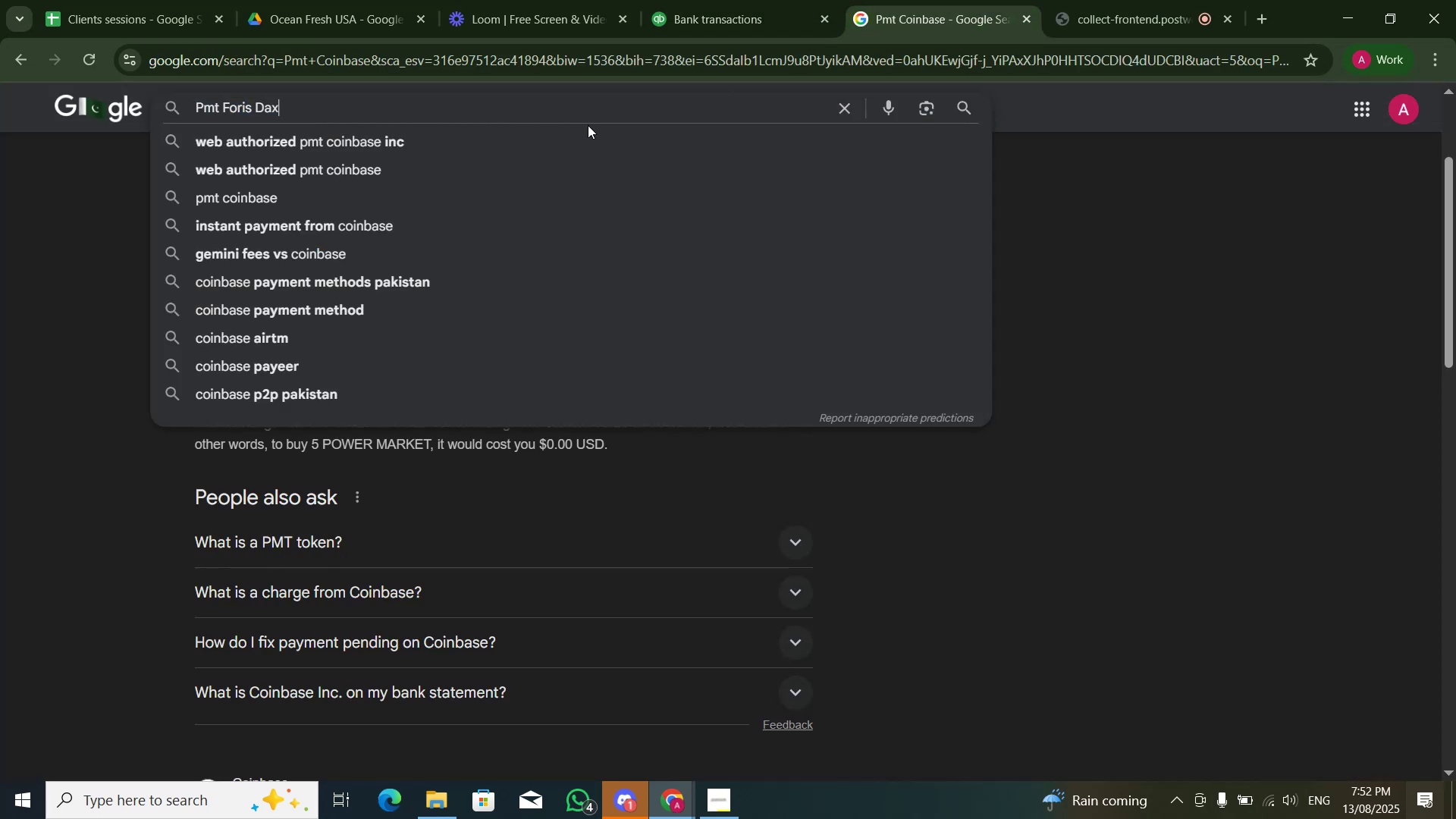 
key(NumpadEnter)
 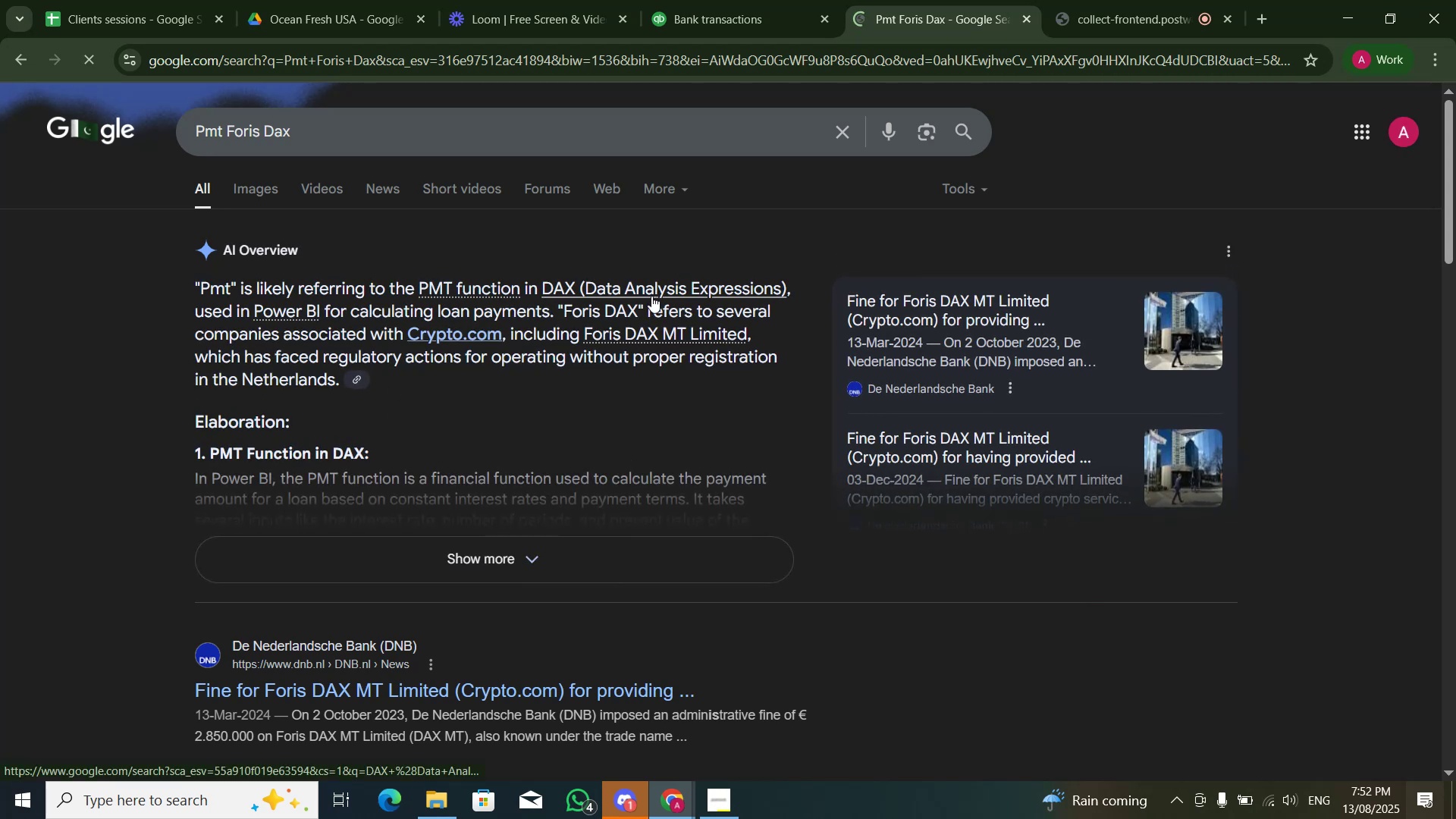 
wait(6.5)
 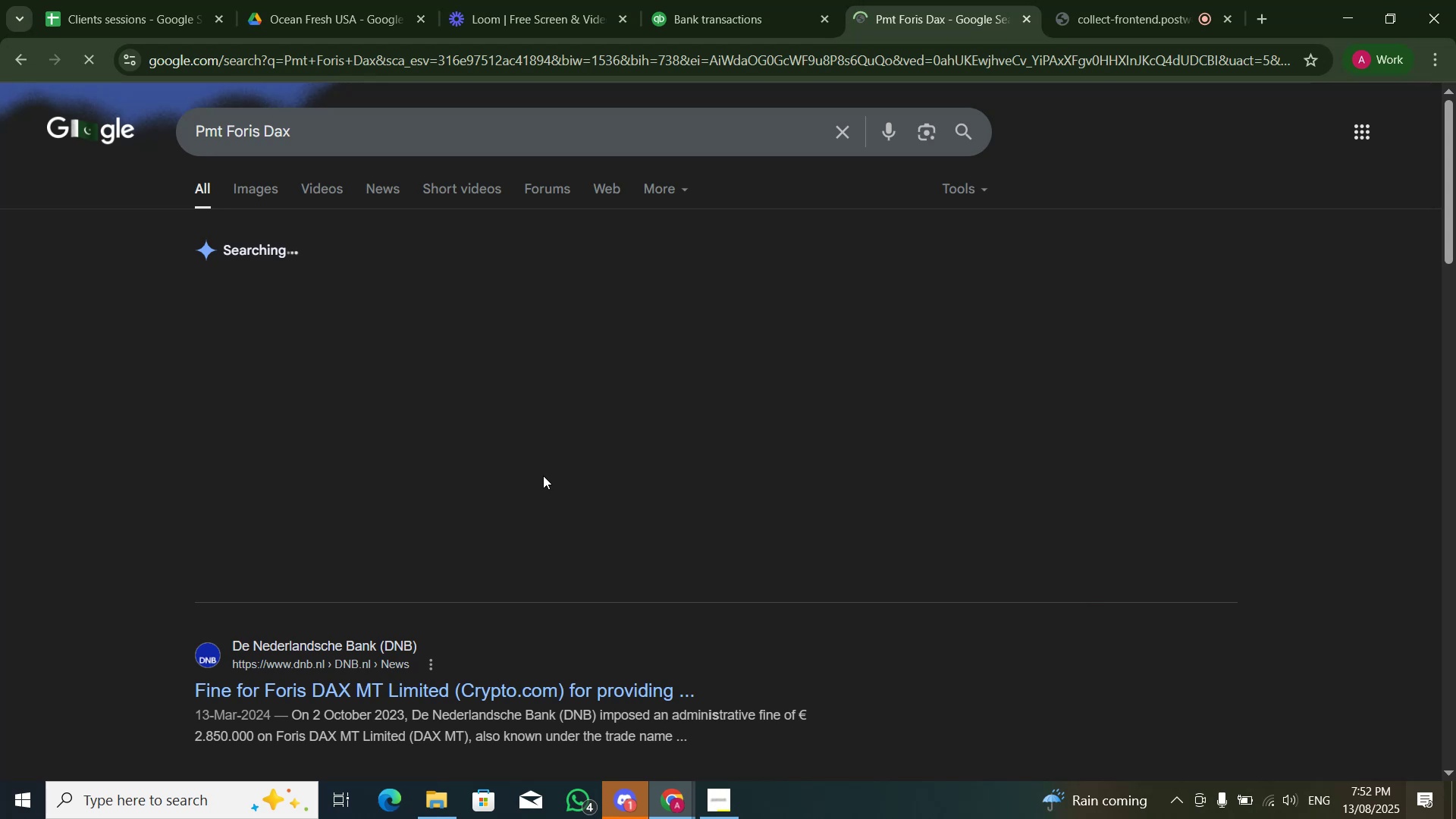 
left_click([772, 0])
 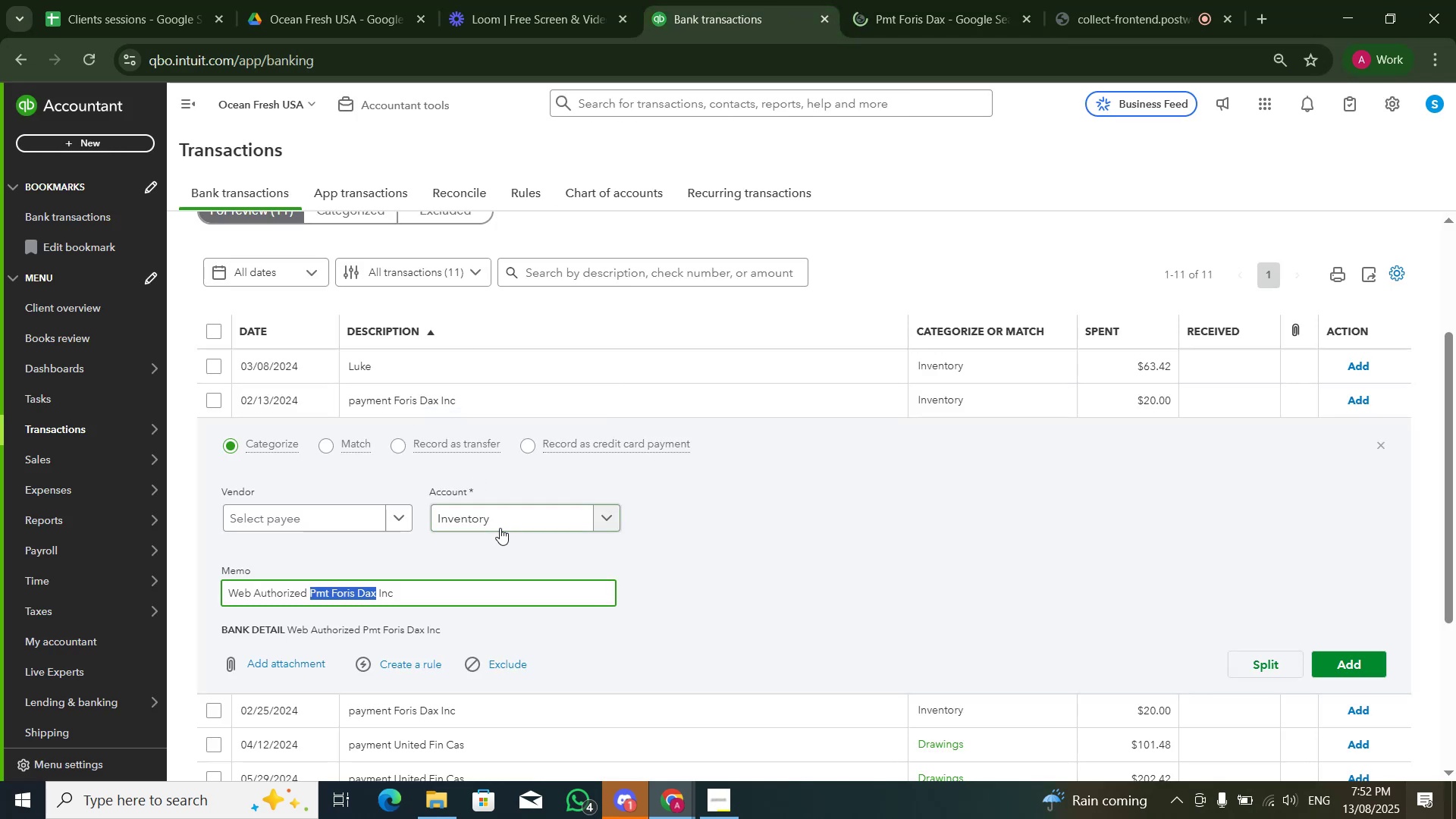 
left_click([500, 529])
 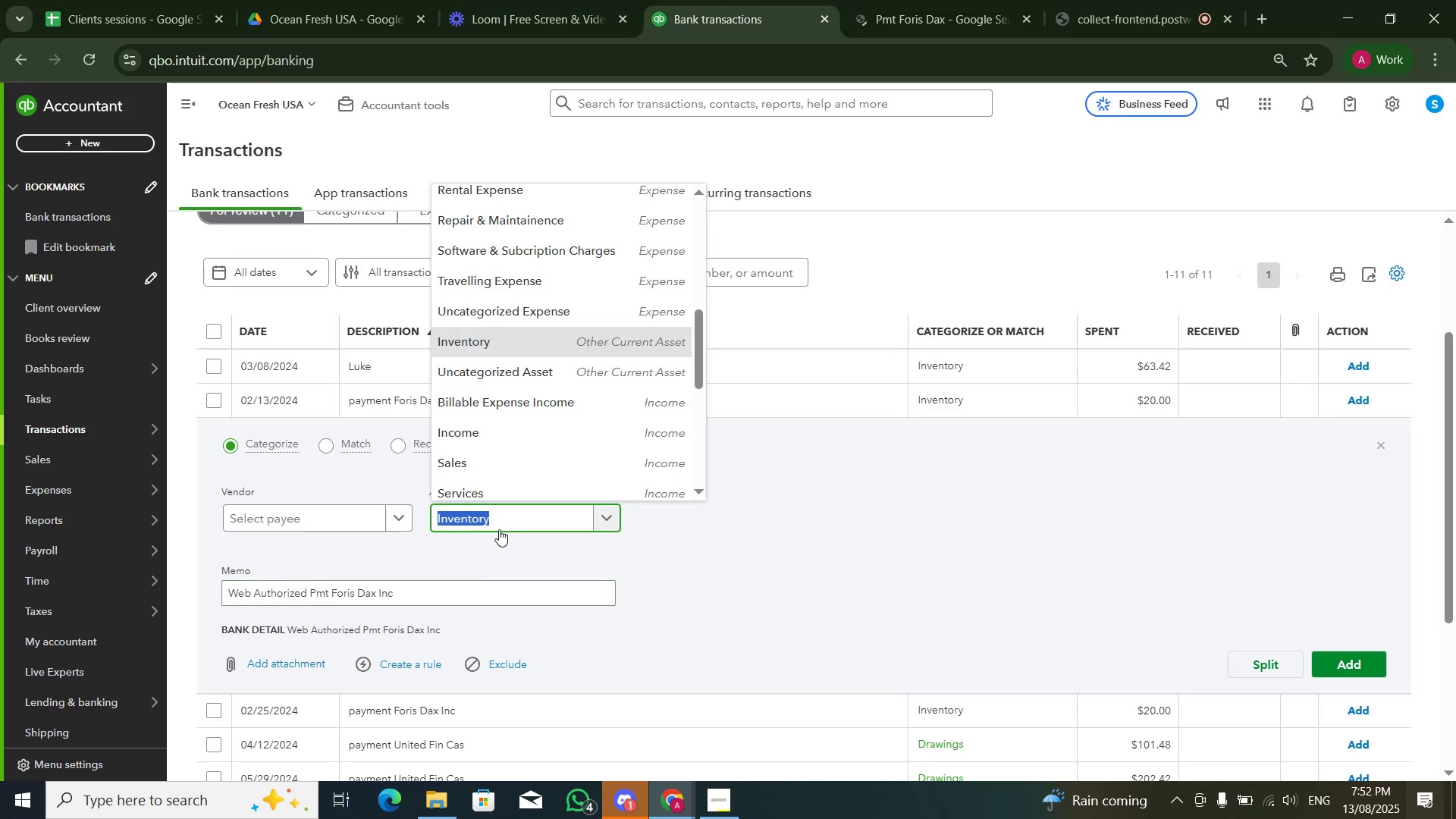 
type(softwa)
 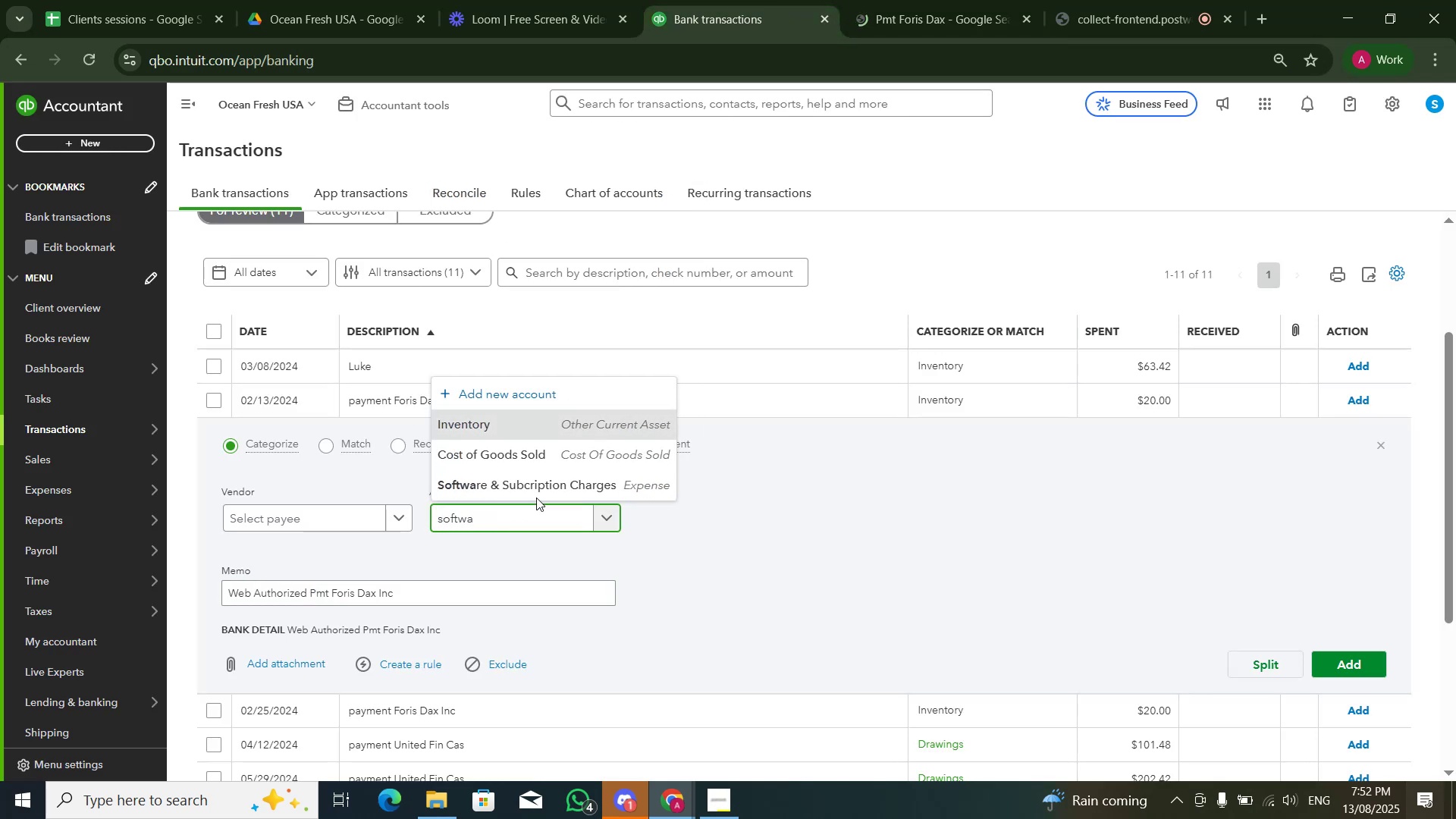 
left_click([545, 484])
 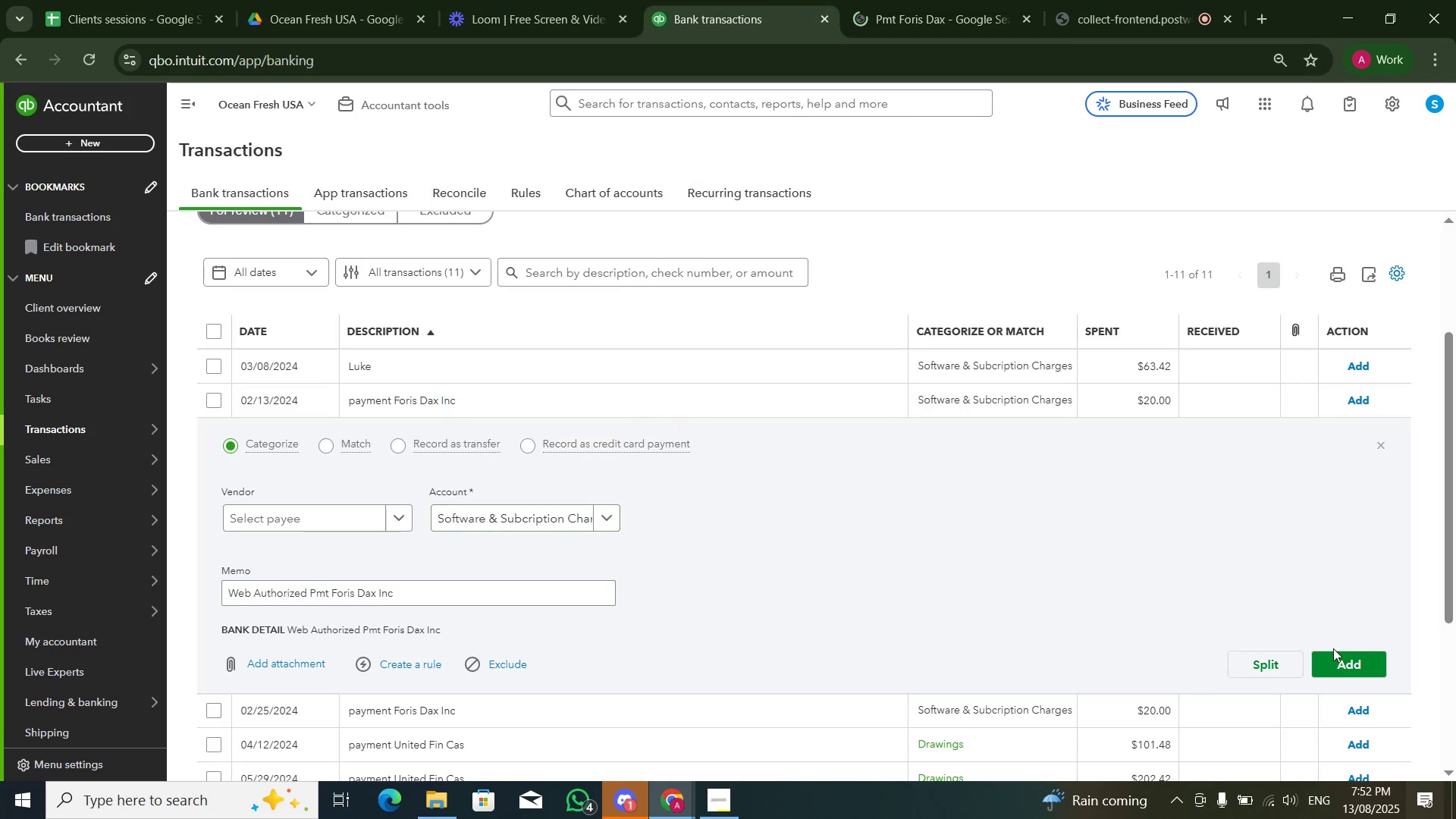 
left_click([1338, 658])
 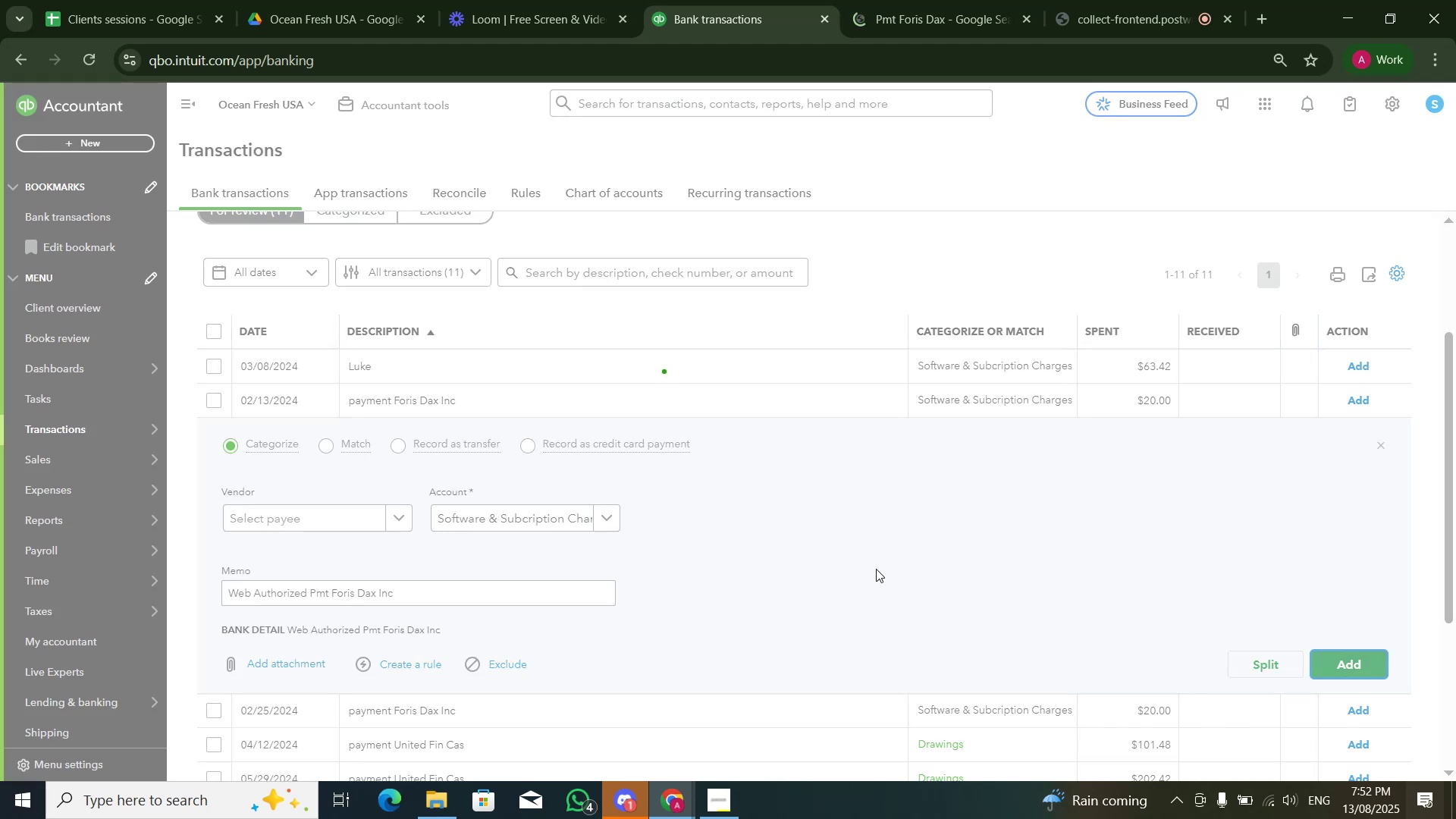 
wait(8.92)
 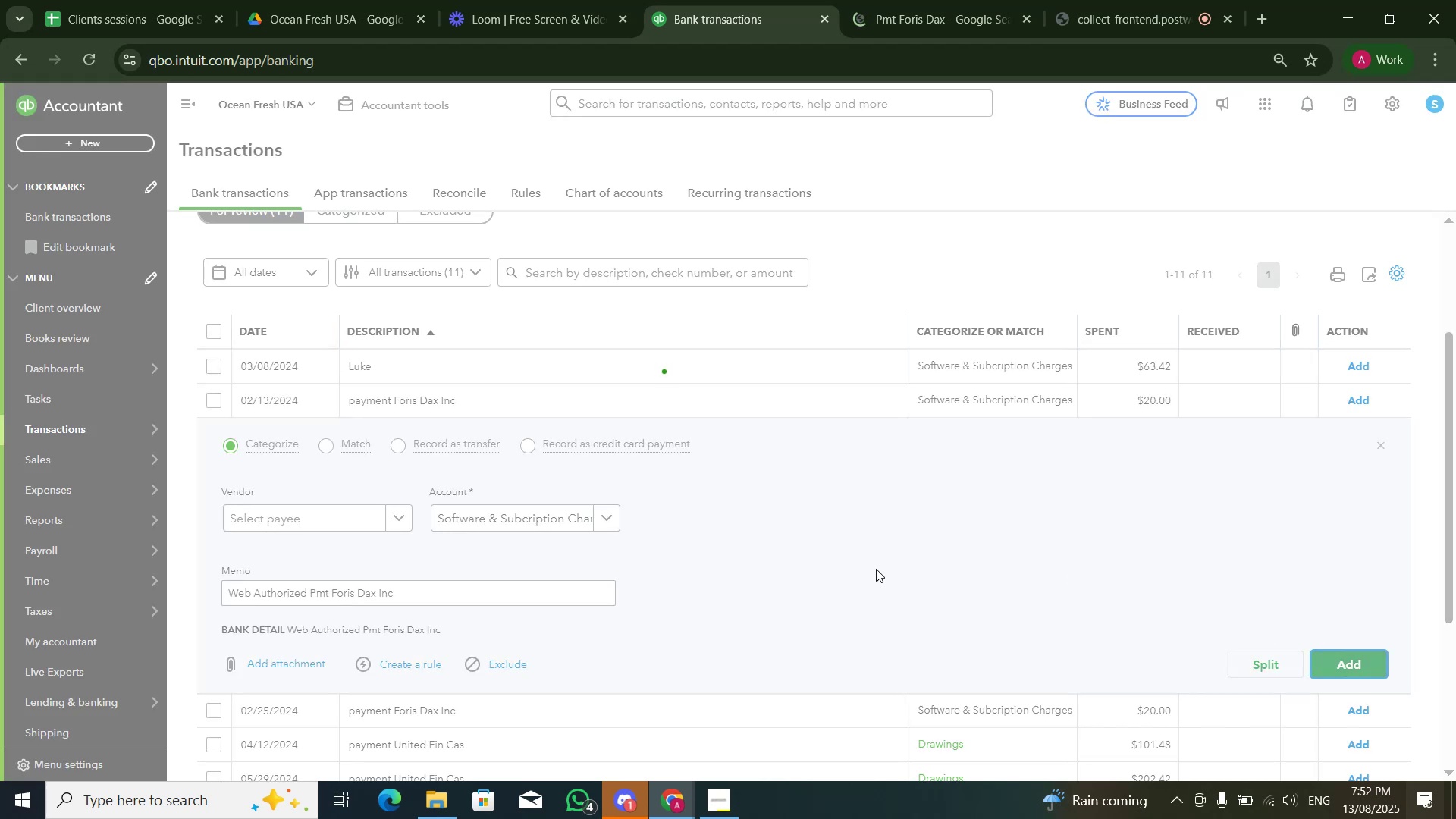 
left_click([721, 445])
 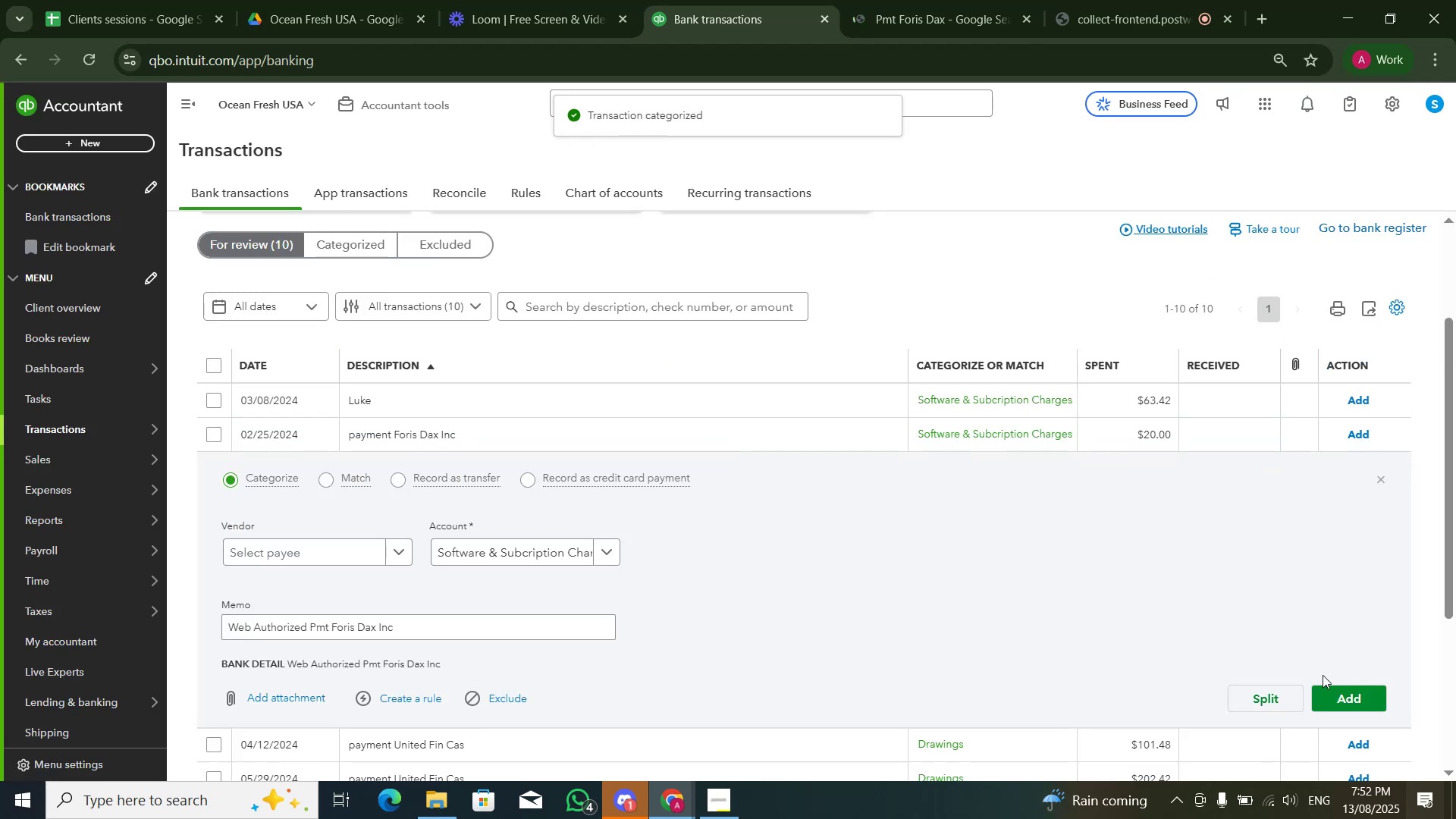 
left_click([1326, 685])
 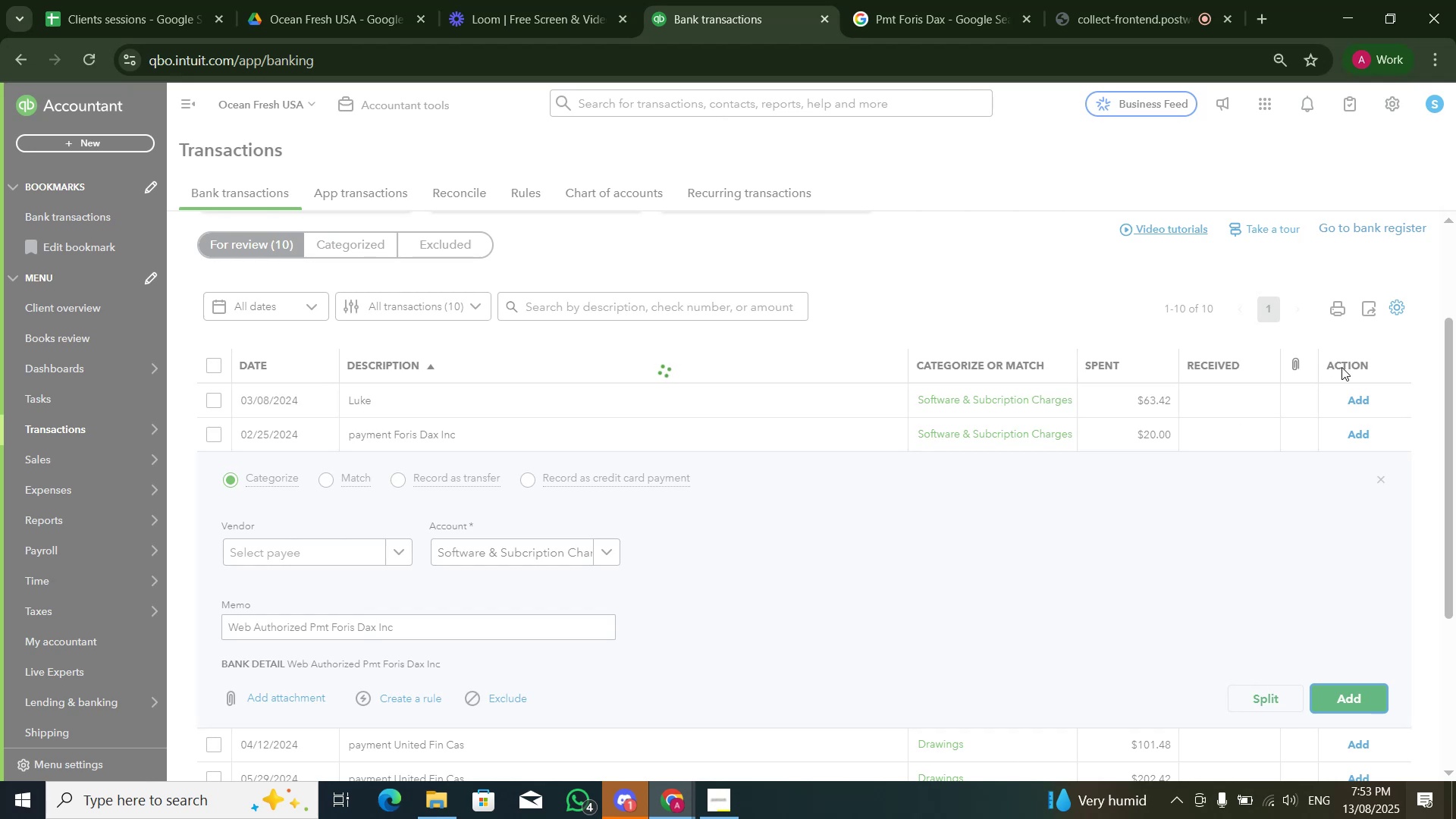 
wait(51.95)
 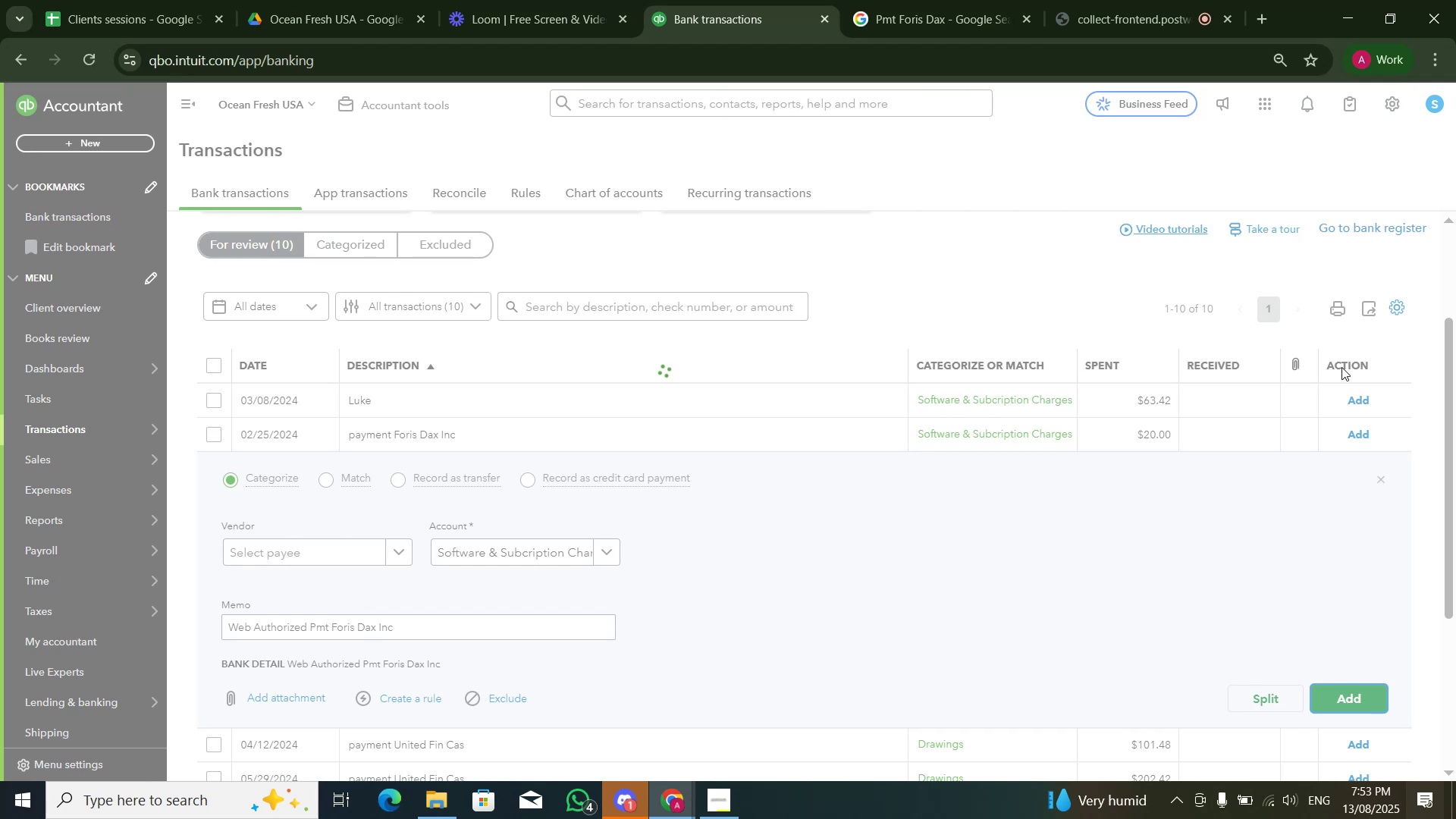 
mouse_move([108, 94])
 